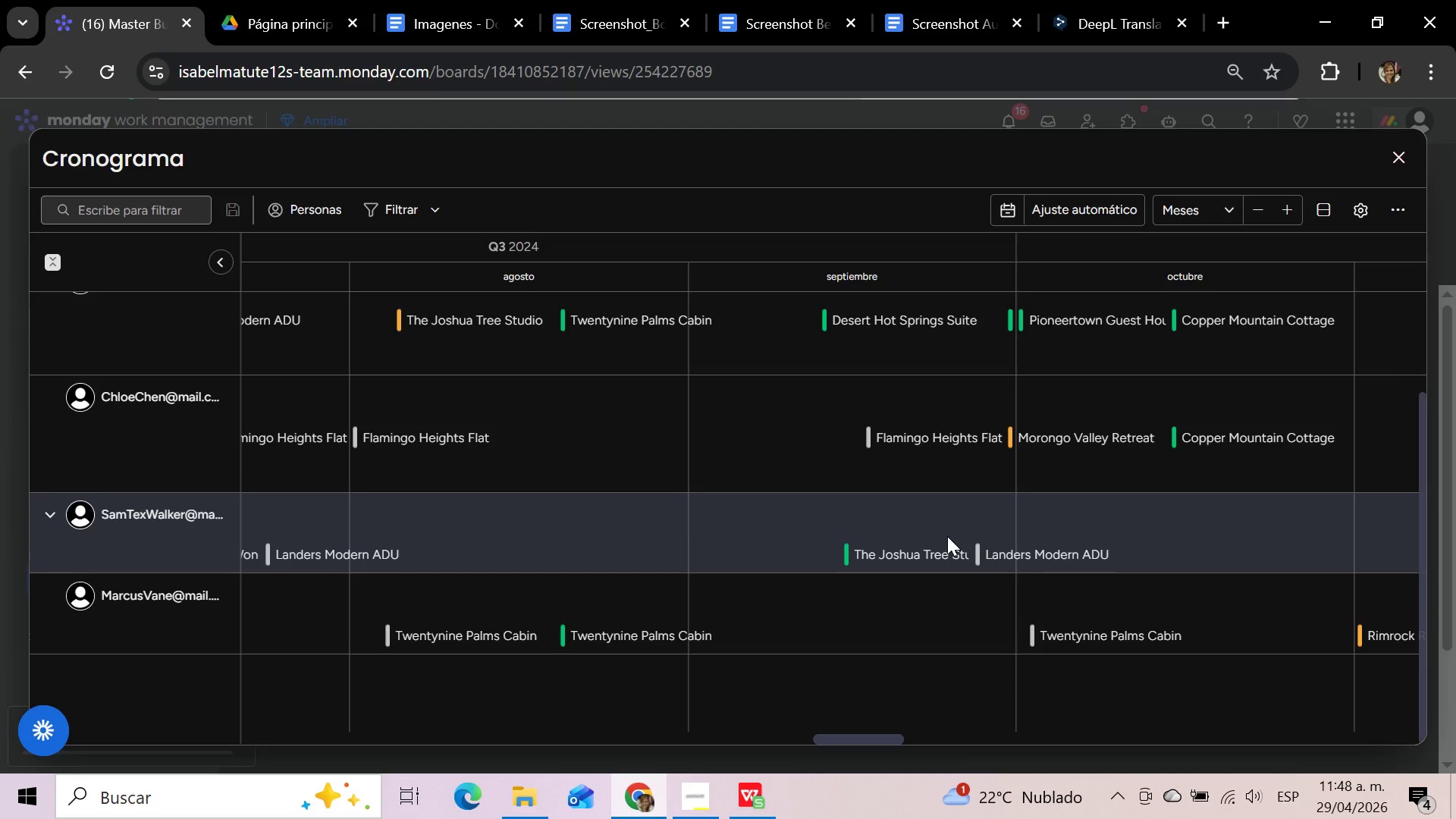 
scroll: coordinate [947, 536], scroll_direction: up, amount: 10.0
 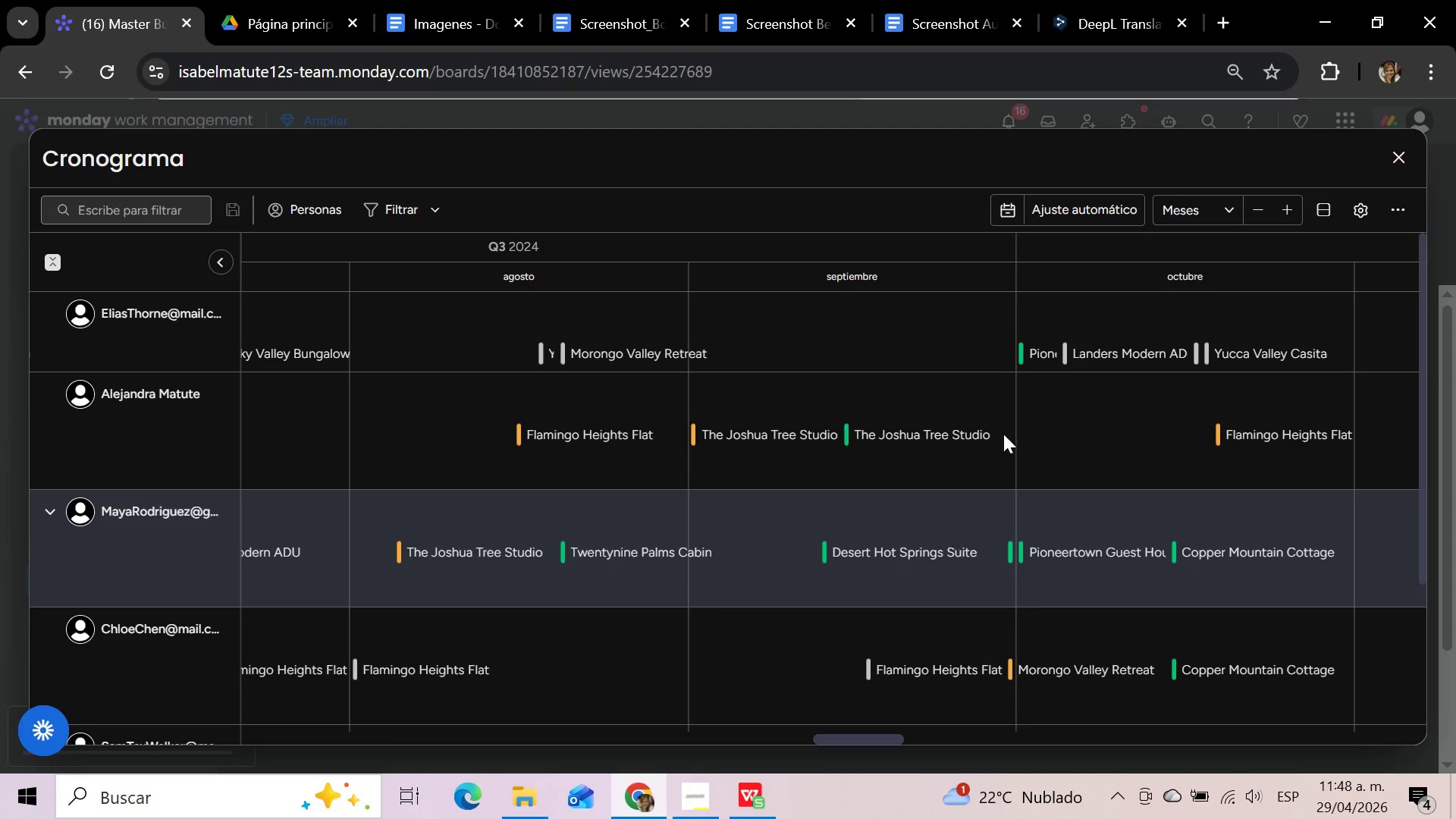 
left_click([1230, 209])
 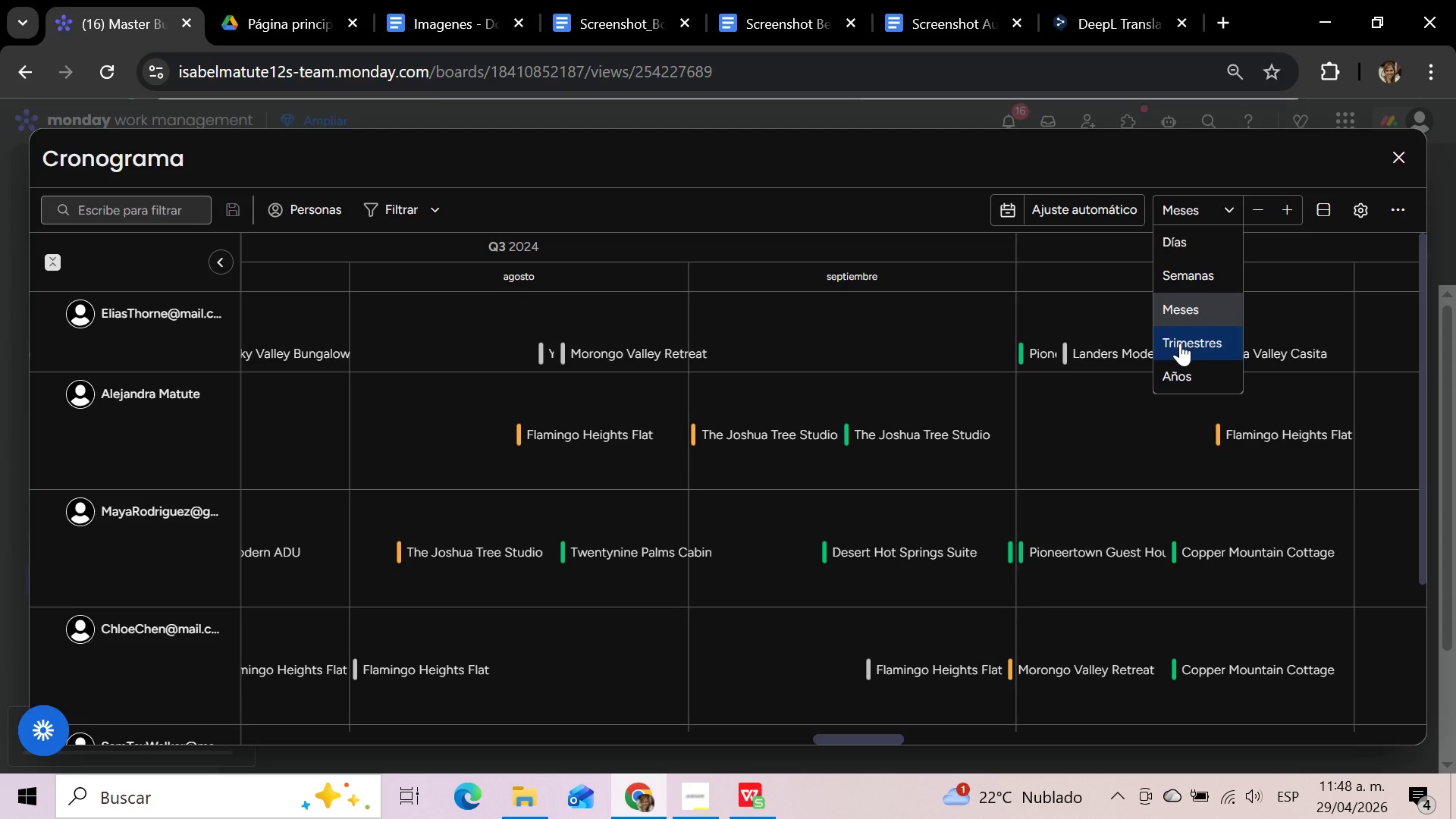 
left_click([1180, 343])
 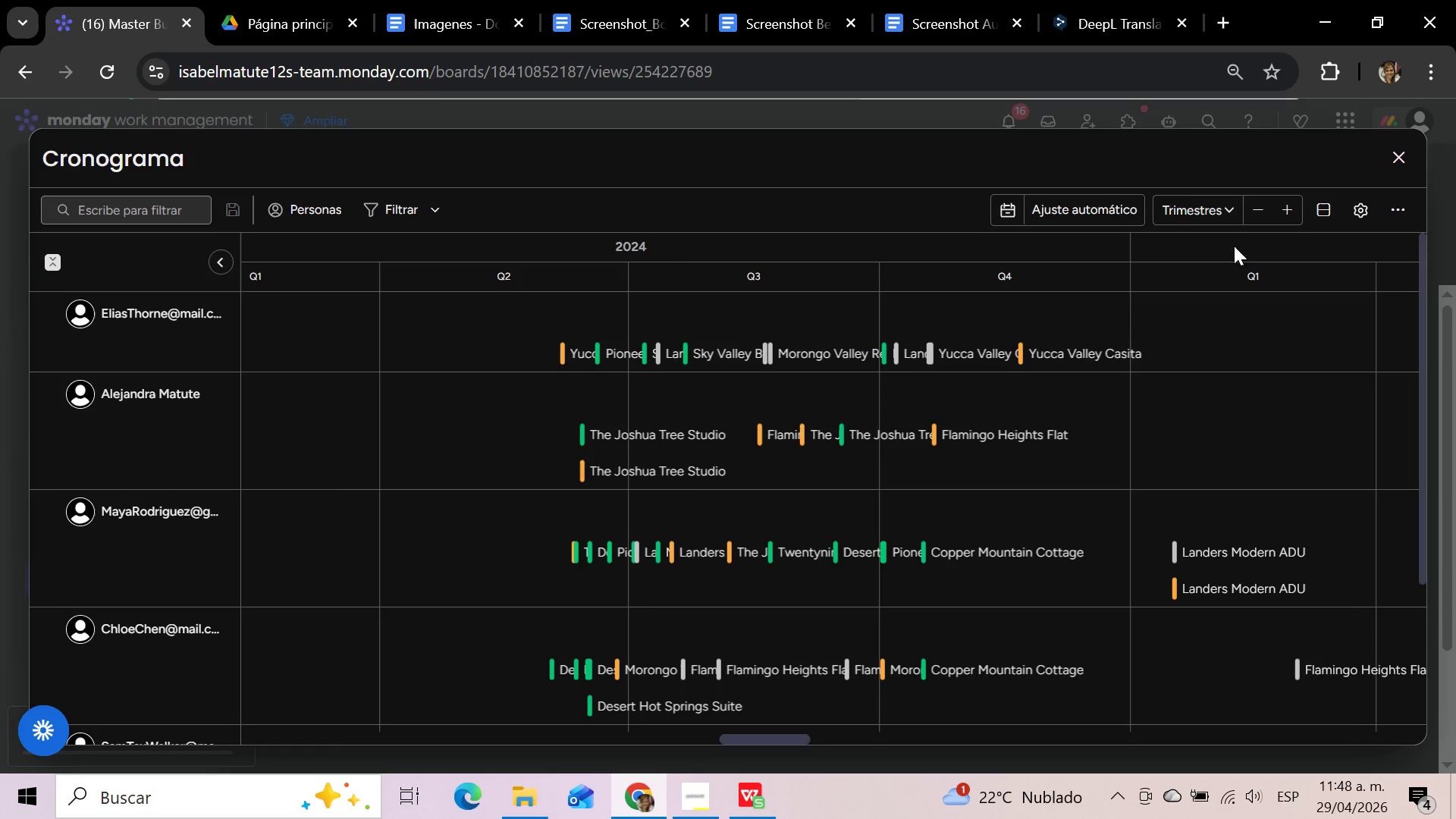 
left_click([1230, 204])
 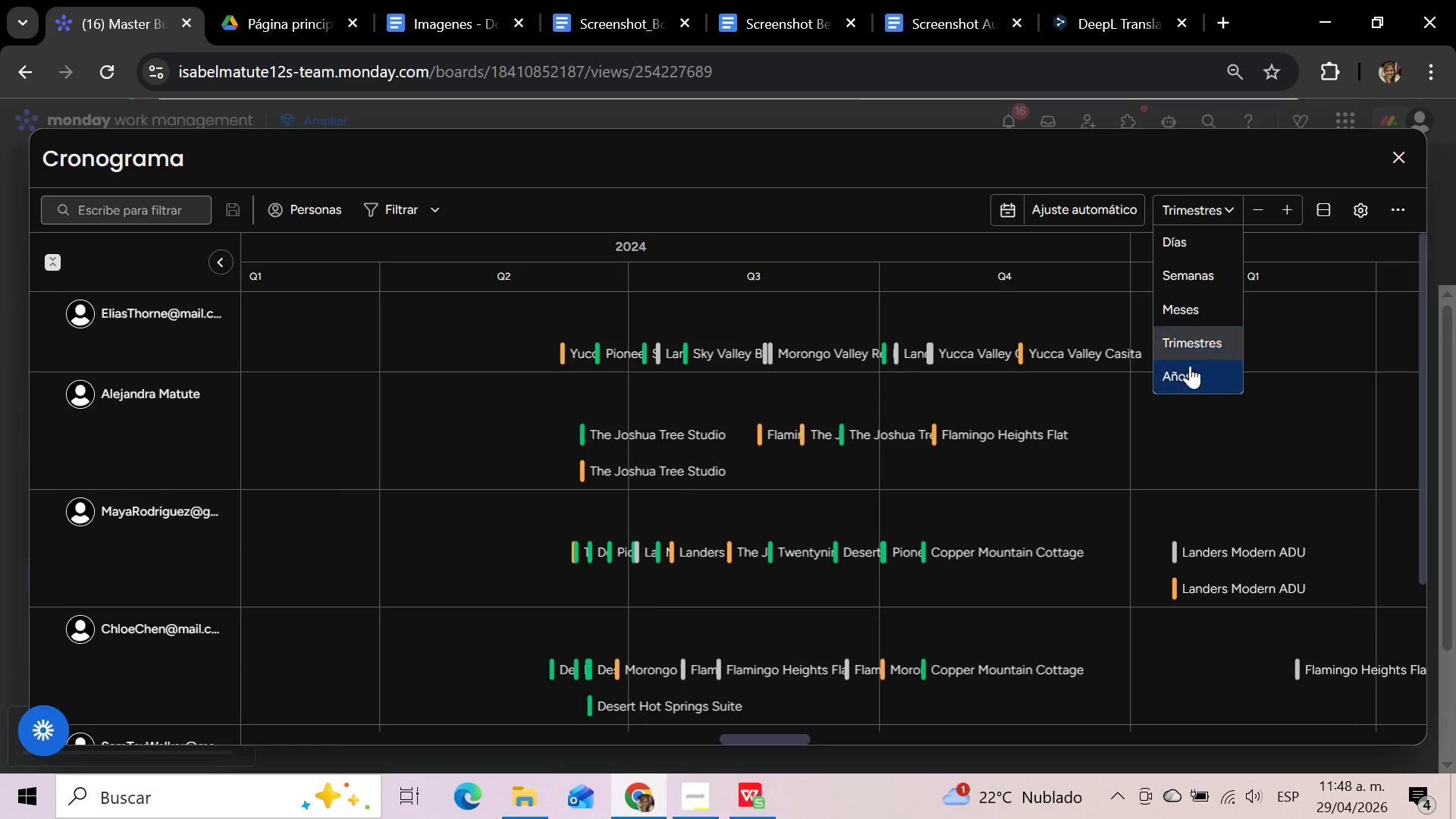 
left_click([1188, 375])
 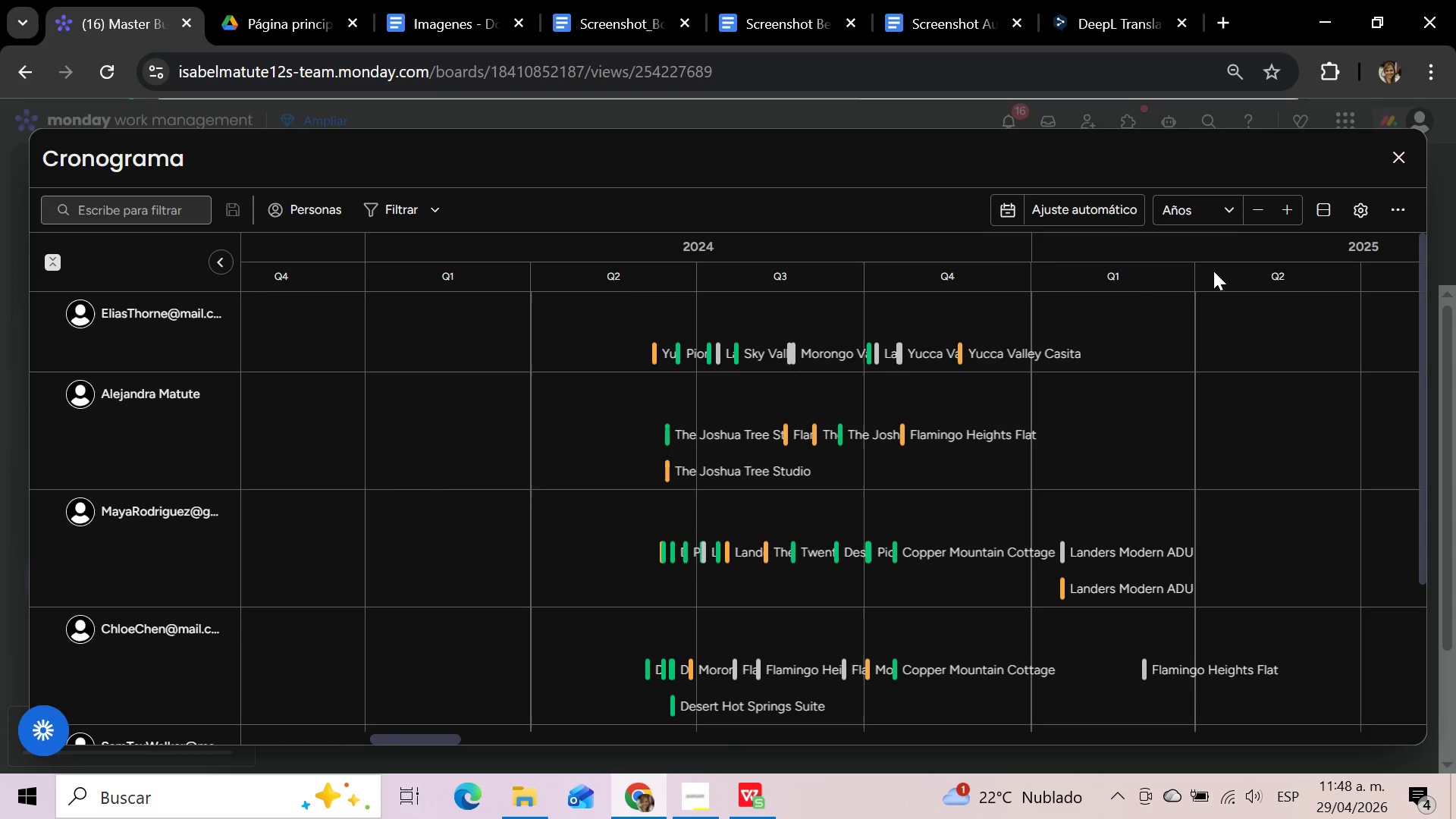 
left_click([1228, 208])
 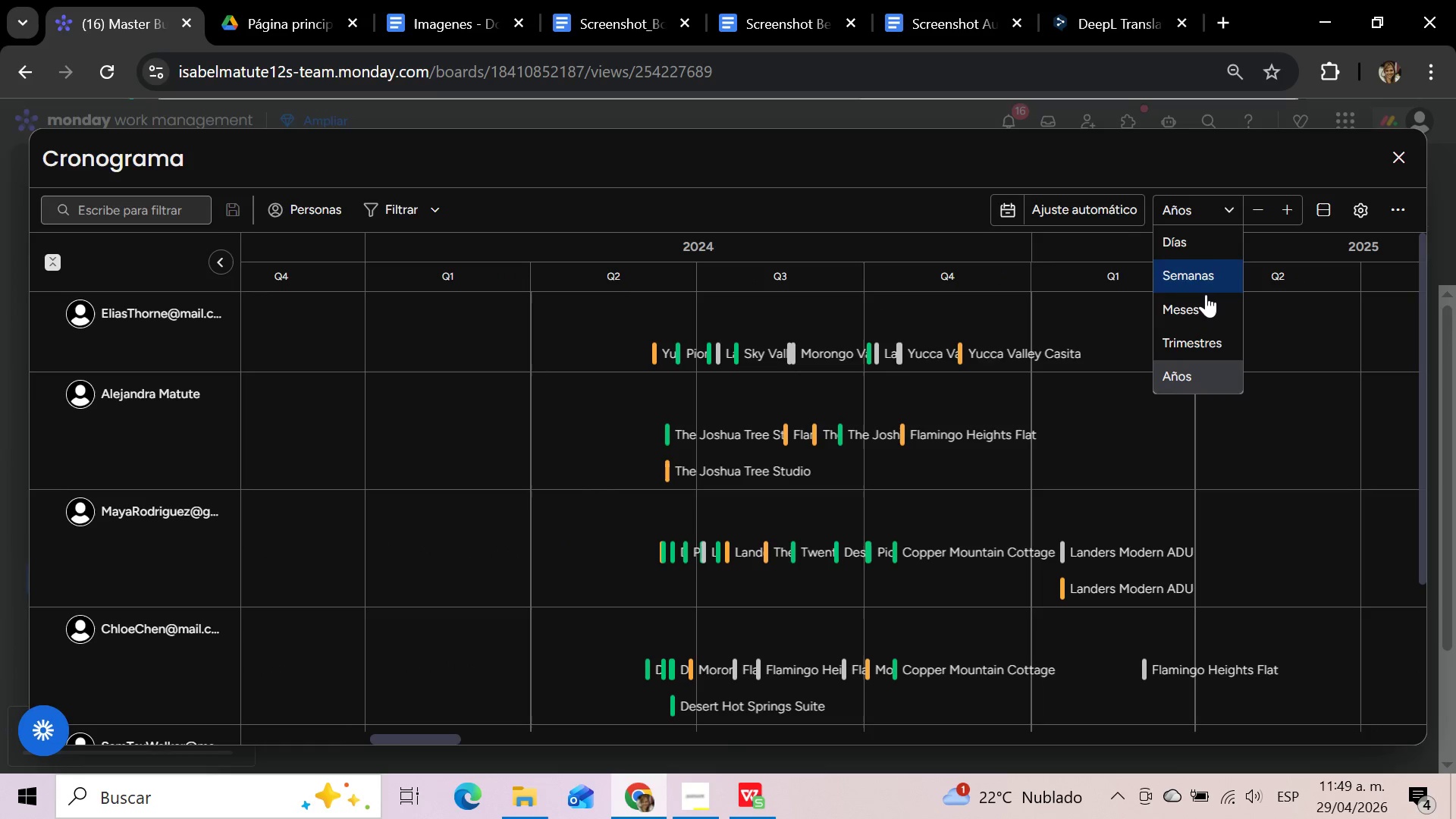 
left_click([1203, 306])
 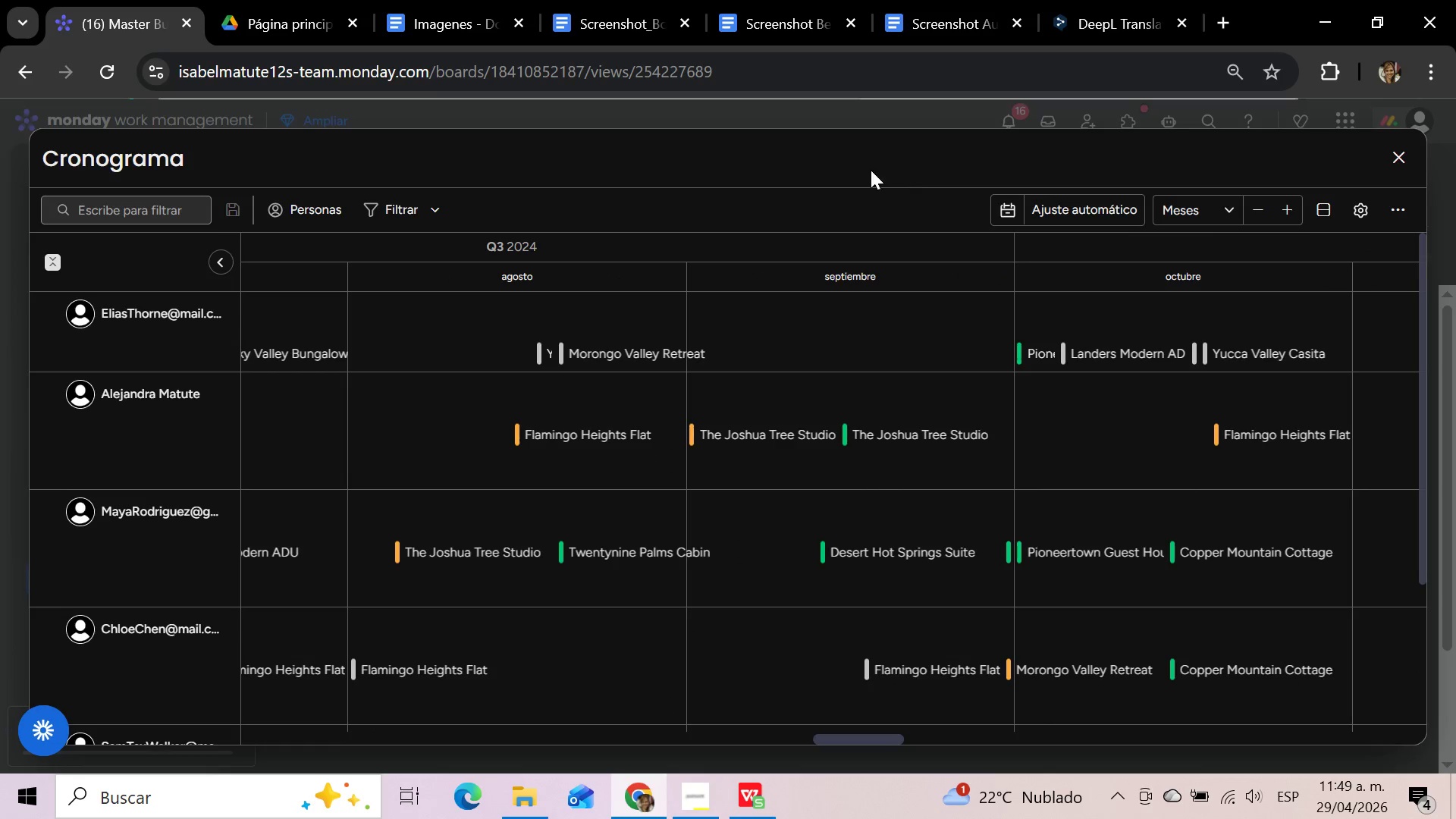 
left_click([853, 160])
 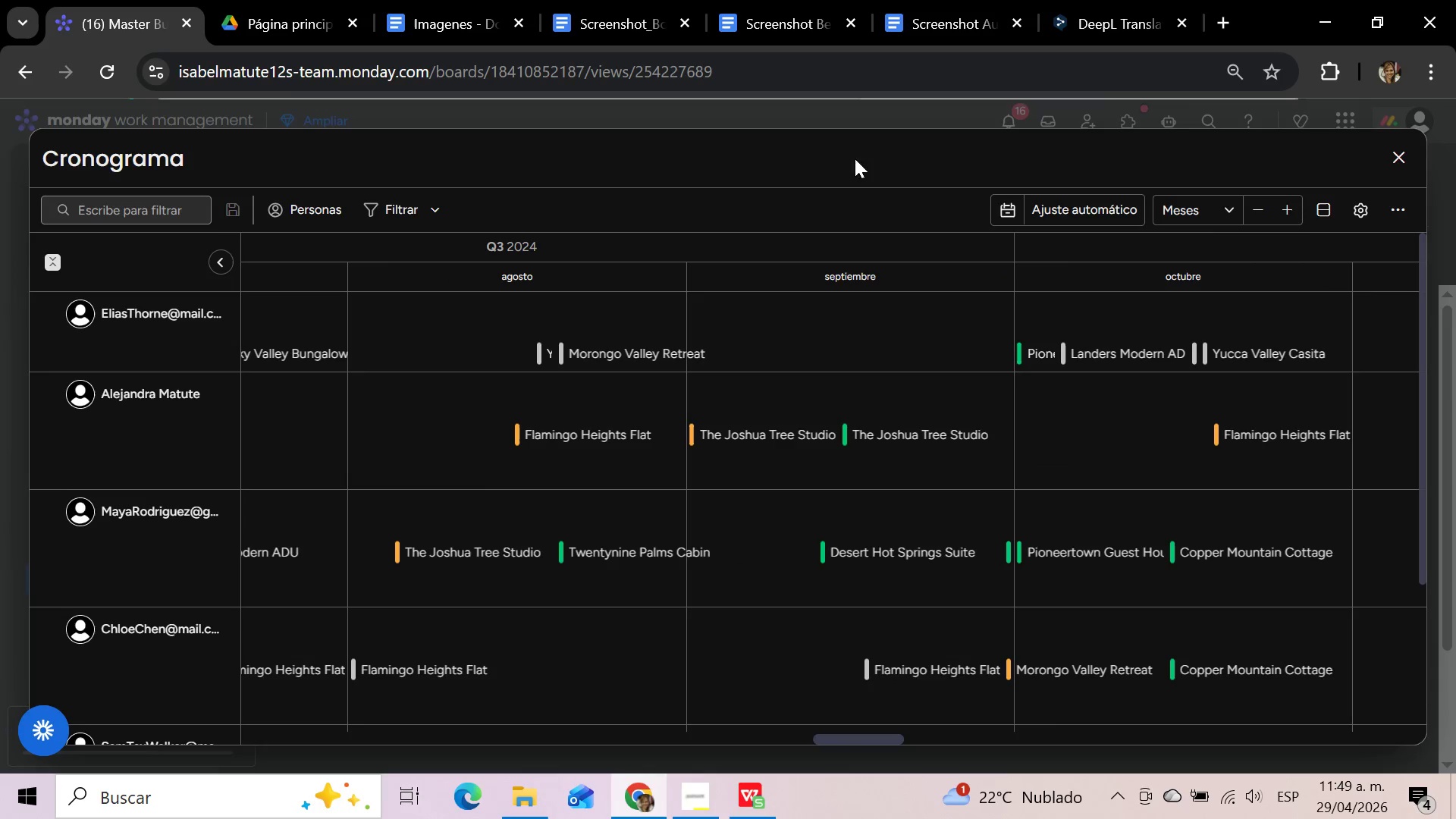 
left_click([1398, 150])
 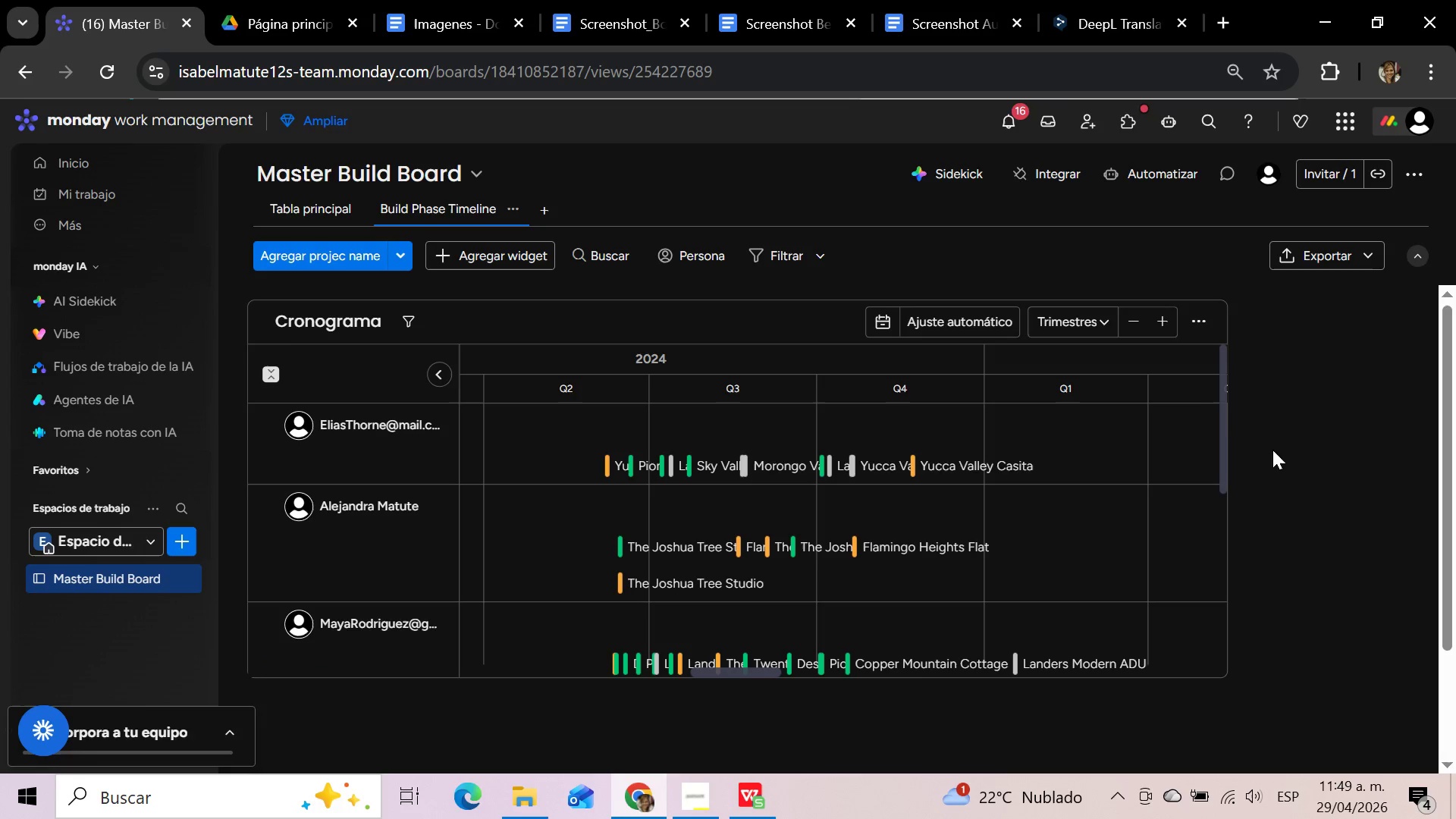 
left_click([1106, 321])
 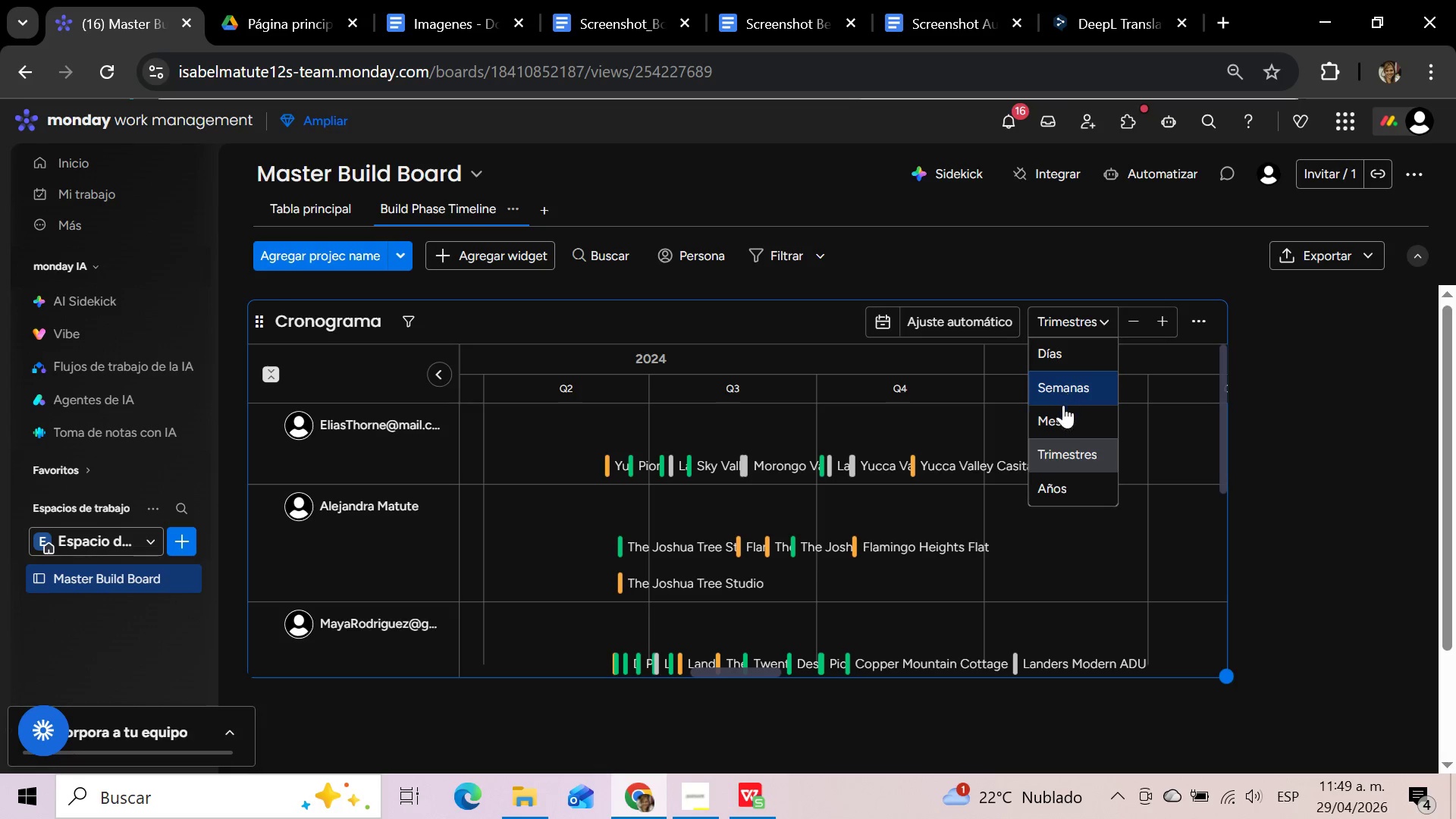 
left_click([1062, 412])
 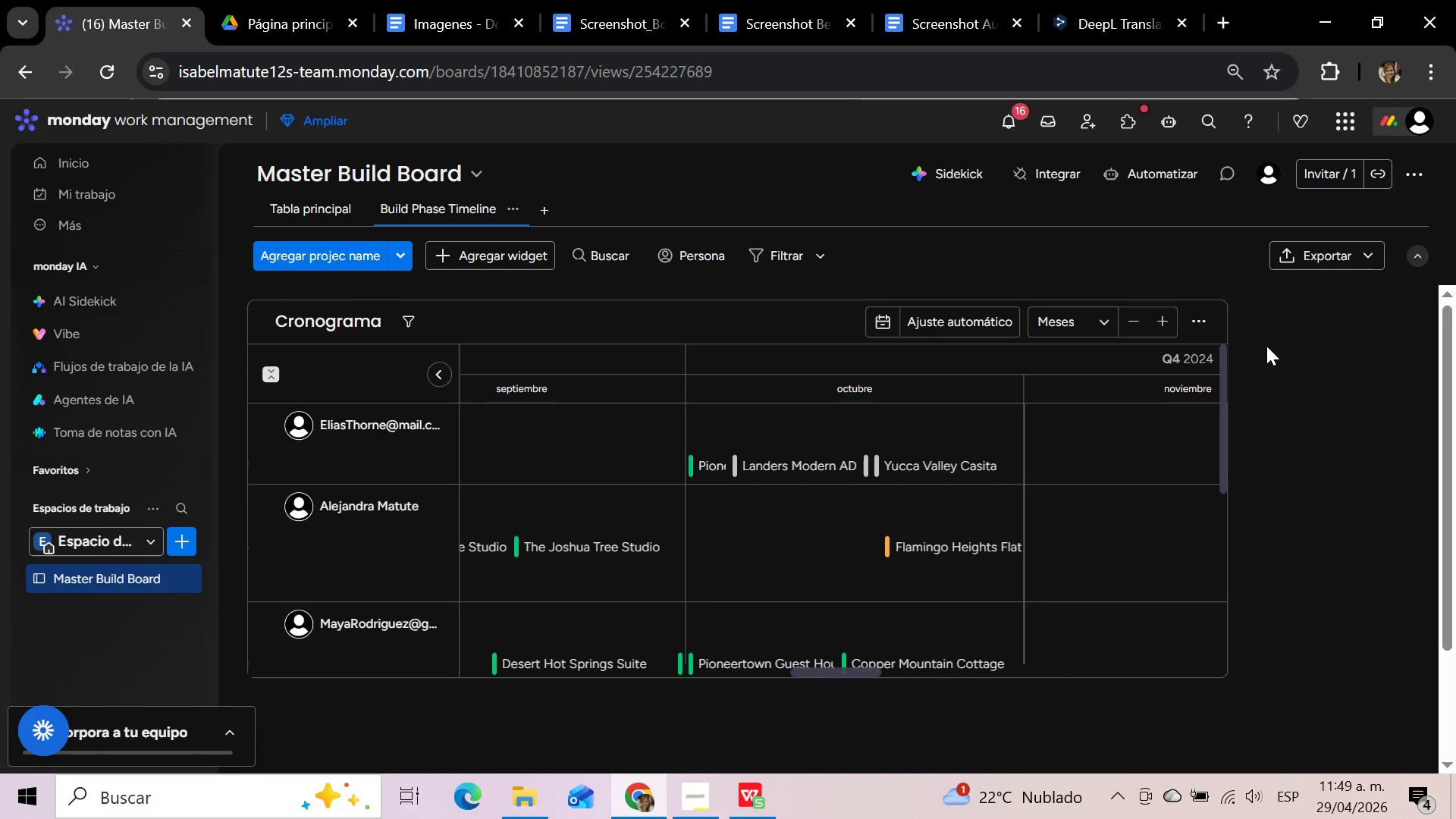 
wait(16.78)
 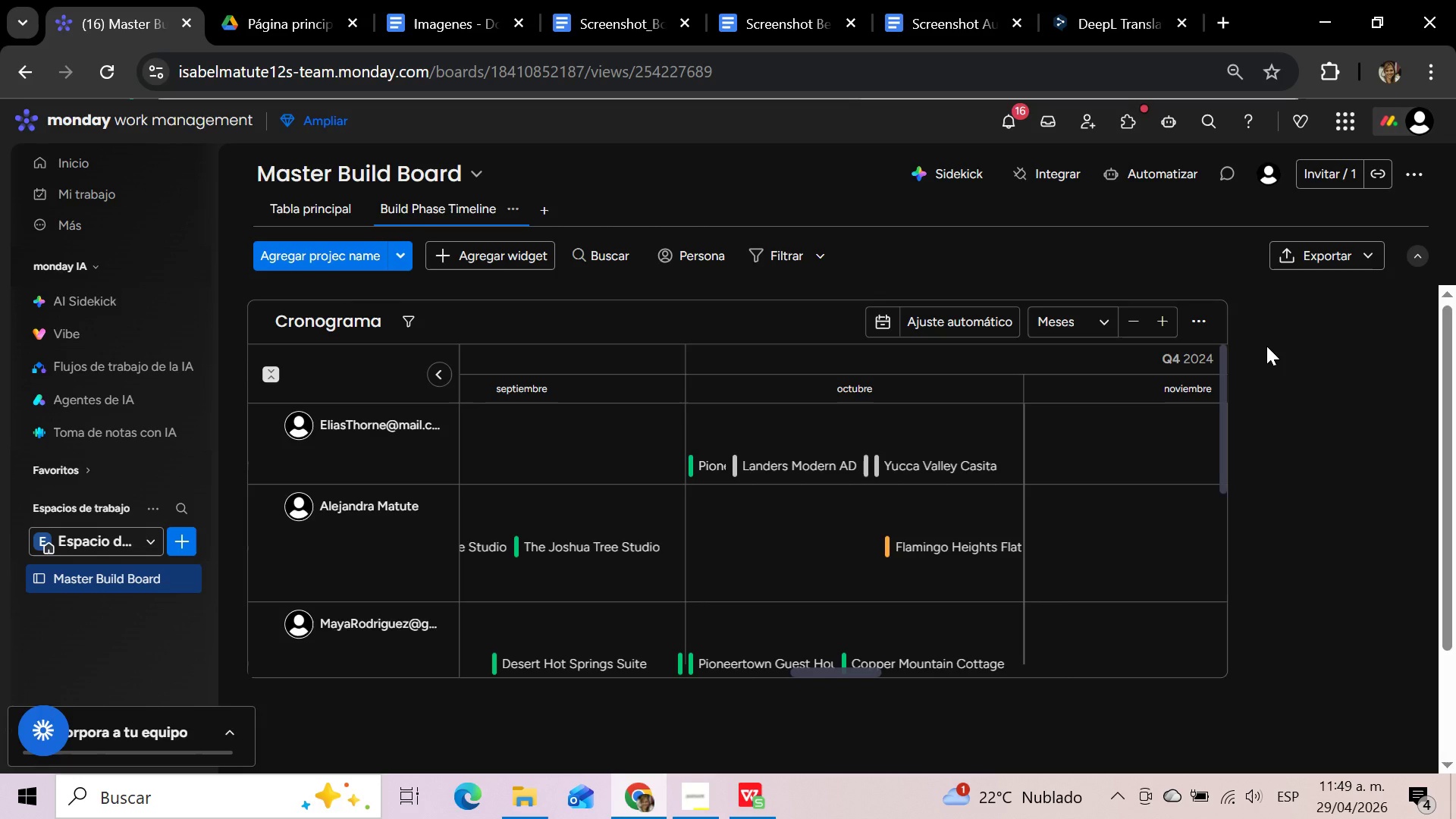 
left_click([1375, 246])
 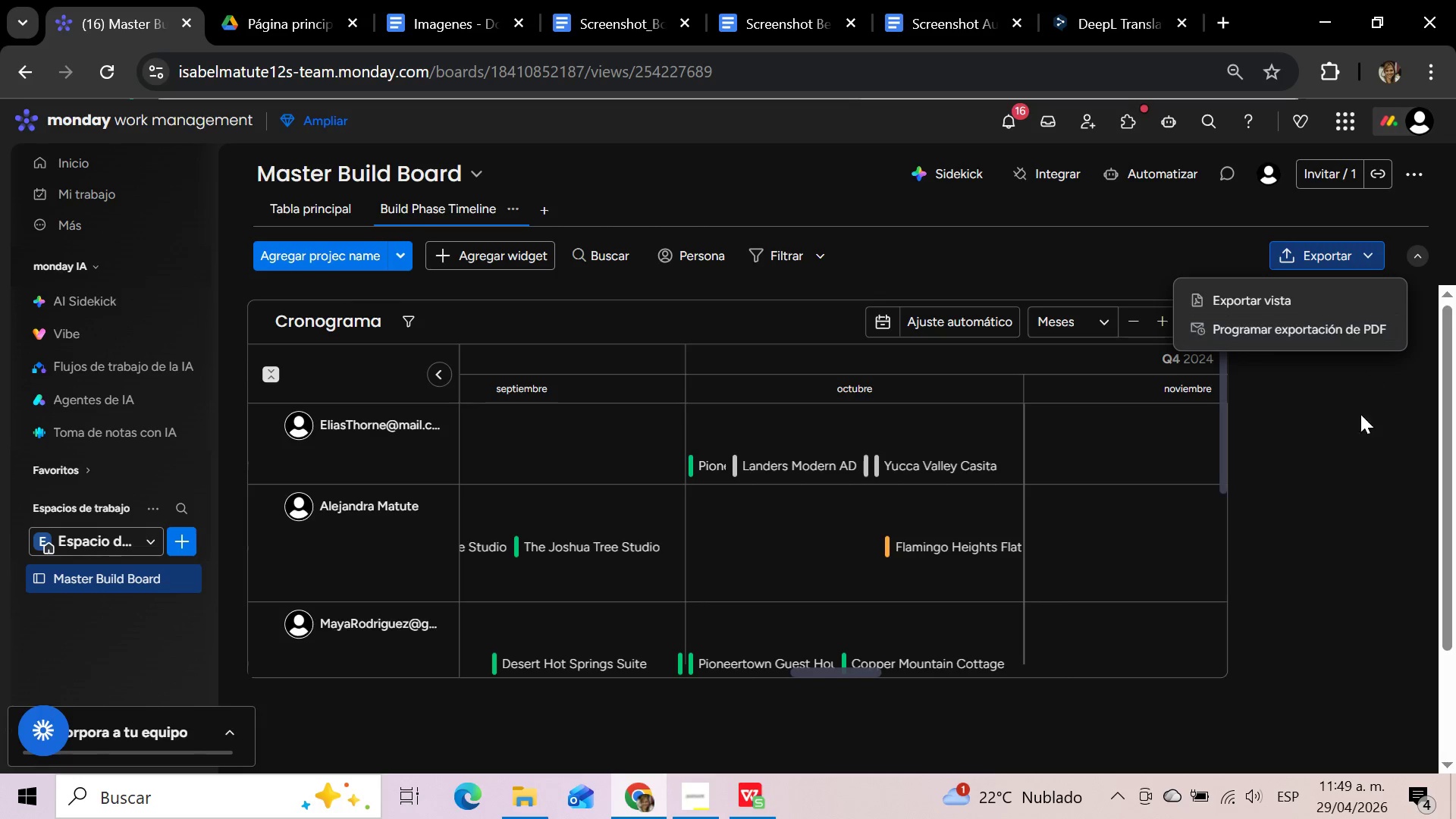 
left_click([1346, 466])
 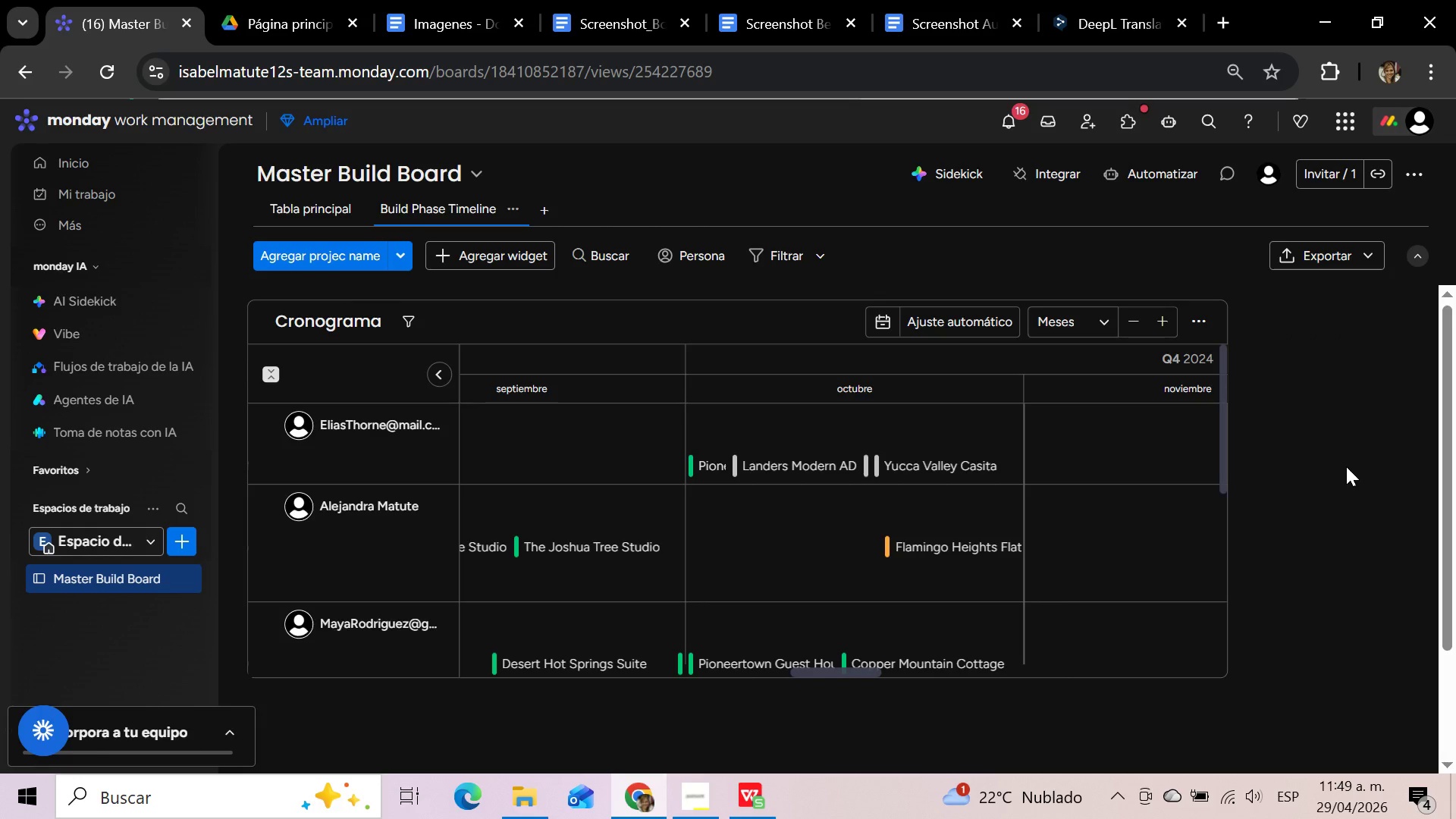 
scroll: coordinate [1346, 466], scroll_direction: up, amount: 3.0
 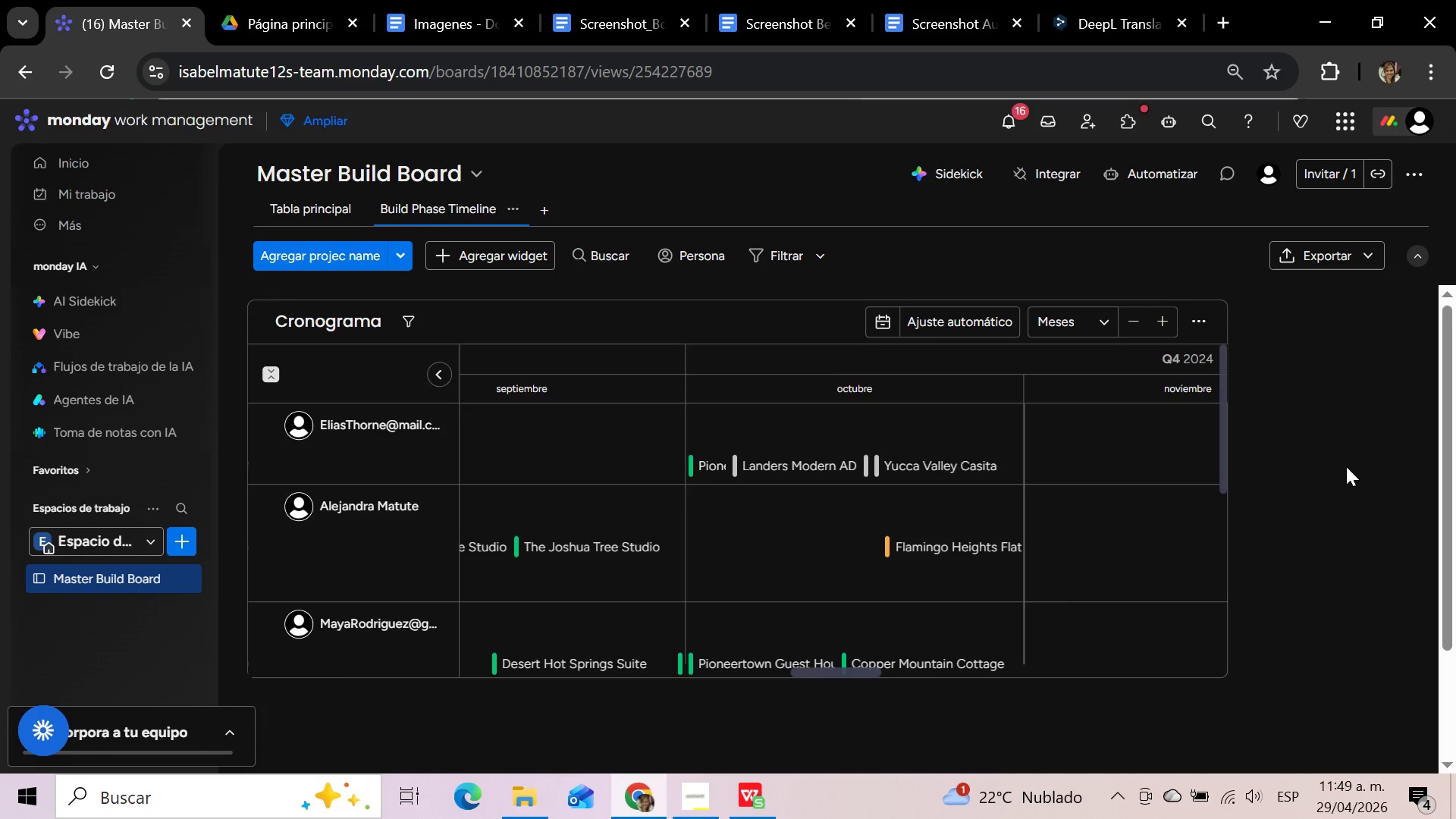 
scroll: coordinate [1346, 466], scroll_direction: none, amount: 0.0
 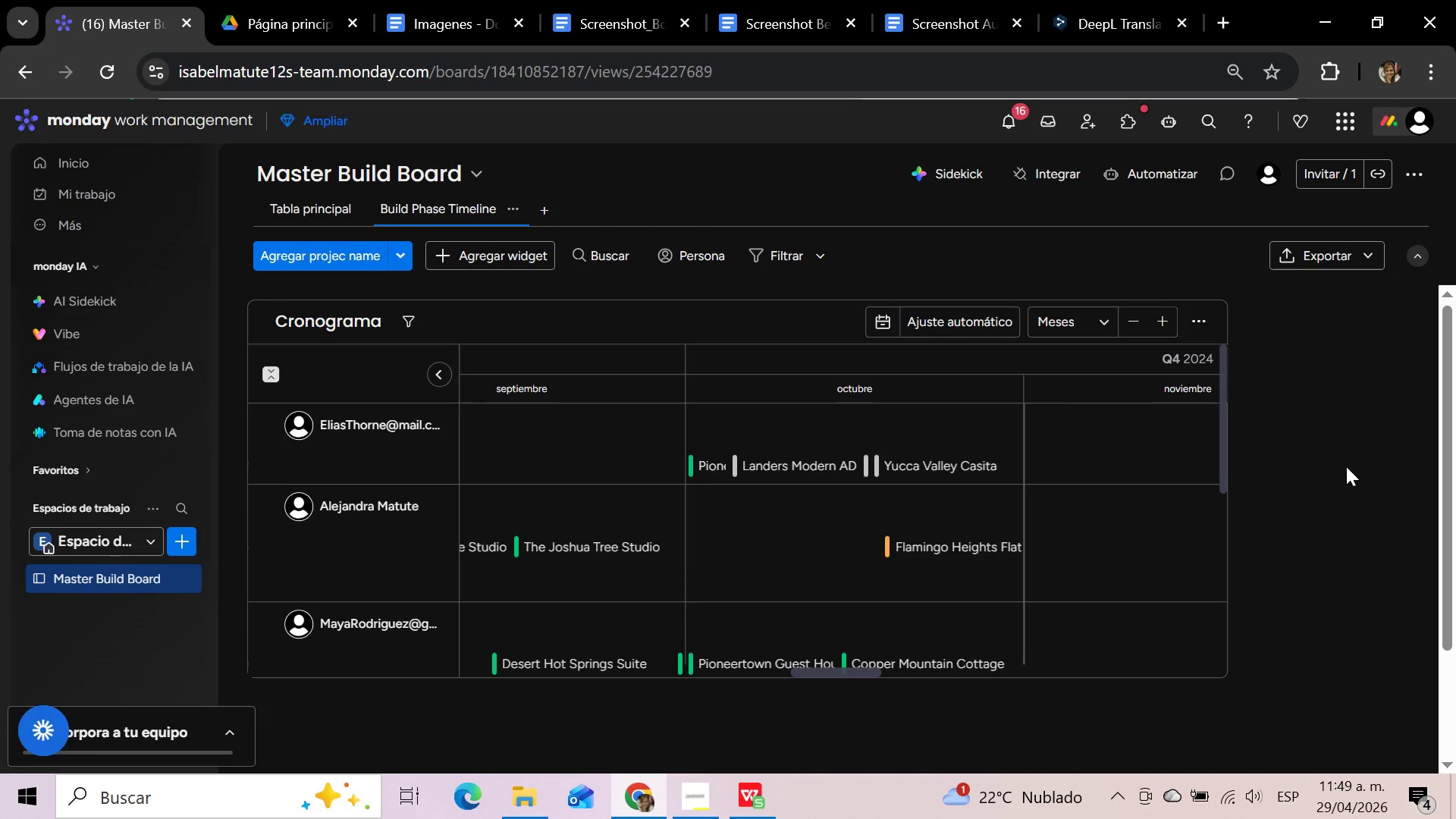 
scroll: coordinate [1346, 466], scroll_direction: up, amount: 3.0
 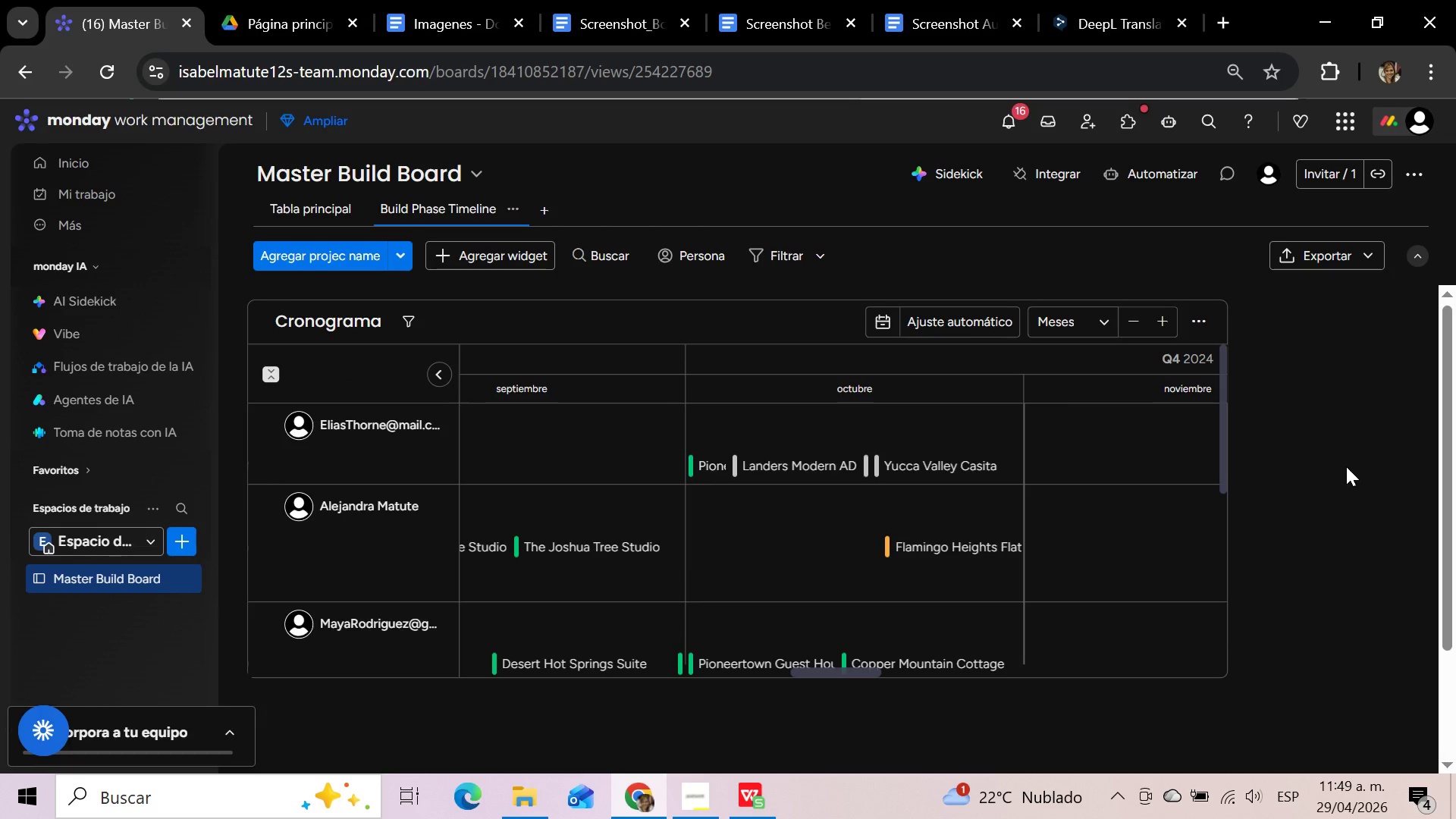 
wait(11.74)
 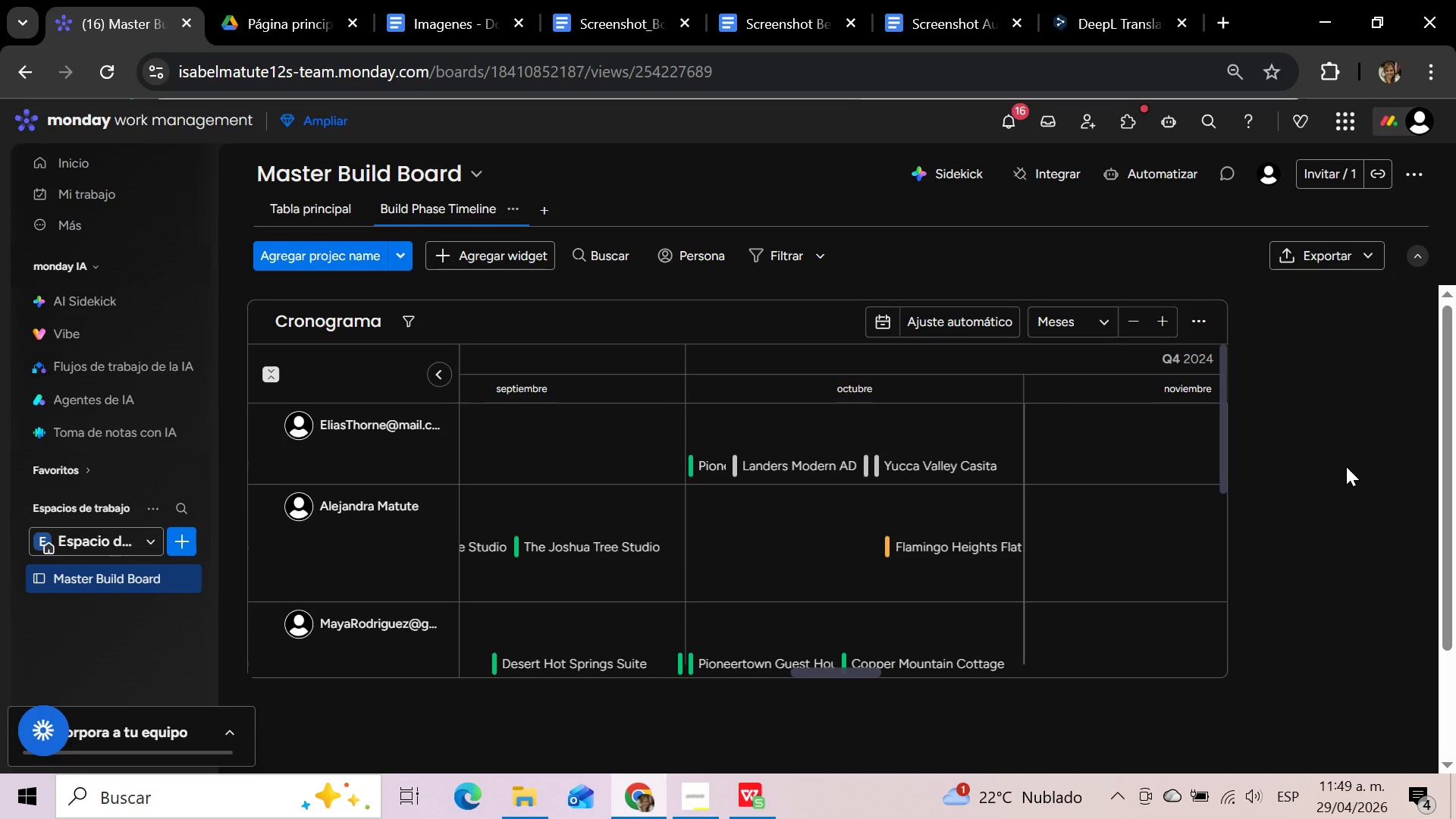 
left_click([1346, 466])
 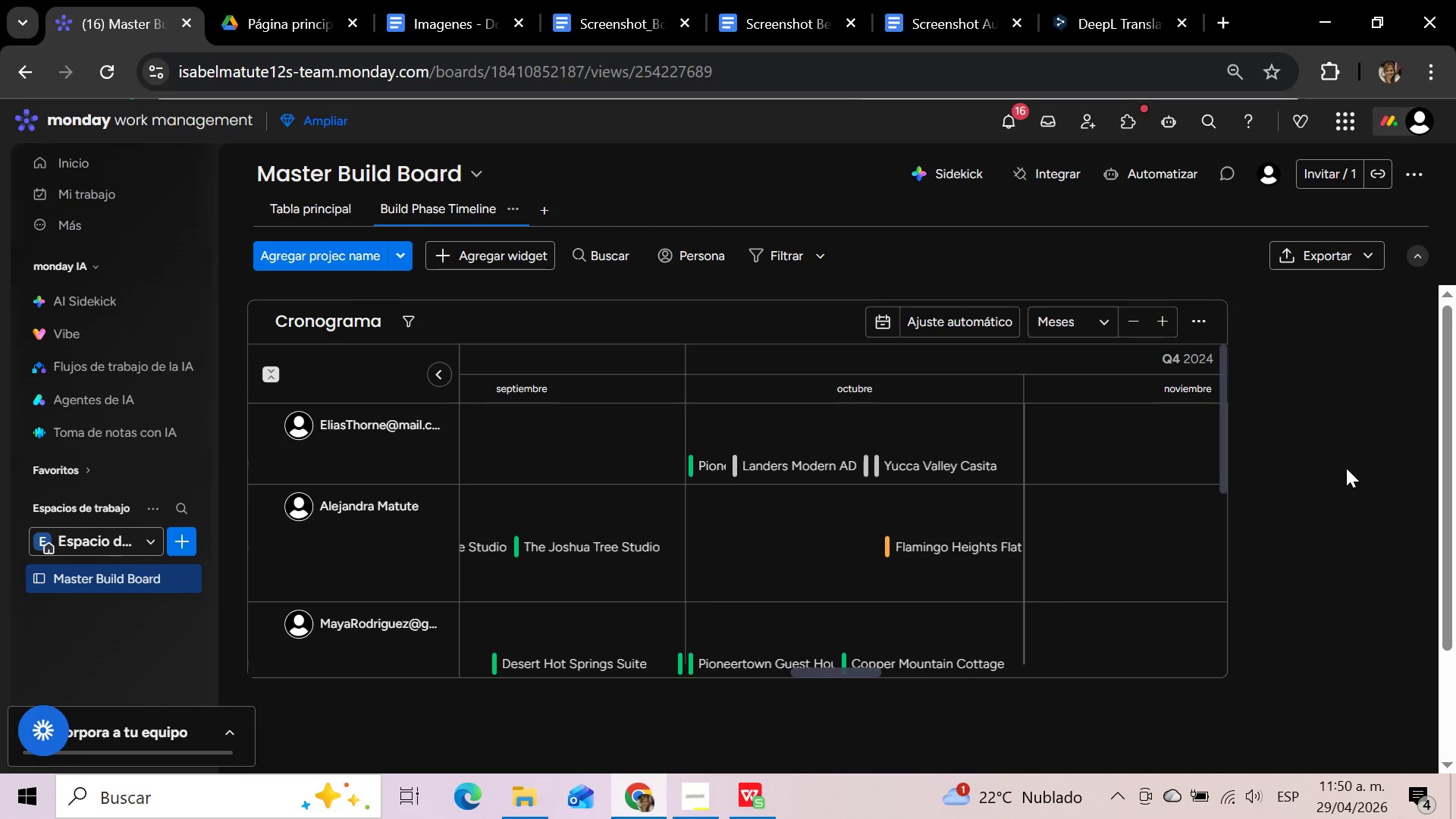 
wait(29.01)
 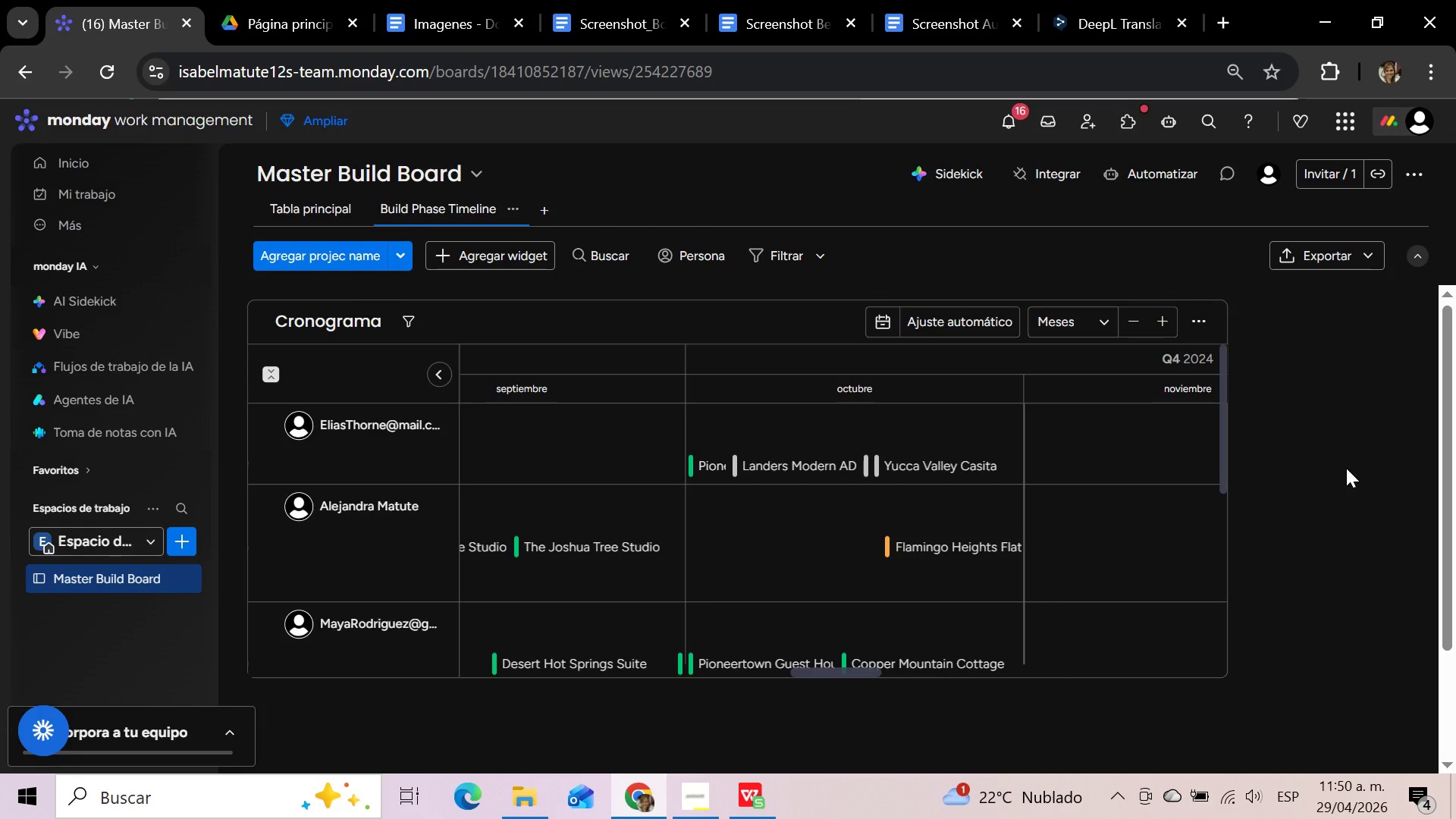 
scroll: coordinate [1346, 467], scroll_direction: down, amount: 1.0
 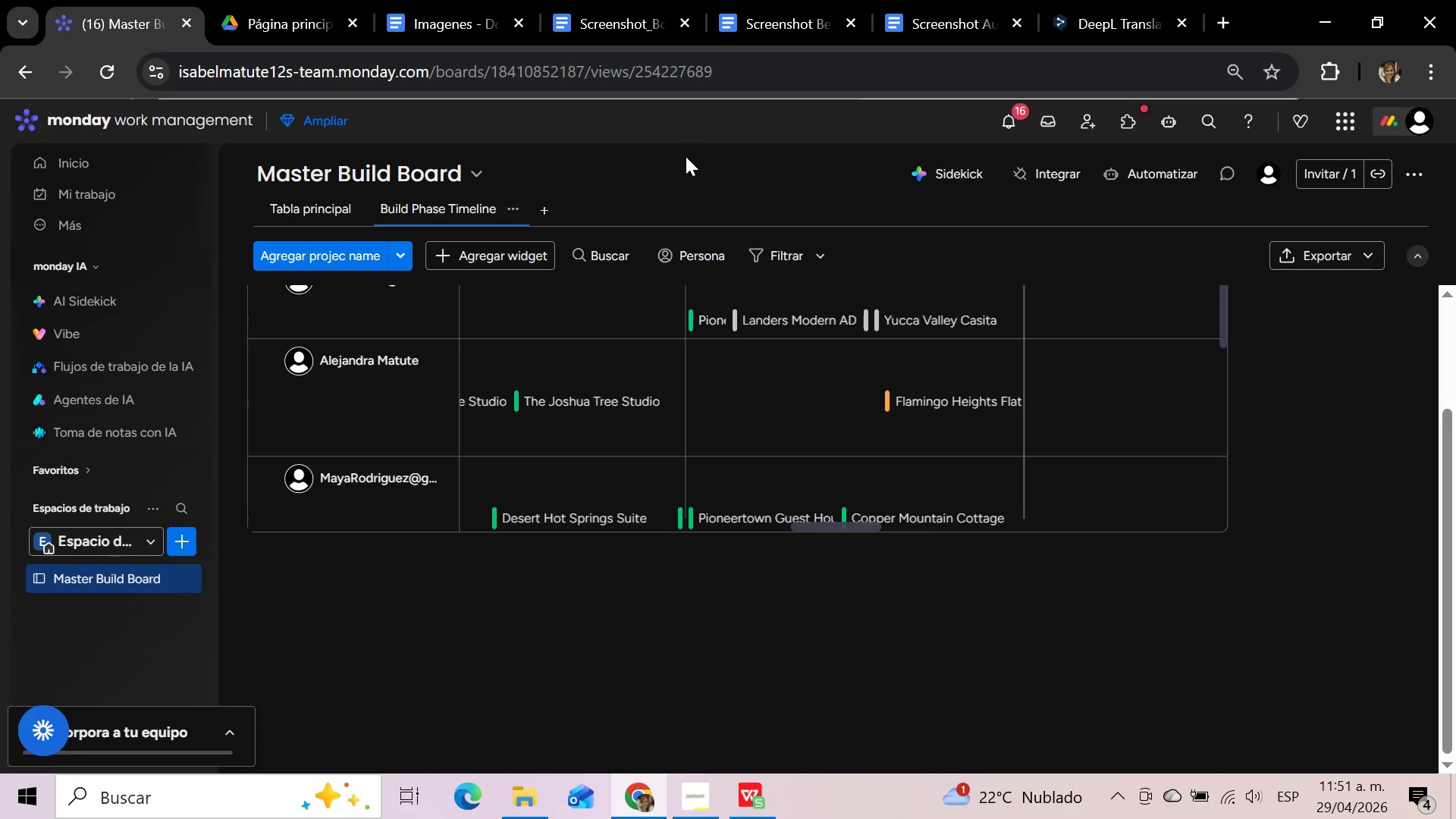 
wait(49.47)
 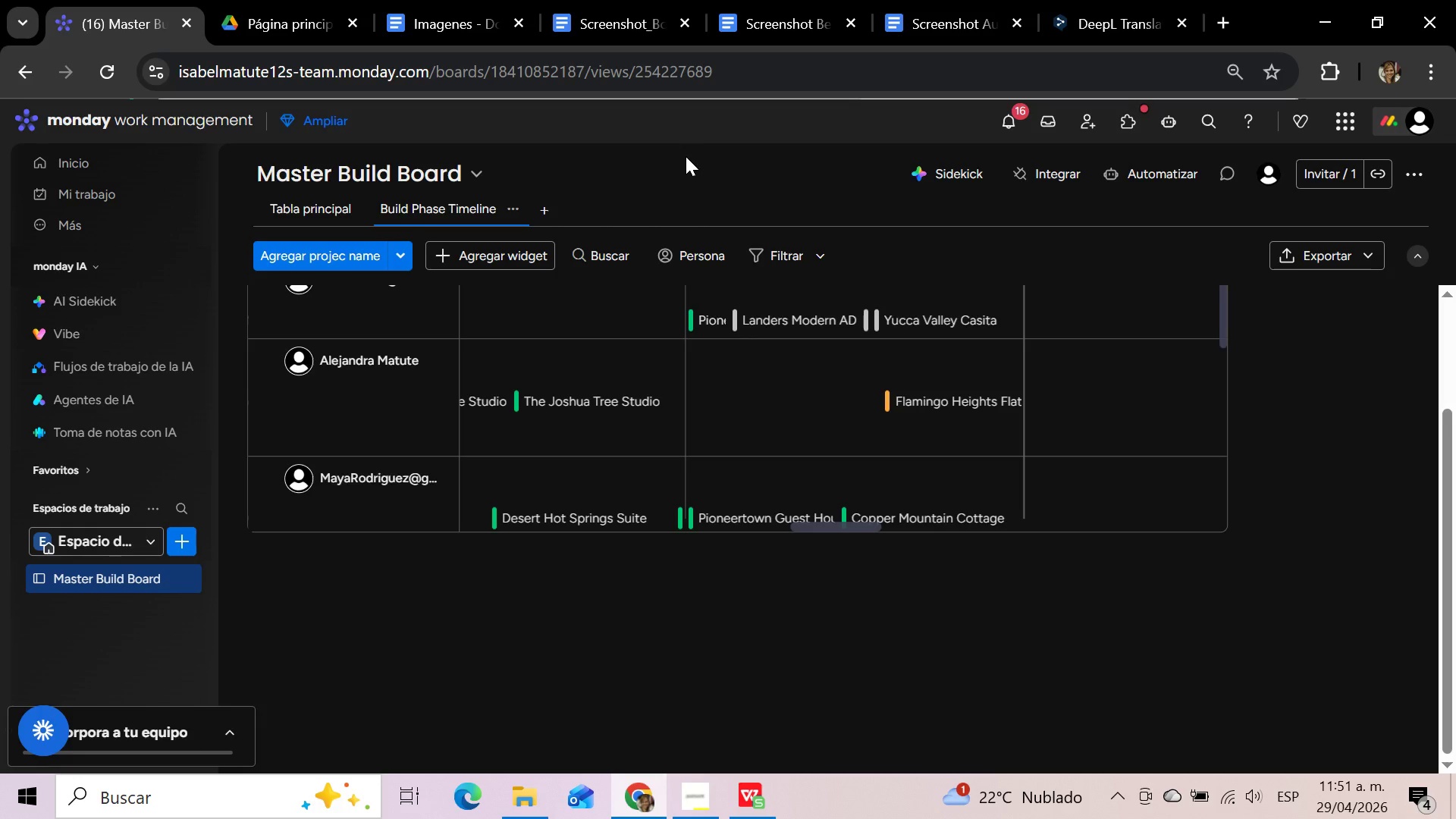 
left_click([871, 625])
 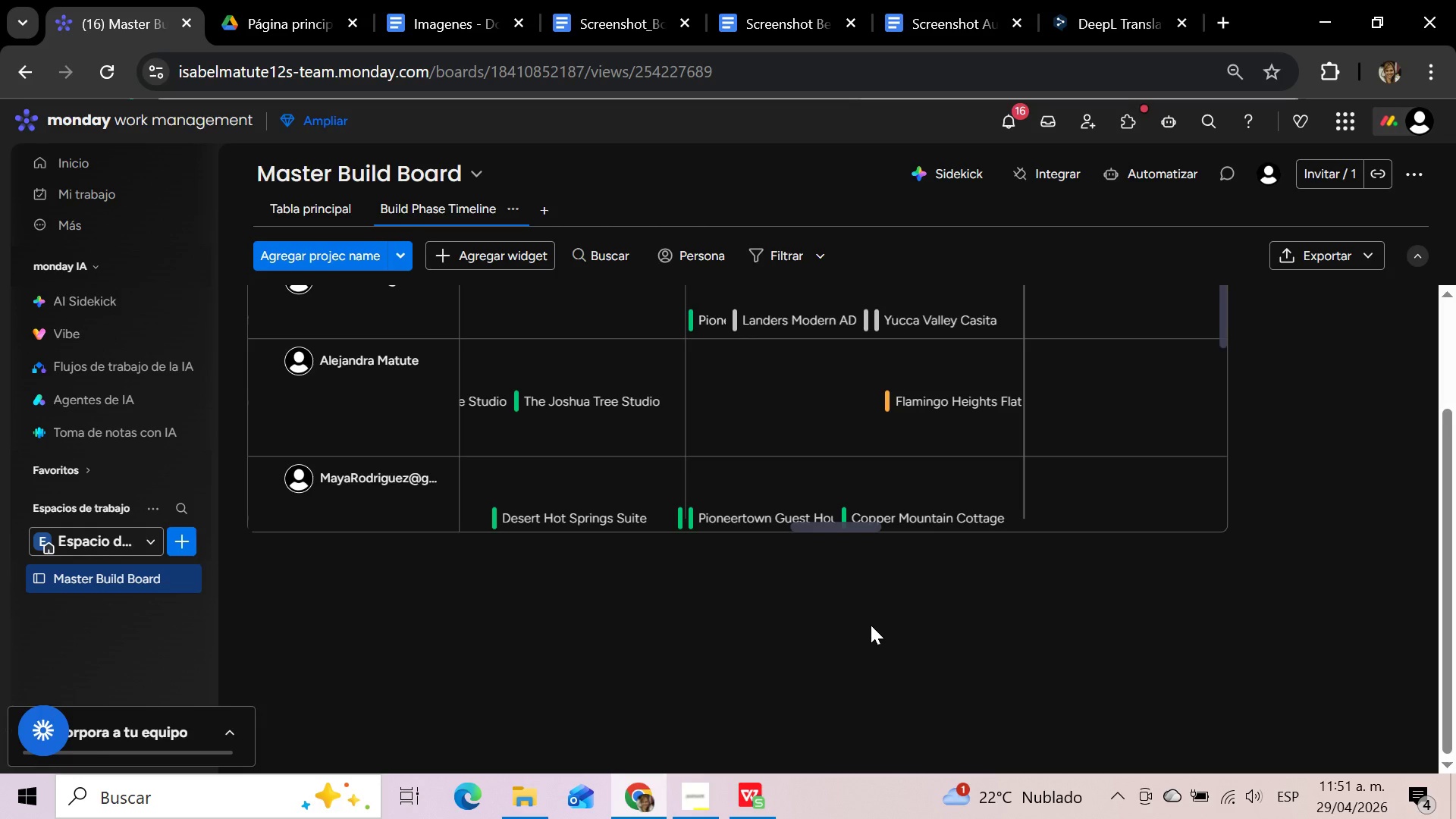 
wait(39.3)
 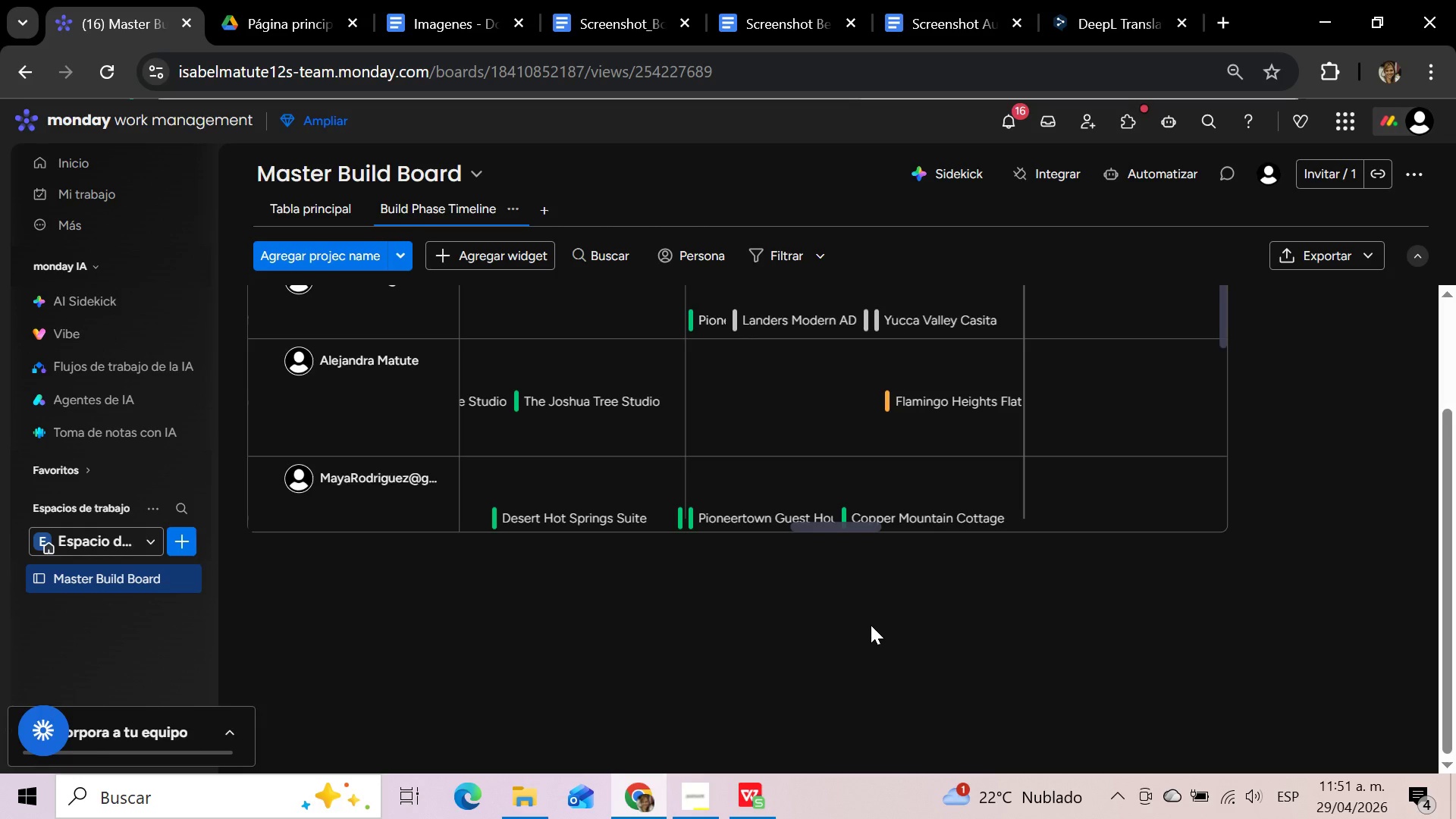 
left_click([328, 207])
 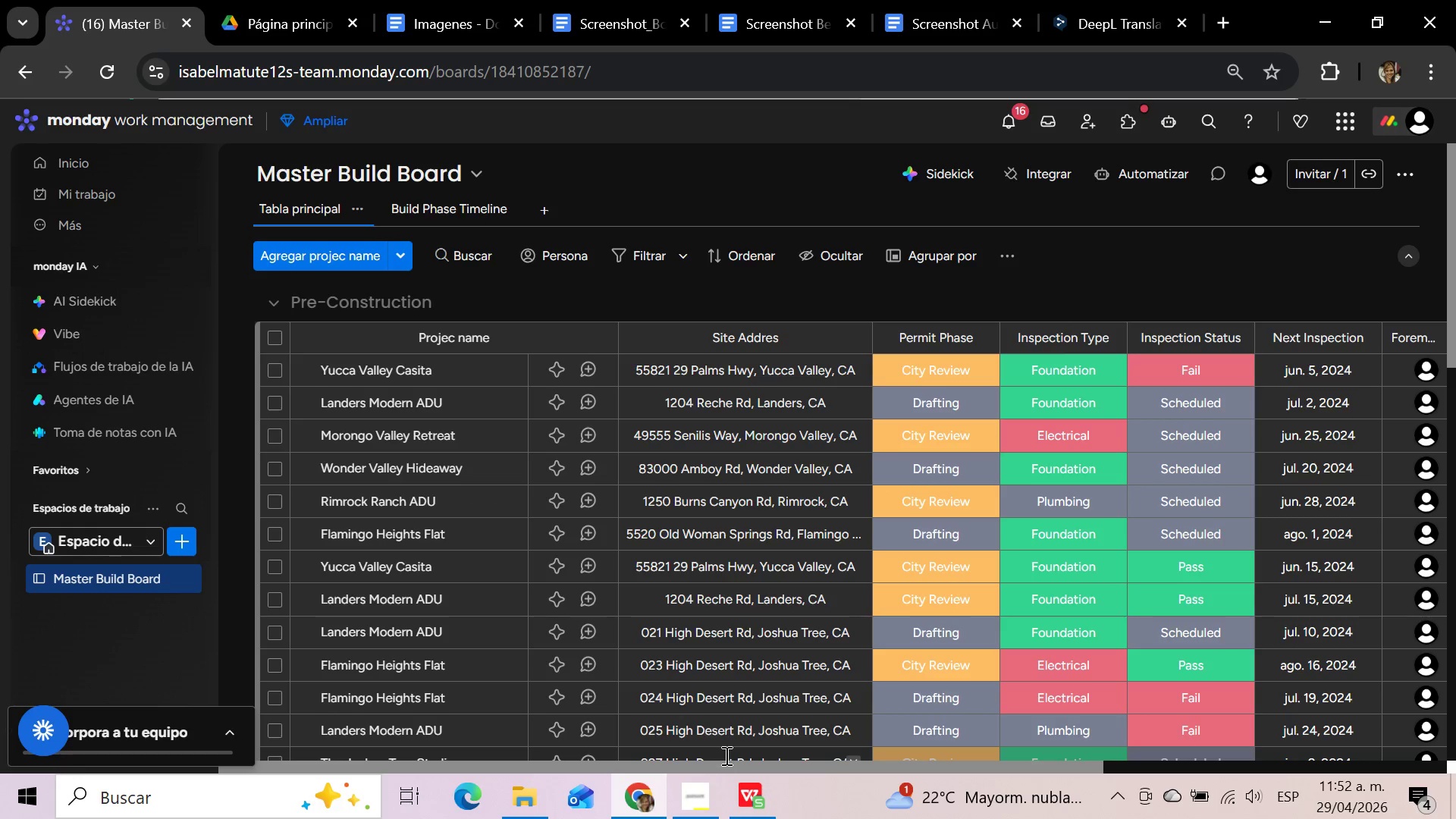 
wait(34.7)
 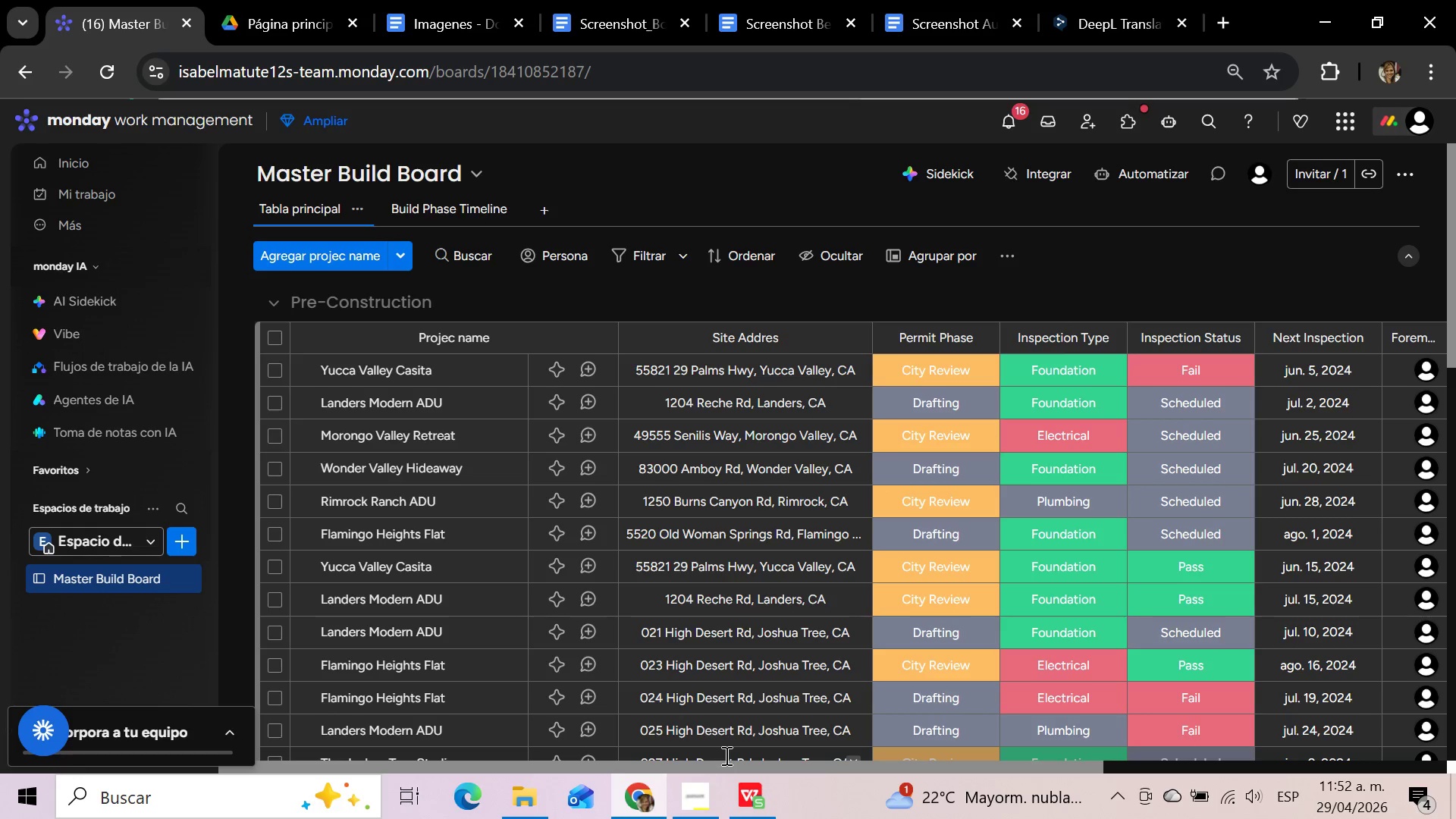 
left_click([1178, 289])
 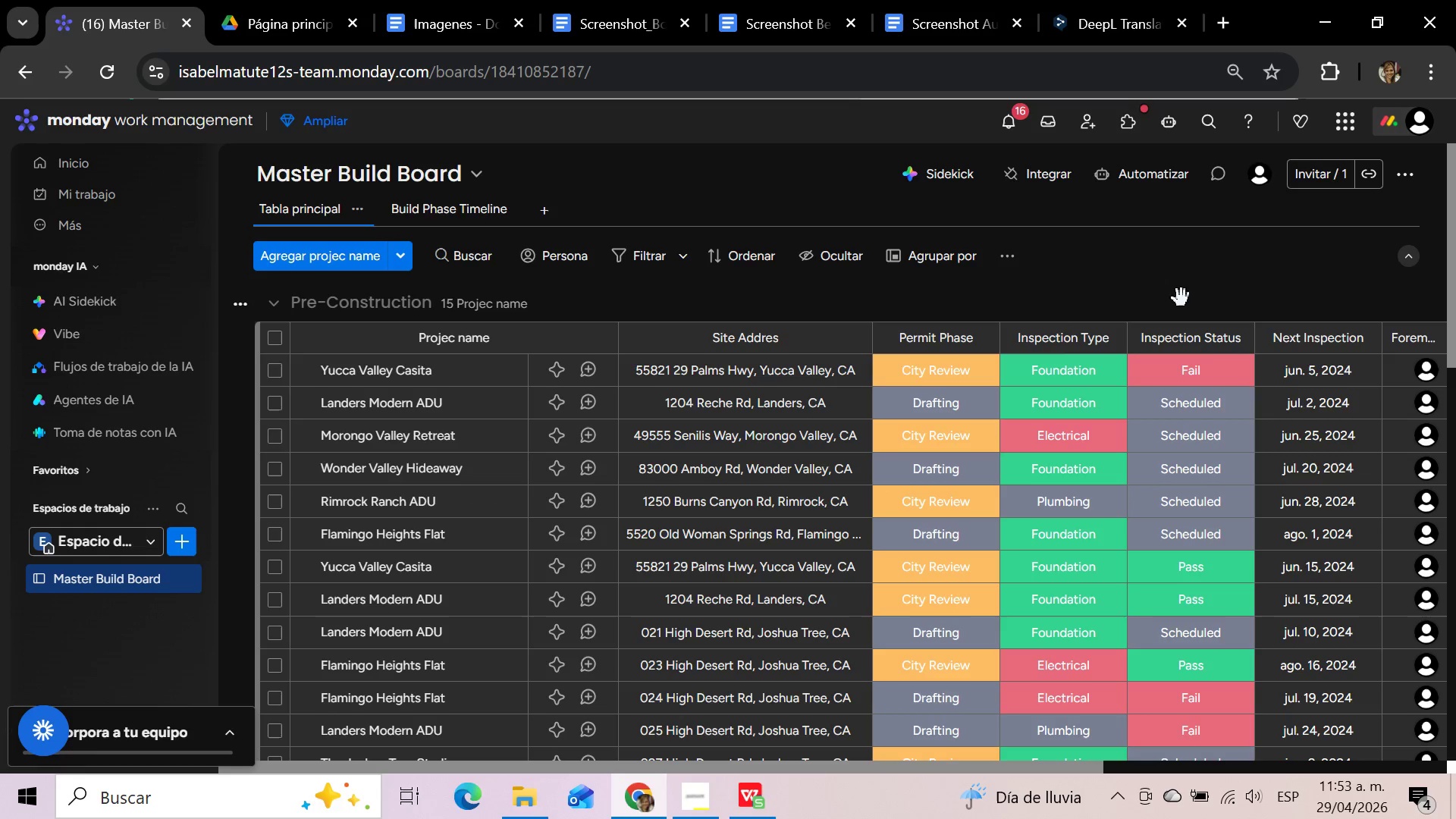 
wait(80.53)
 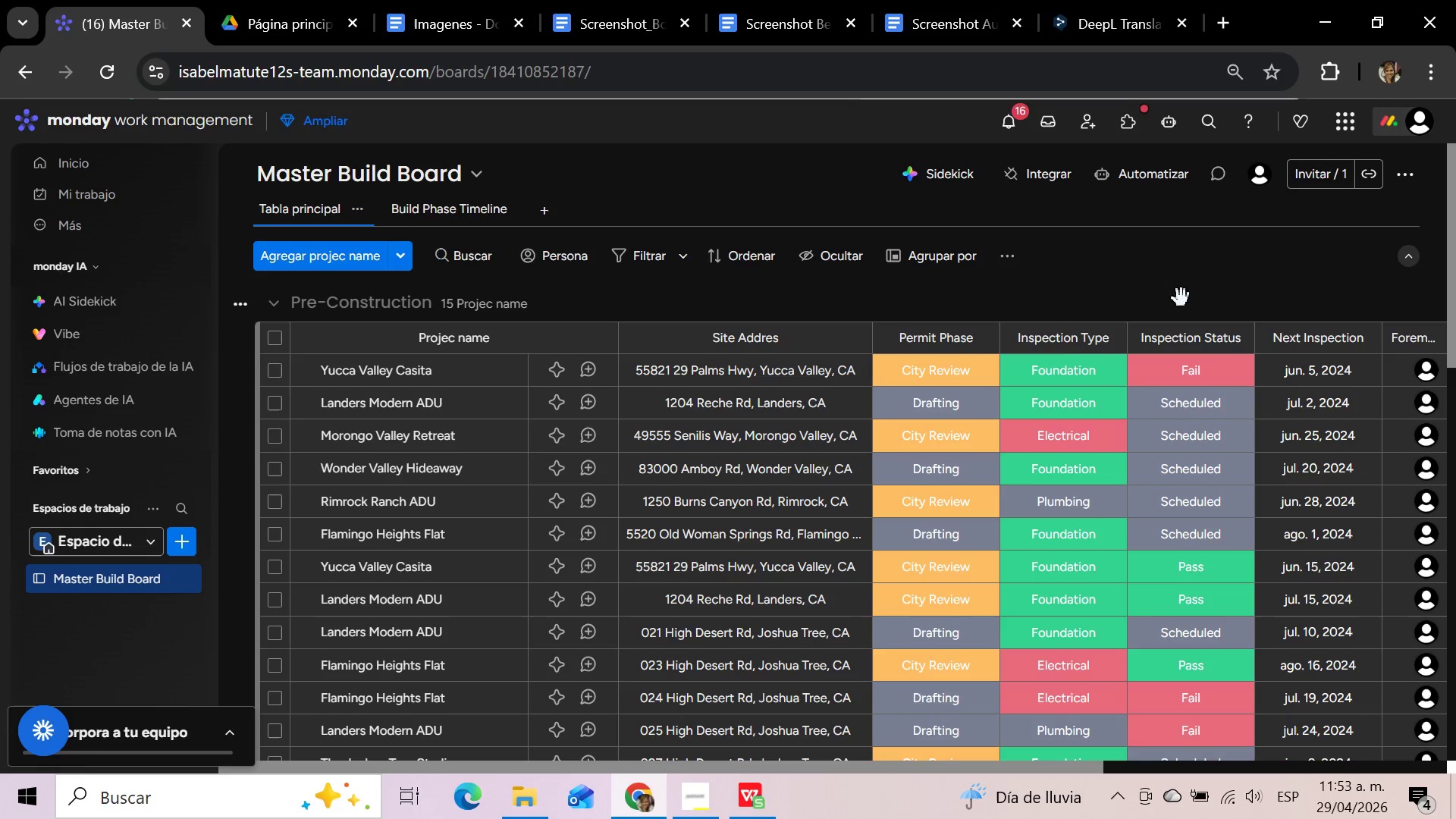 
left_click([418, 206])
 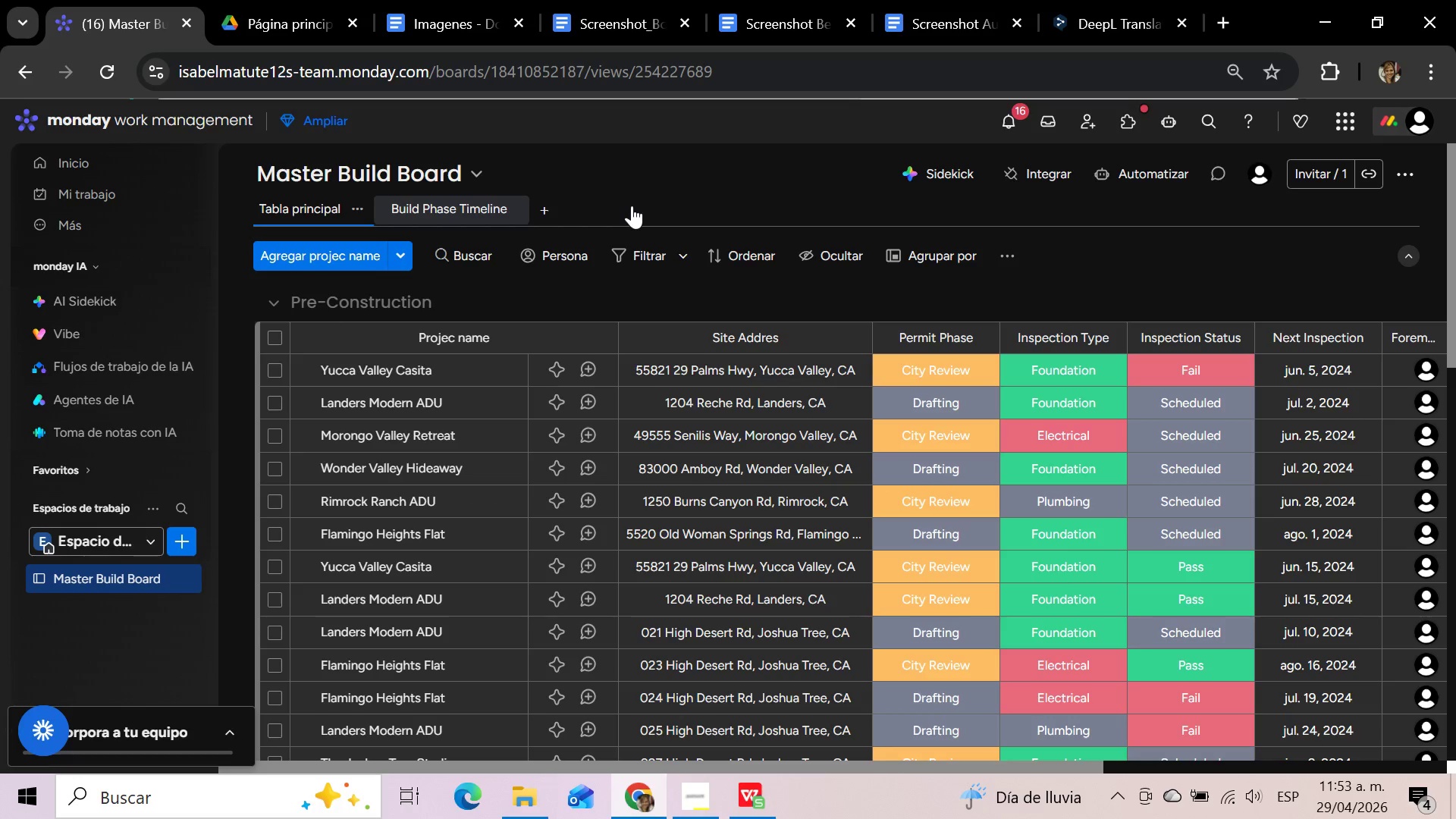 
mouse_move([752, 222])
 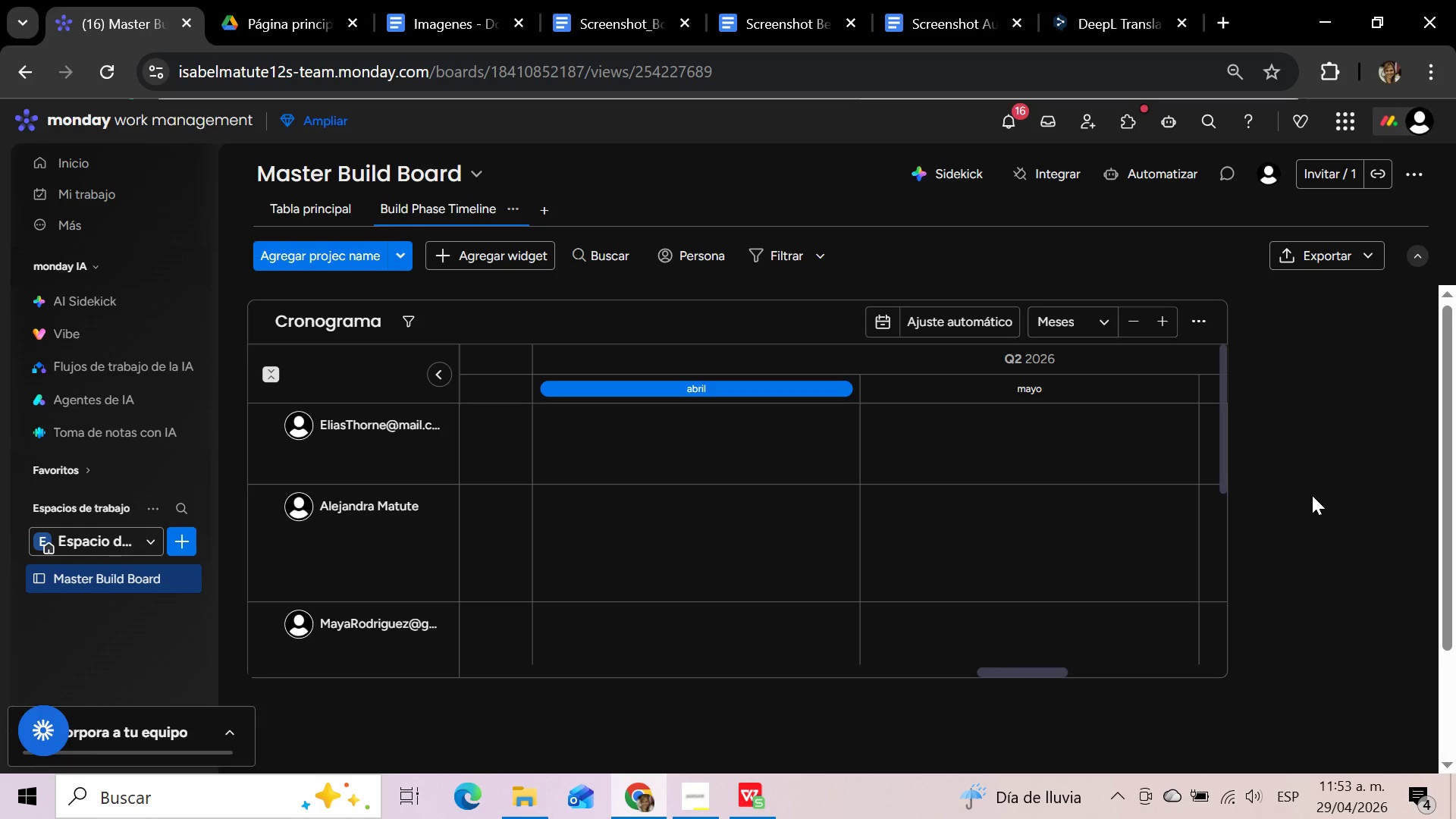 
wait(7.42)
 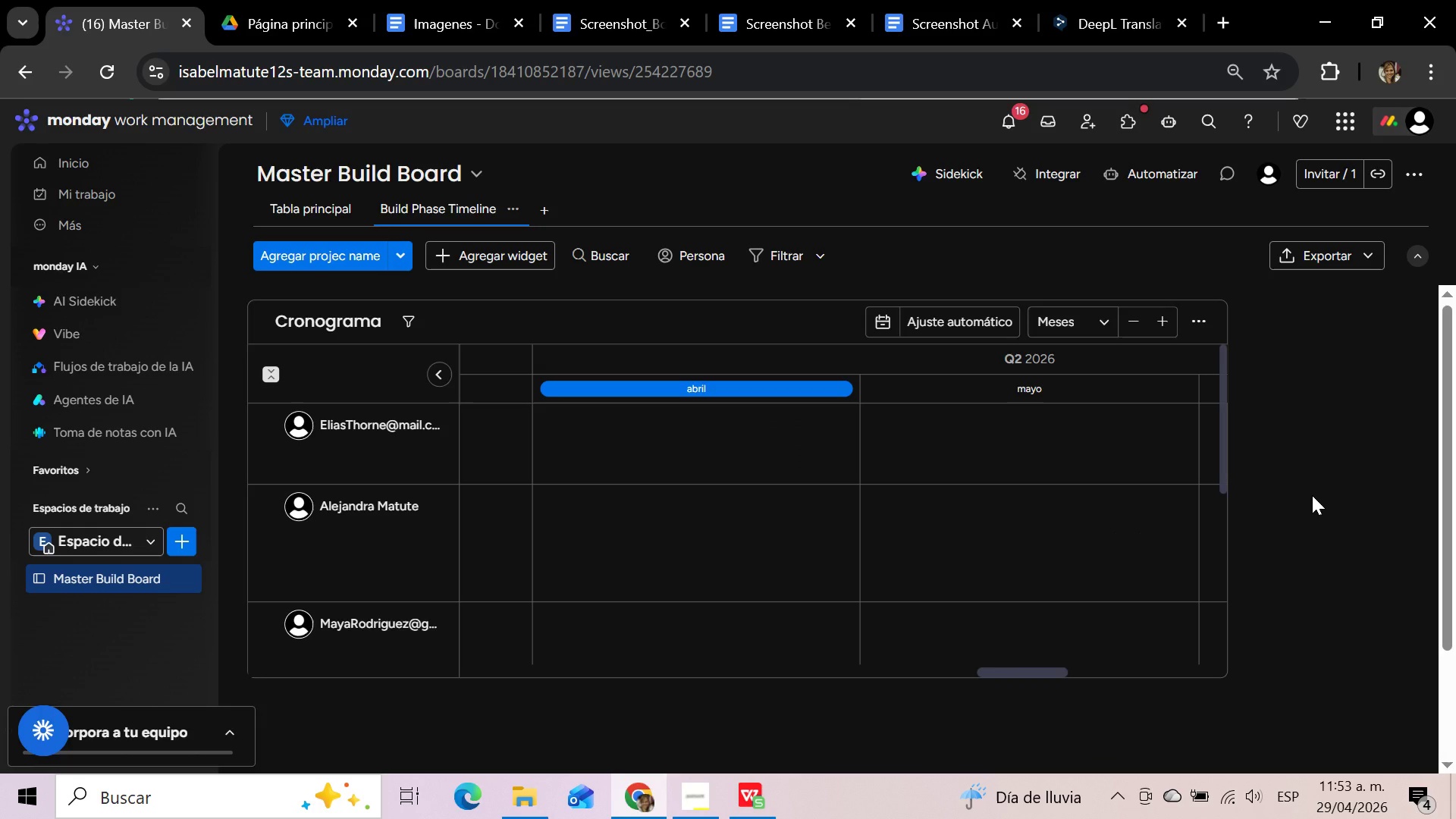 
left_click_drag(start_coordinate=[1011, 667], to_coordinate=[546, 691])
 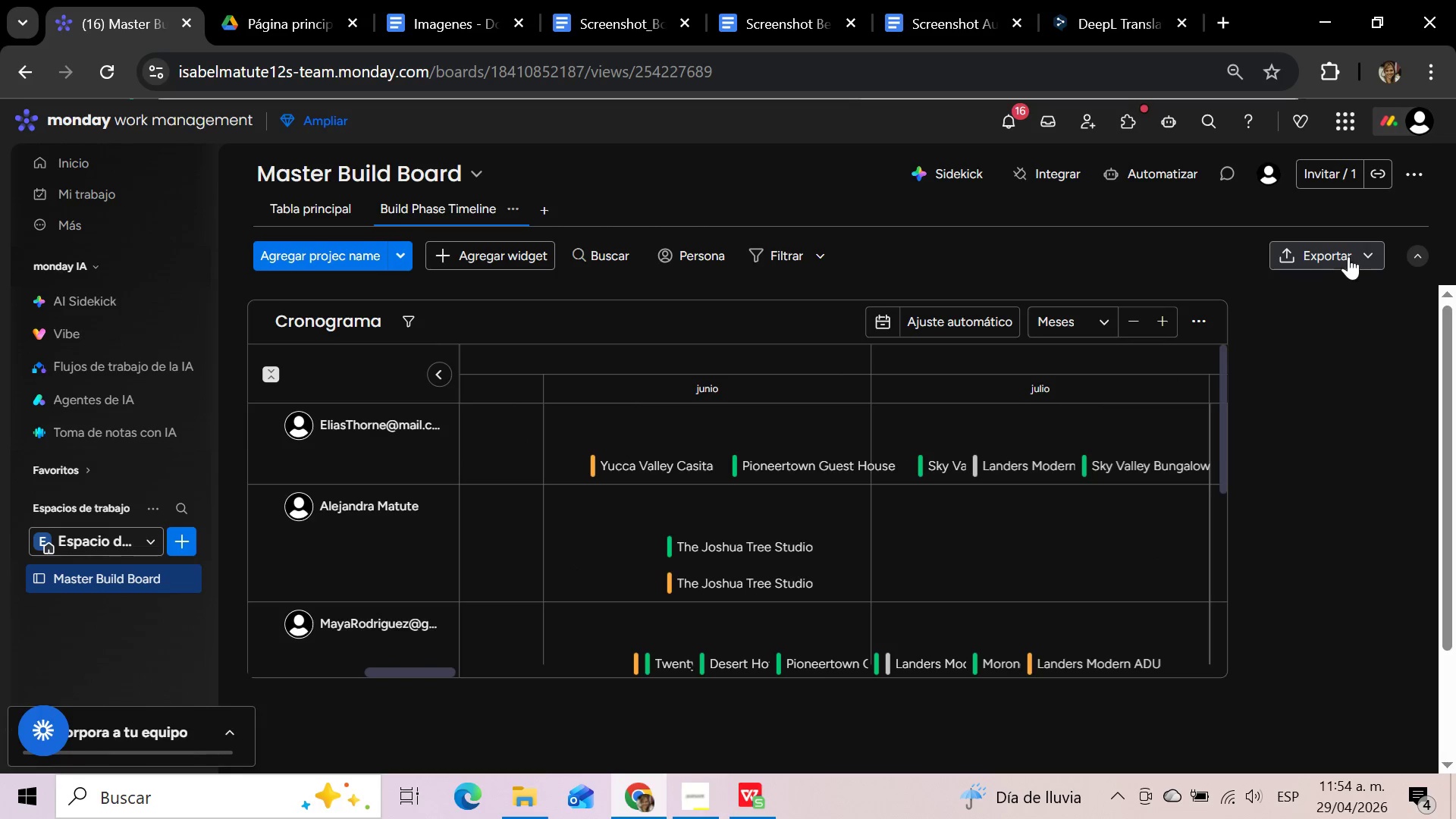 
left_click([1367, 252])
 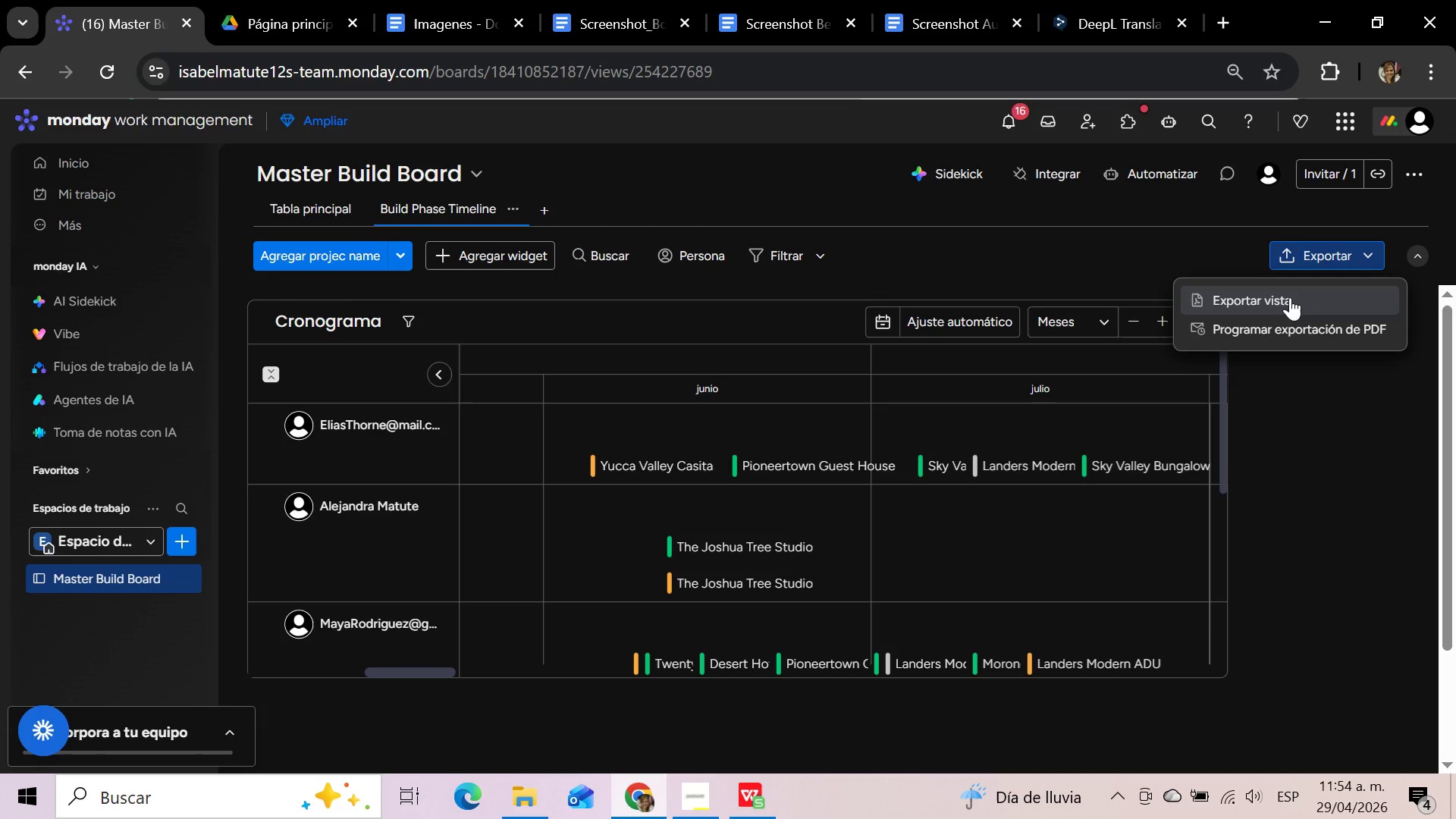 
wait(13.36)
 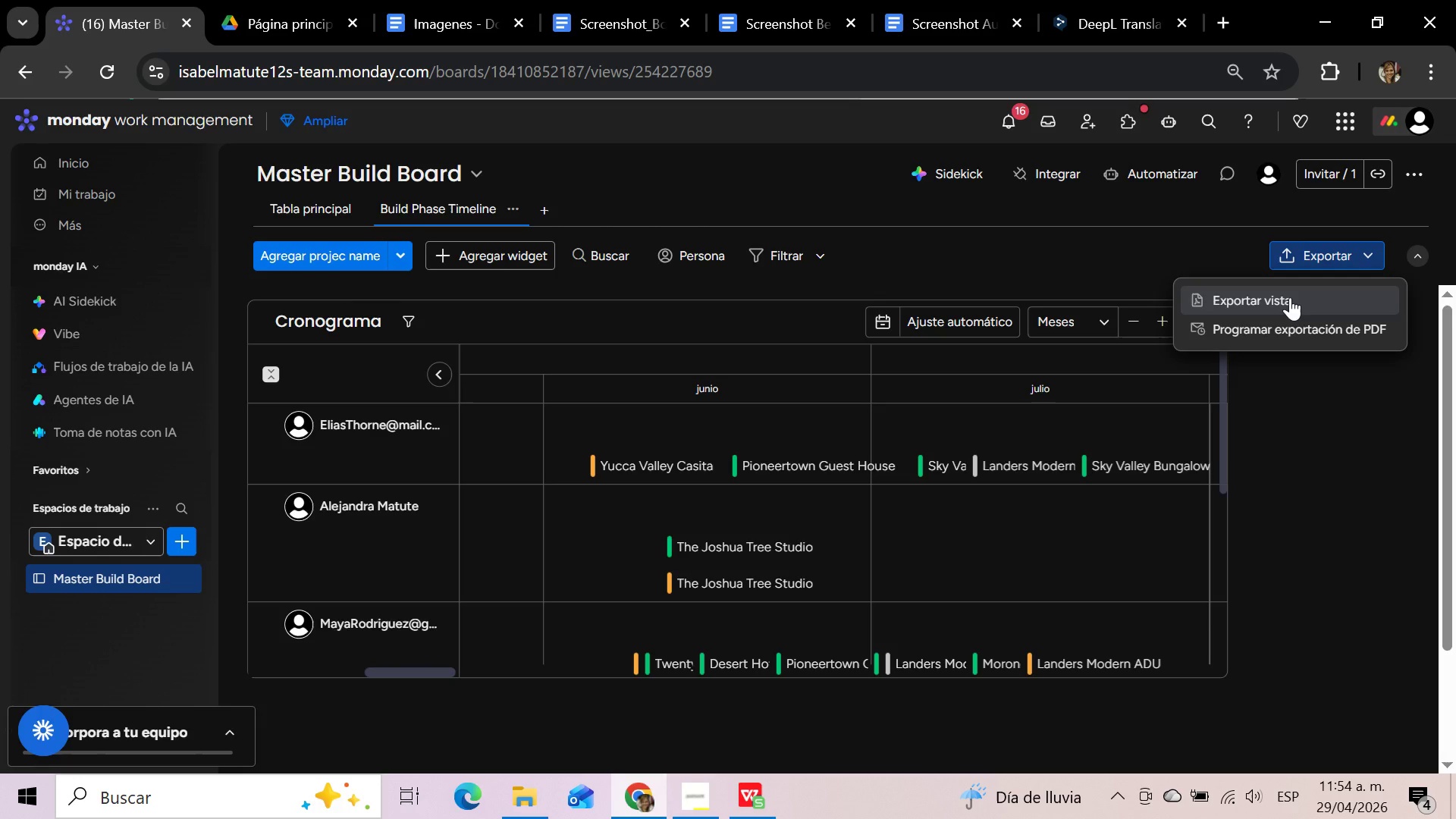 
left_click([1290, 297])
 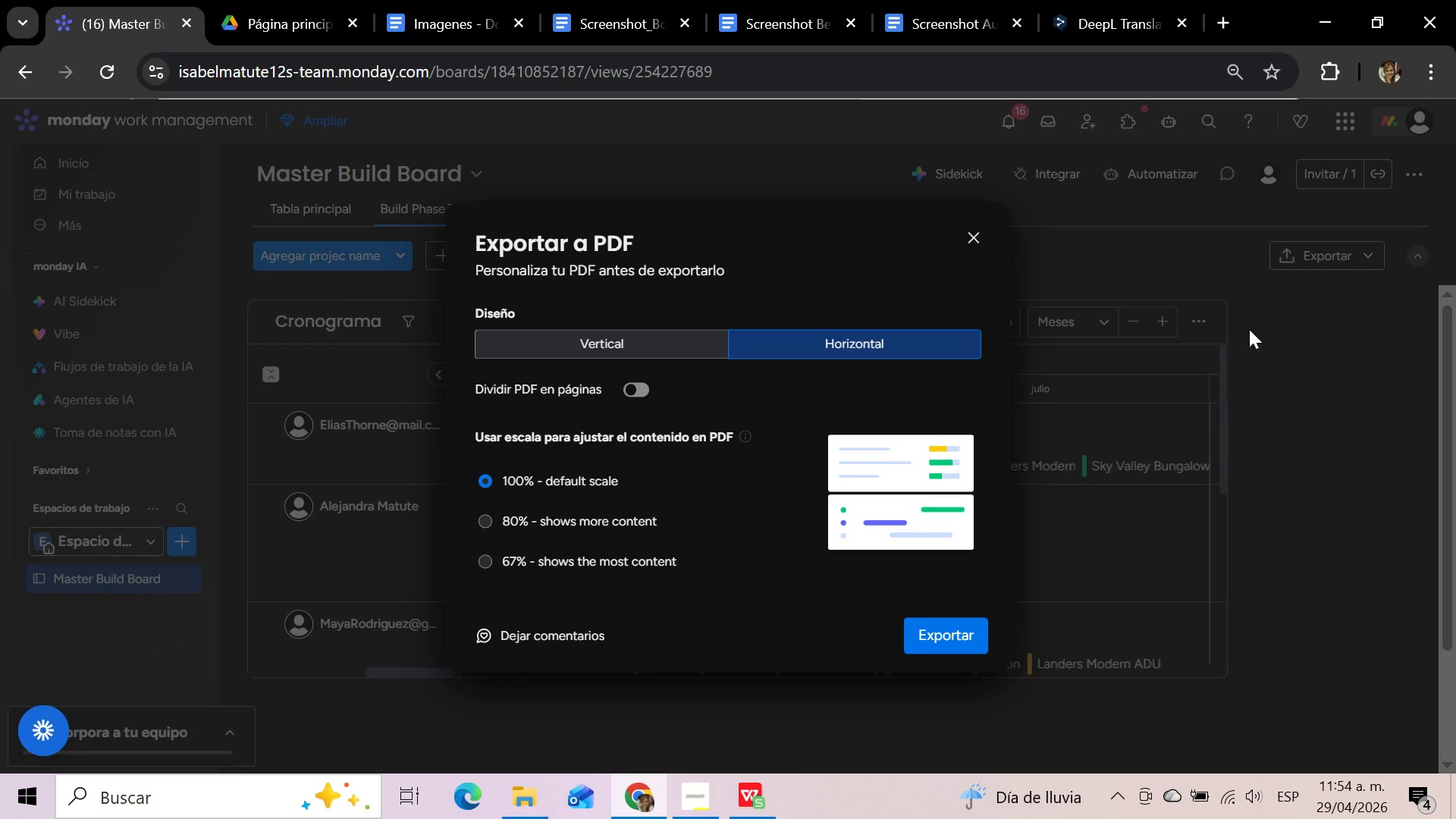 
wait(6.91)
 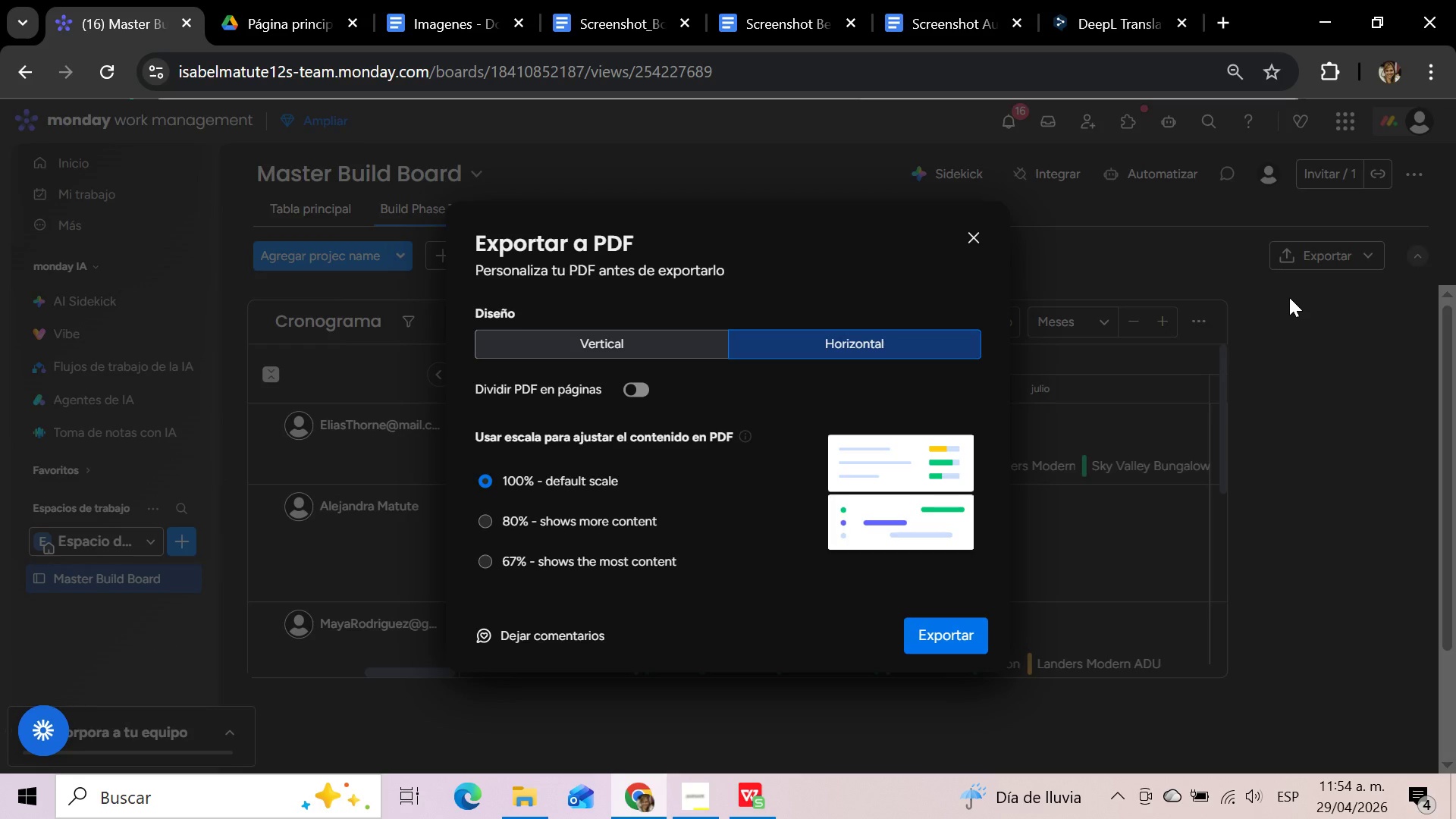 
left_click([961, 642])
 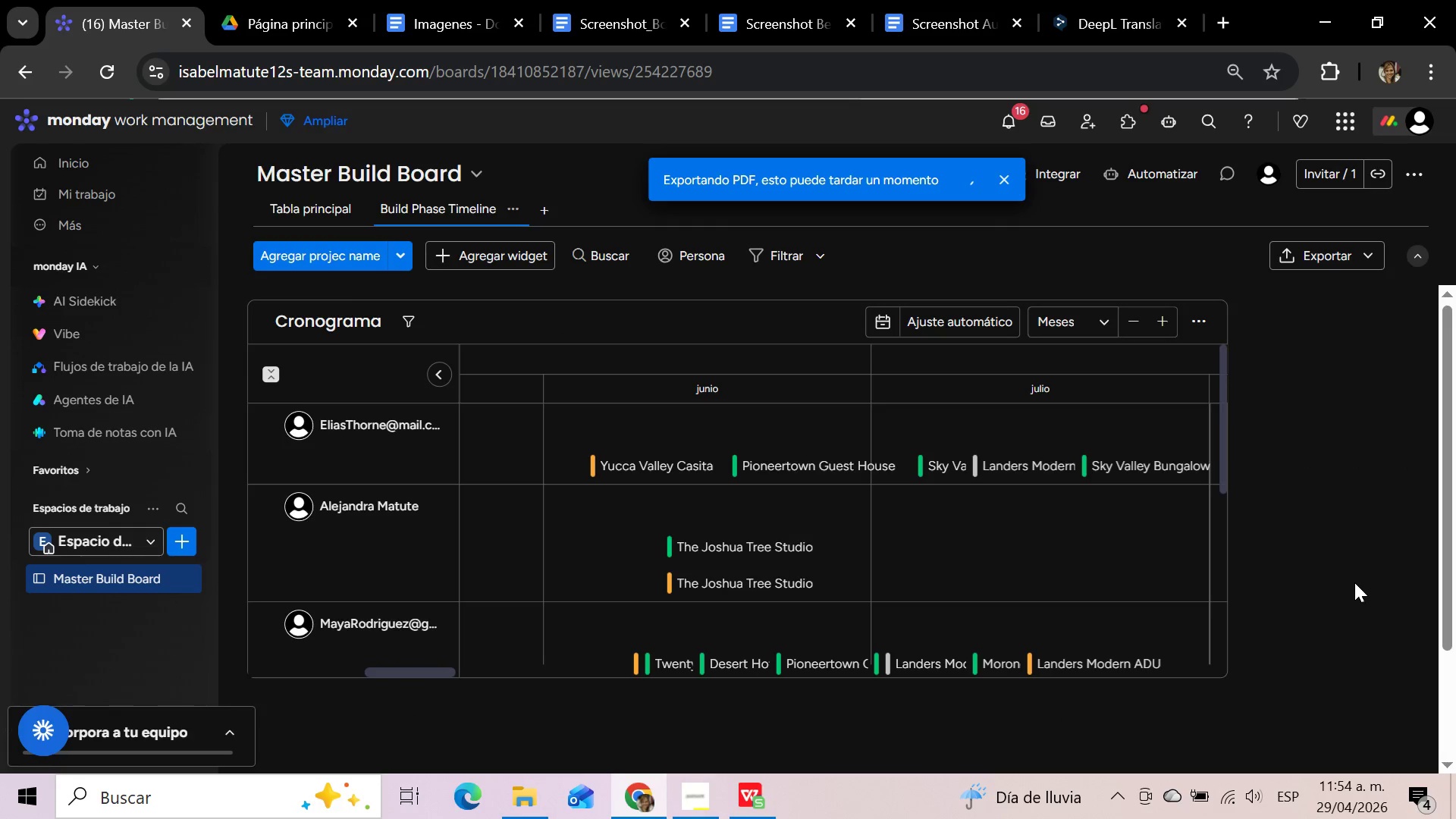 
wait(17.83)
 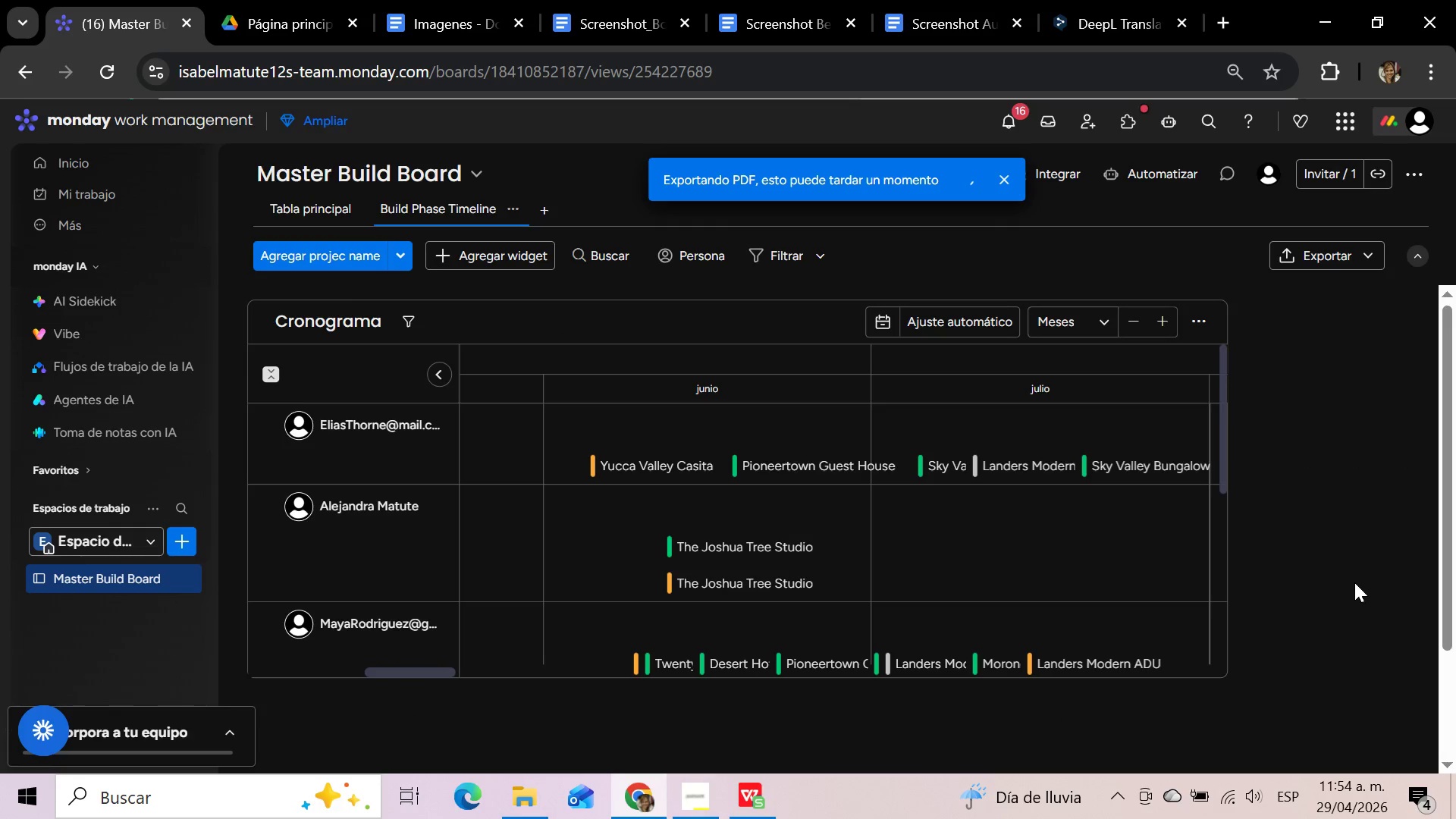 
left_click([1310, 571])
 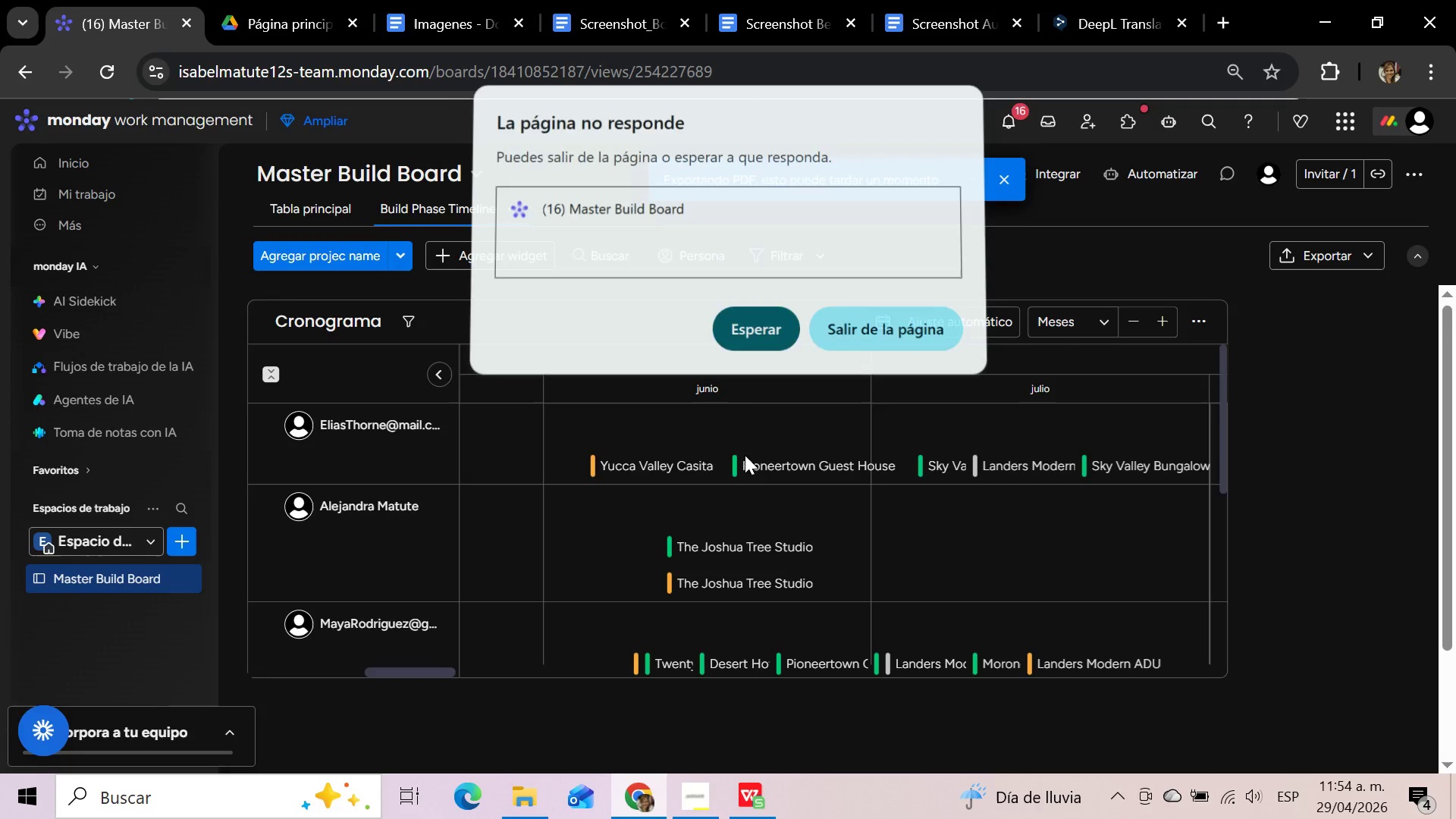 
wait(7.58)
 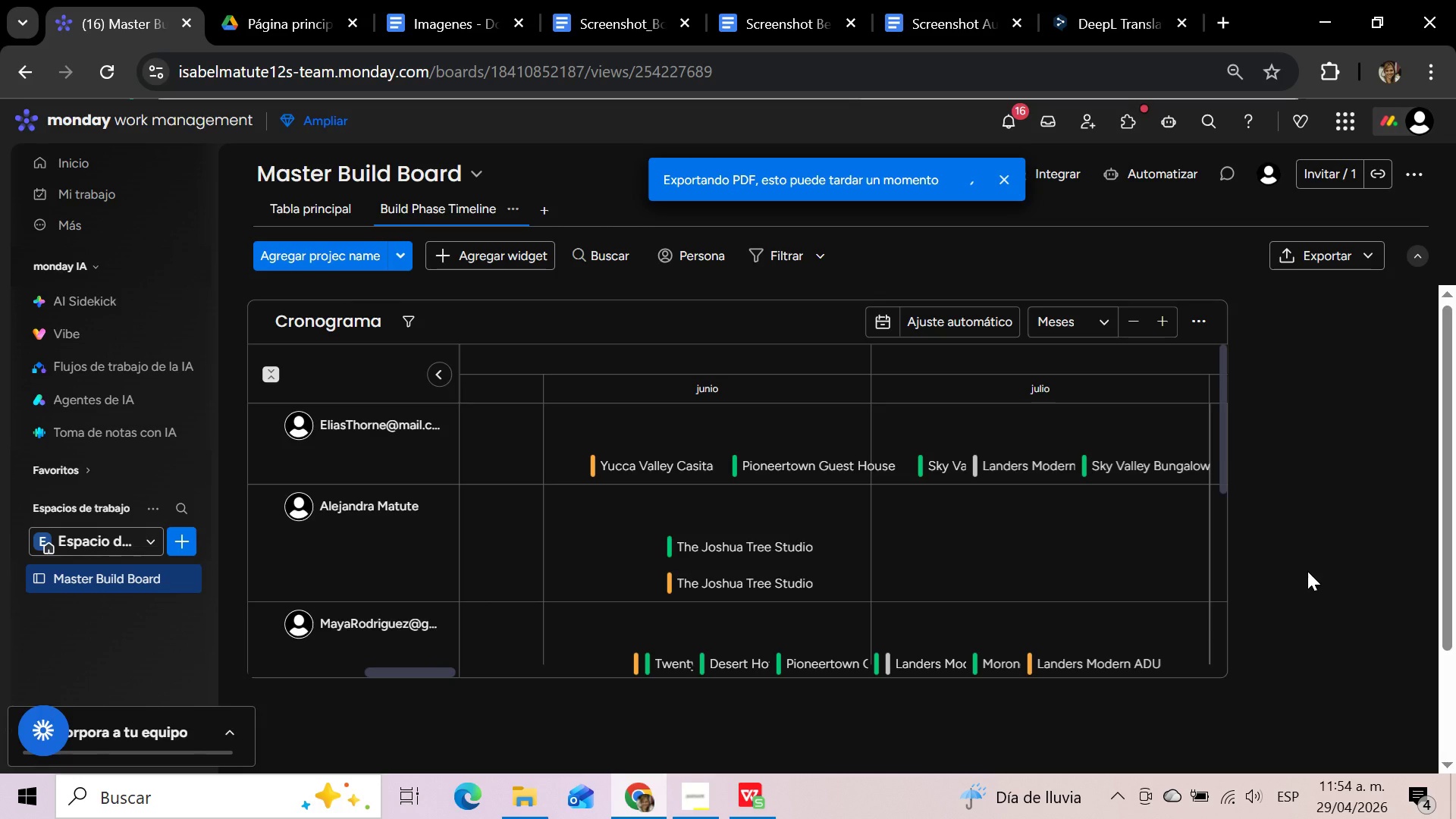 
left_click([1319, 451])
 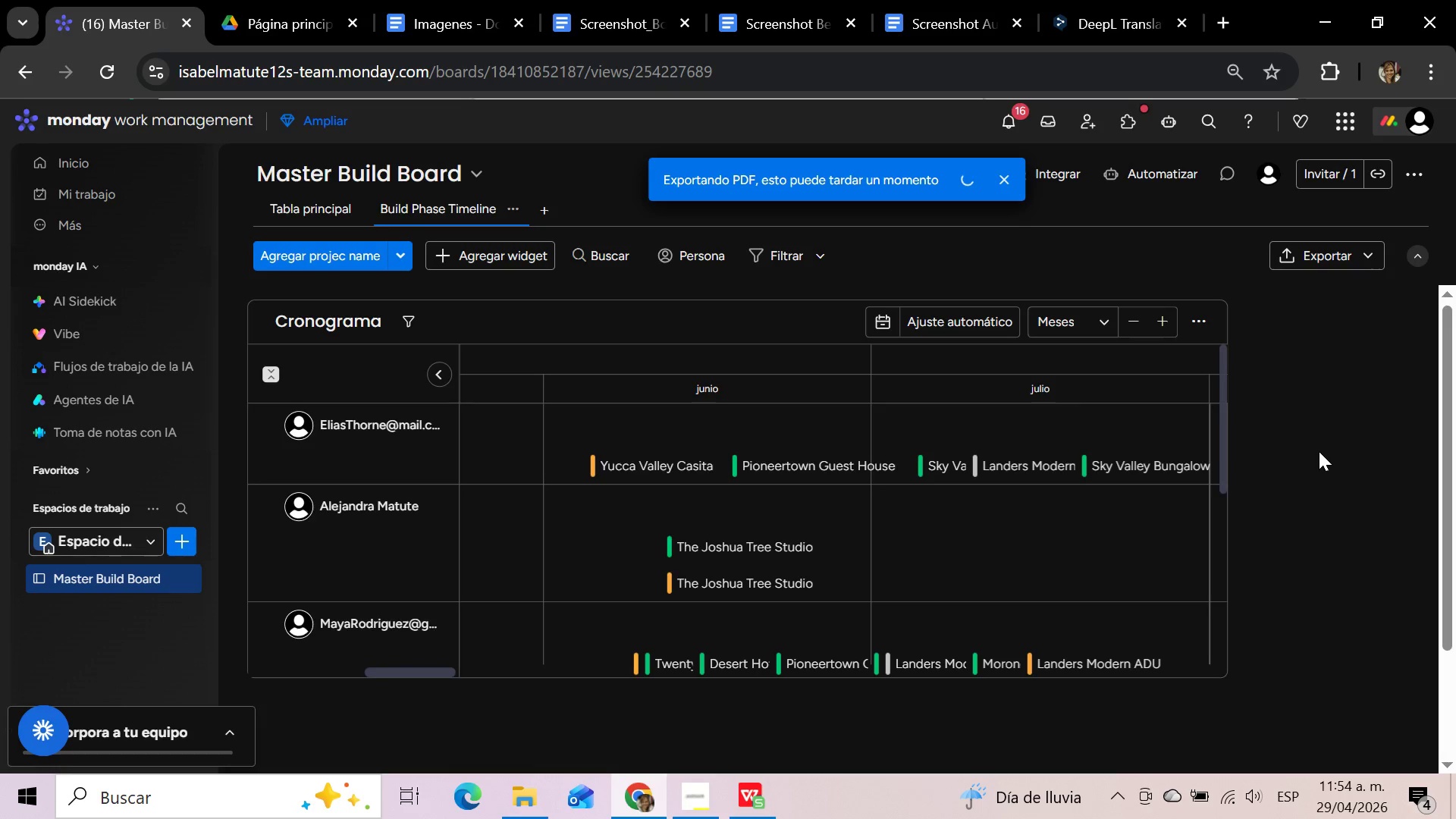 
left_click([1319, 451])
 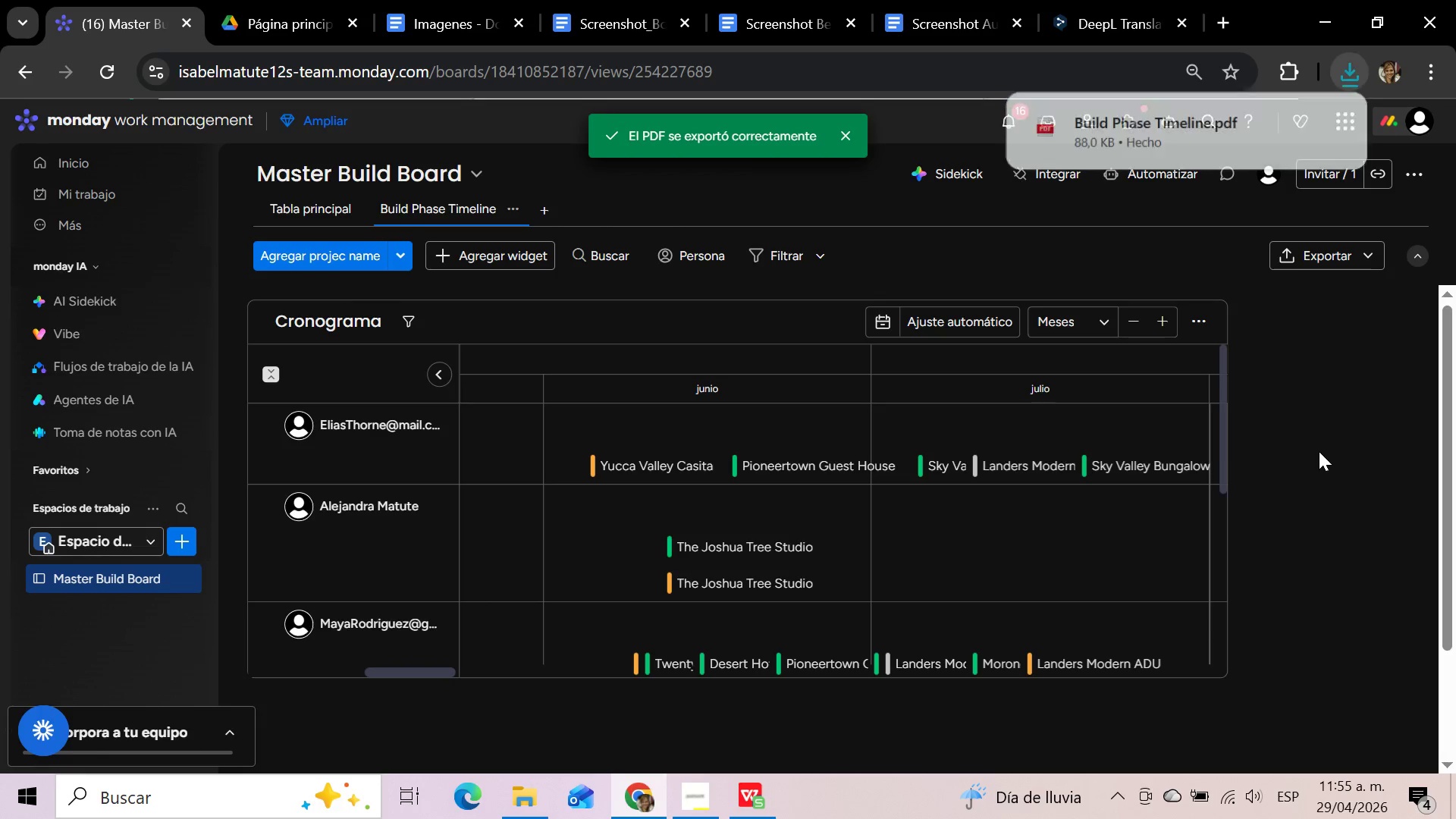 
wait(17.56)
 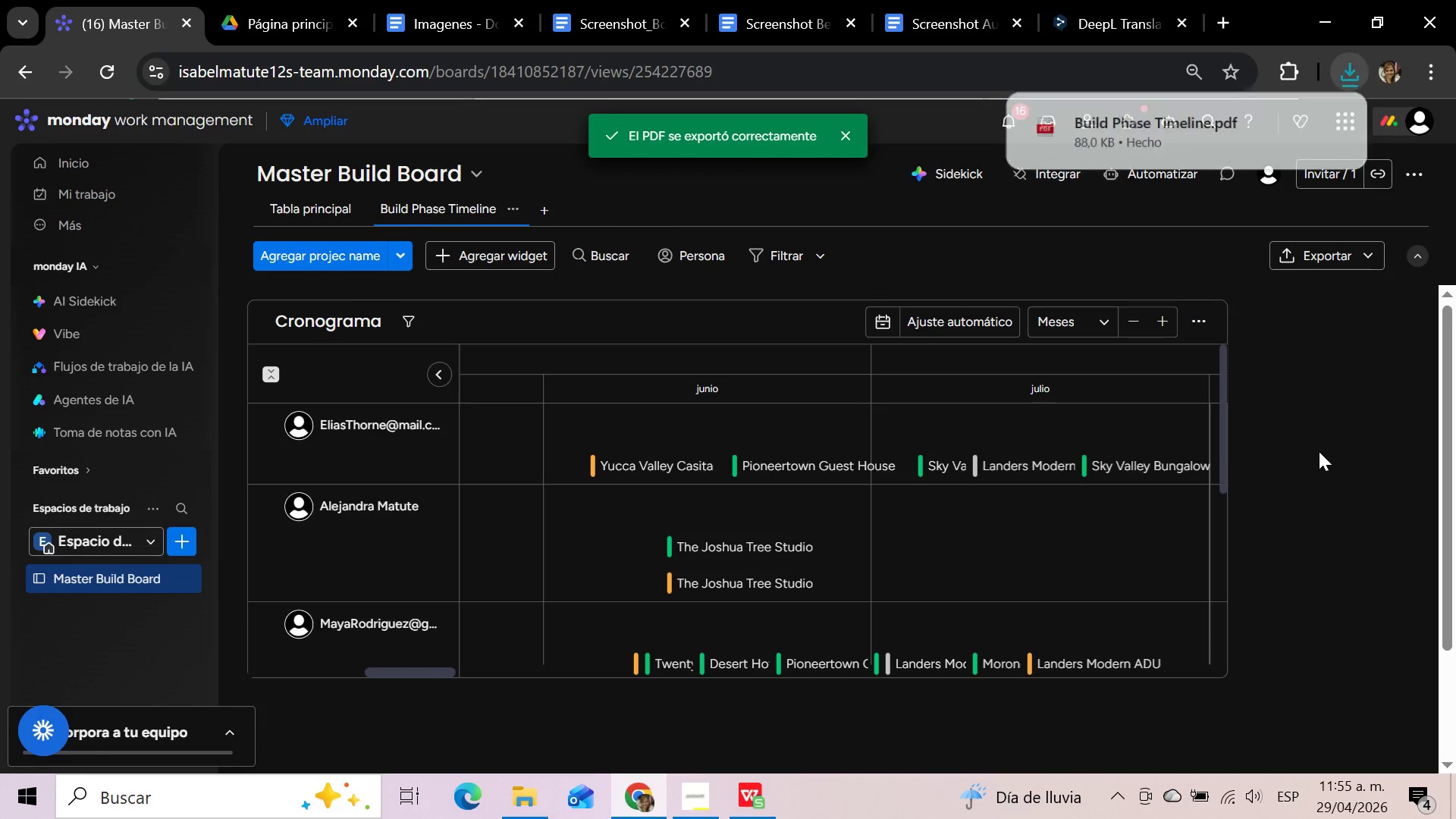 
scroll: coordinate [735, 375], scroll_direction: down, amount: 5.0
 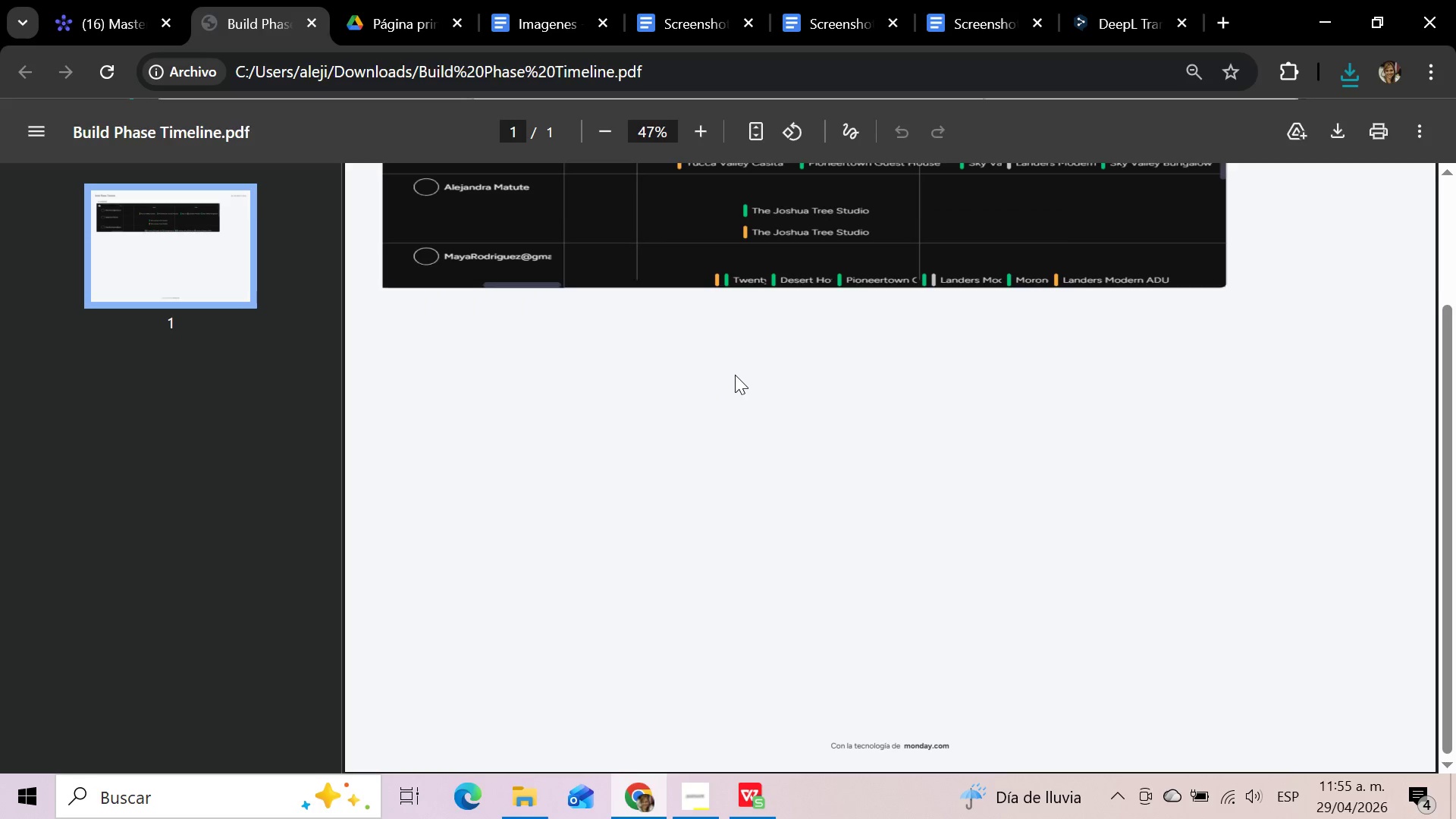 
scroll: coordinate [735, 375], scroll_direction: up, amount: 15.0
 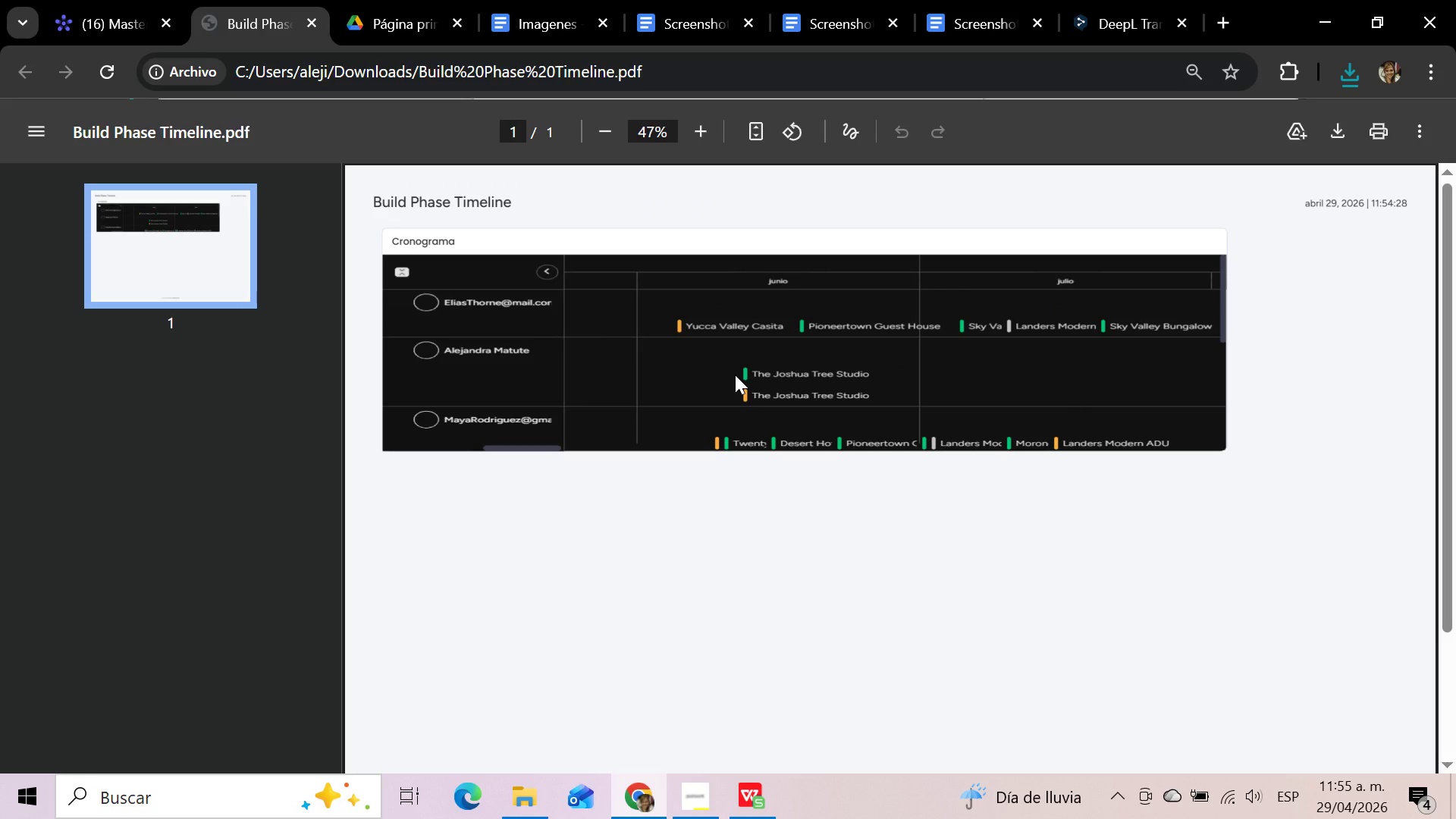 
scroll: coordinate [735, 375], scroll_direction: down, amount: 12.0
 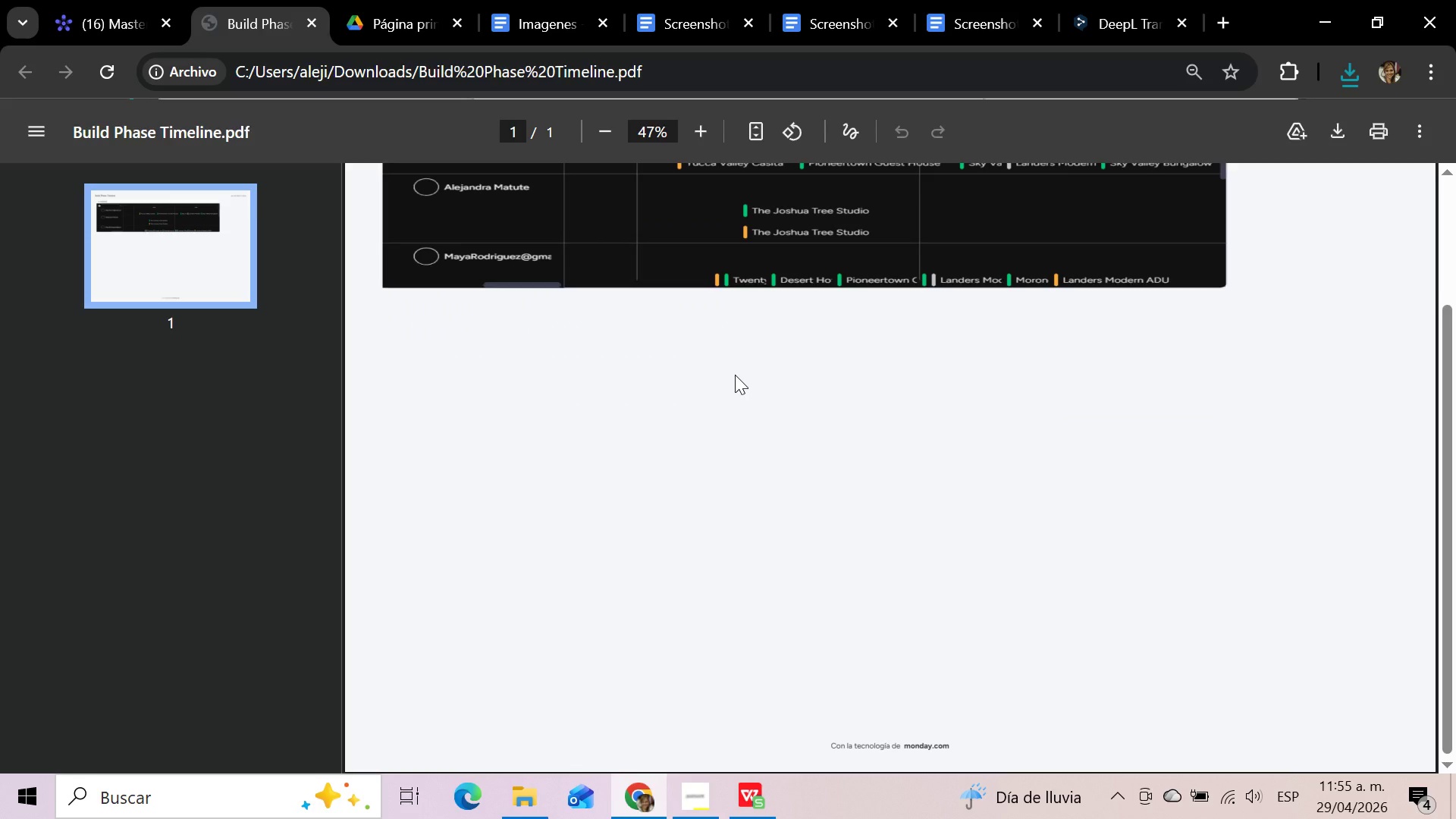 
scroll: coordinate [735, 375], scroll_direction: up, amount: 15.0
 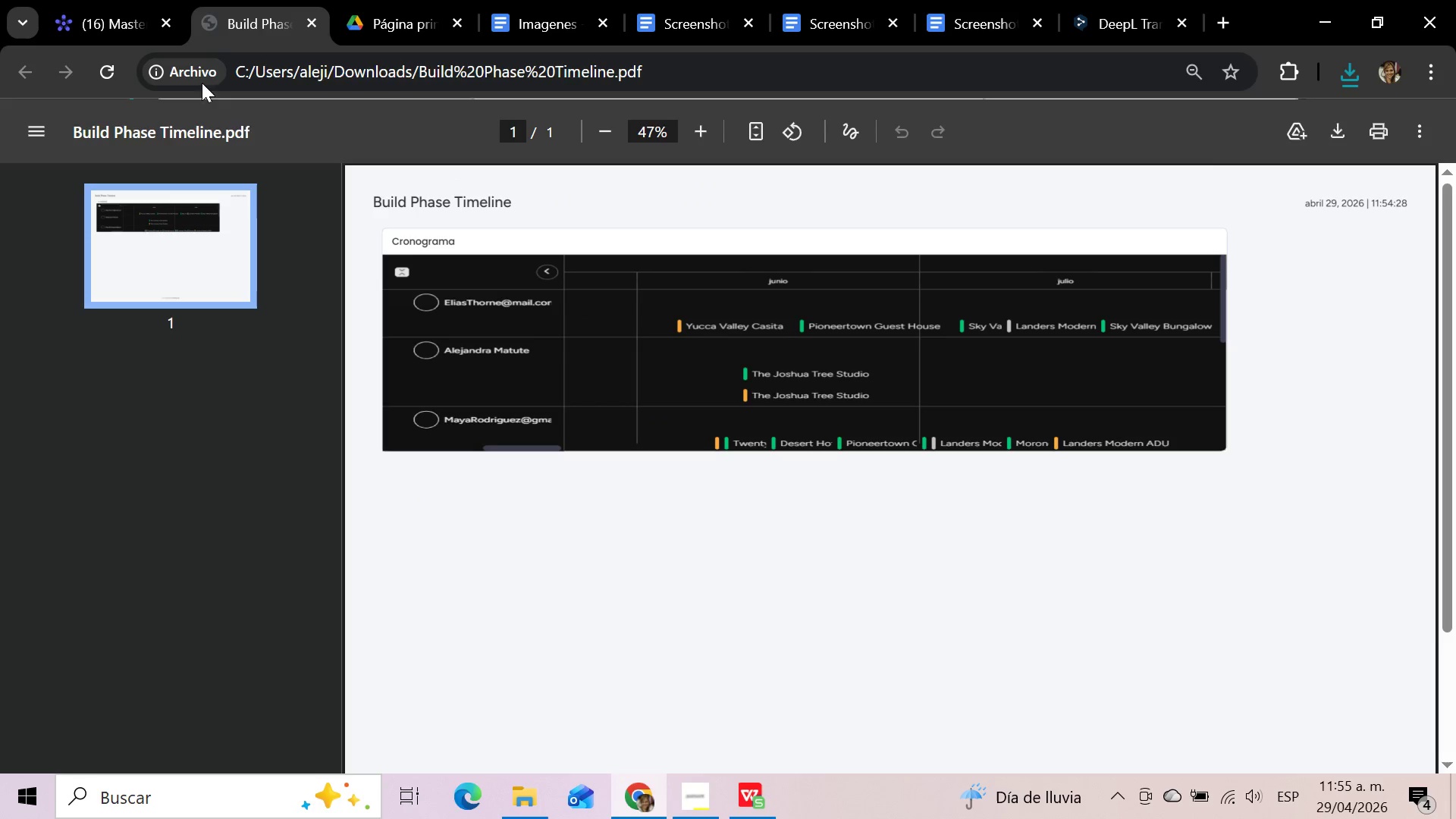 
mouse_move([321, 34])
 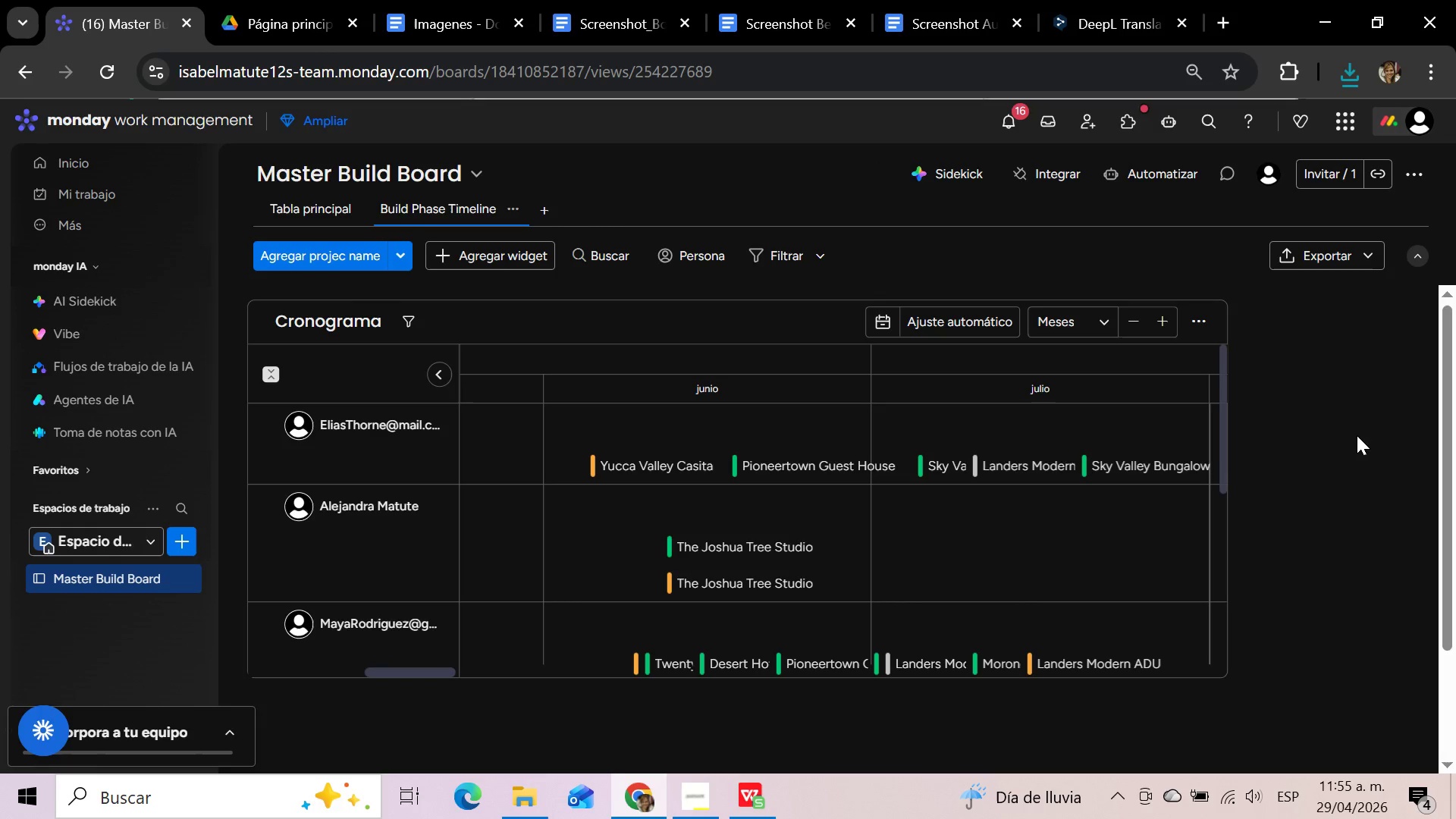 
scroll: coordinate [1307, 380], scroll_direction: down, amount: 1.0
 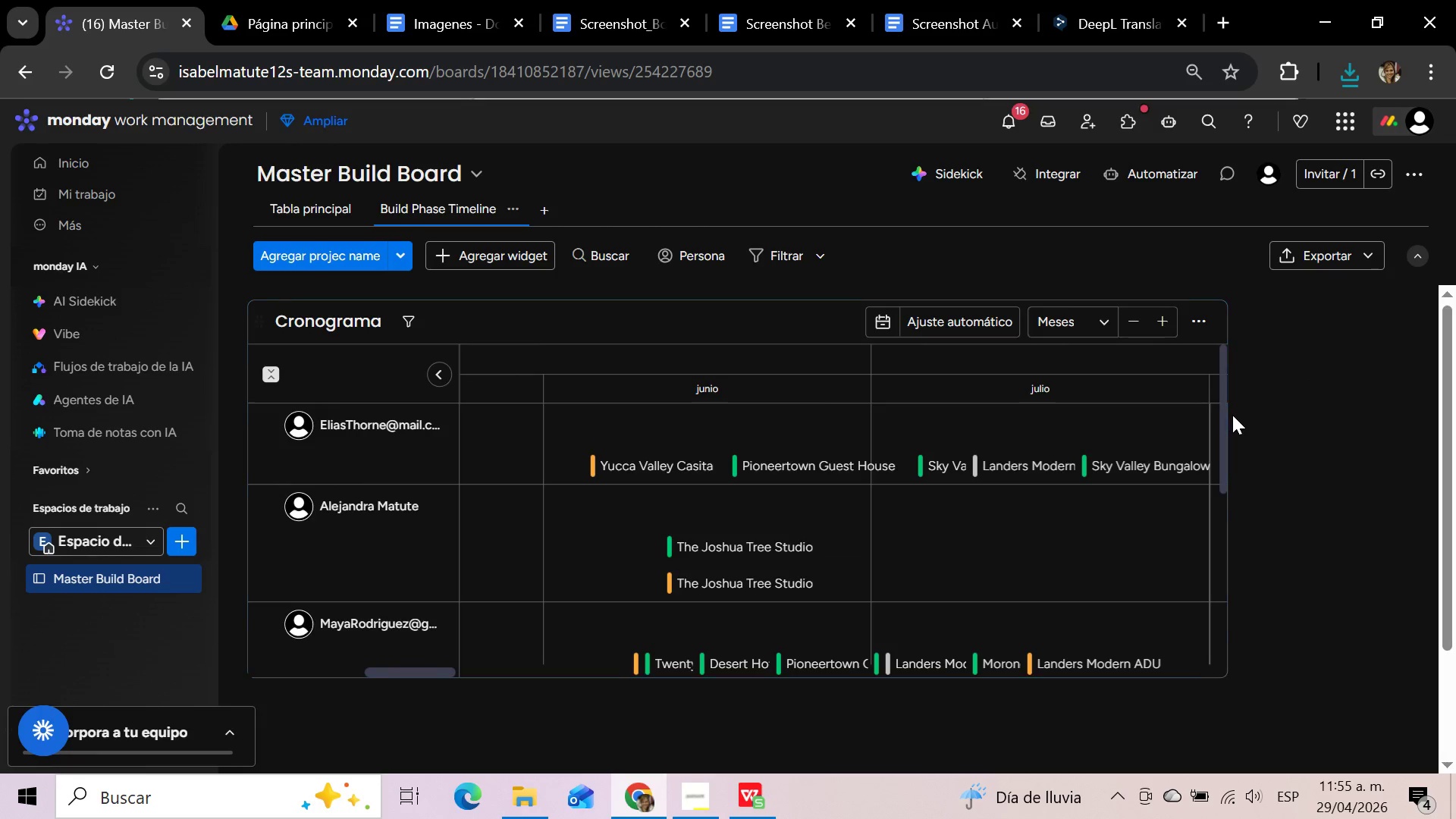 
left_click_drag(start_coordinate=[1225, 415], to_coordinate=[1198, 337])
 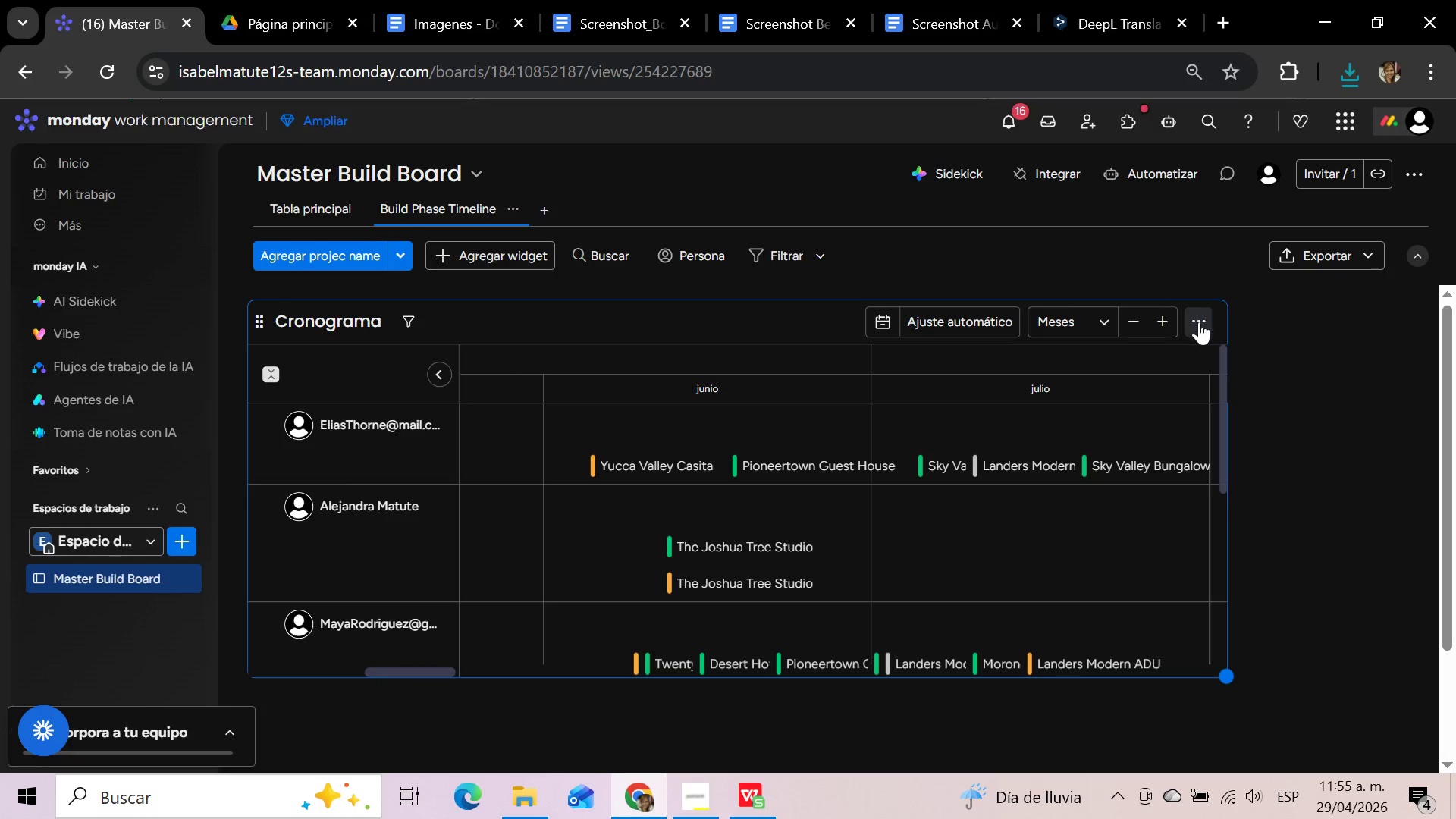 
left_click([1199, 322])
 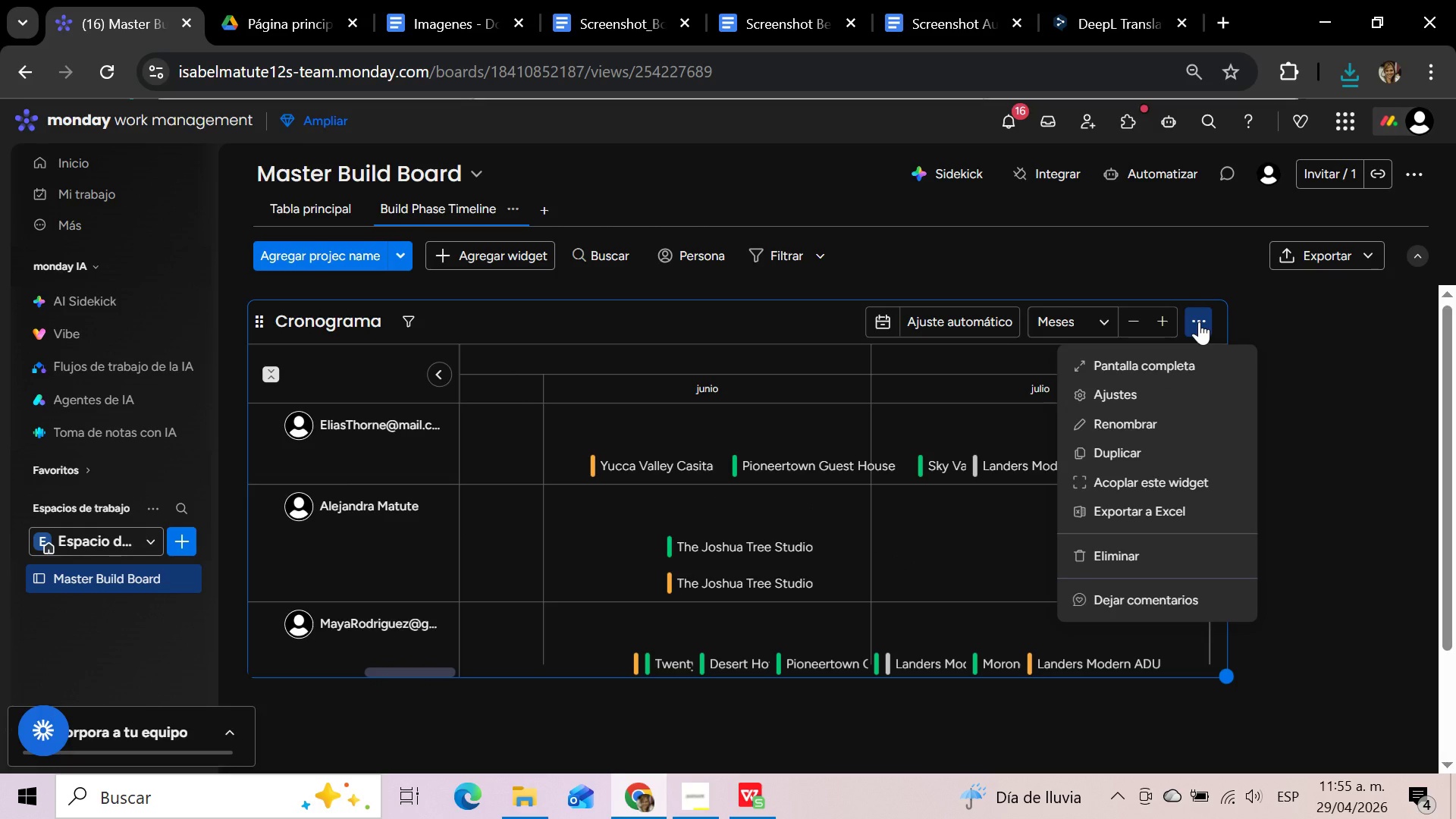 
wait(11.5)
 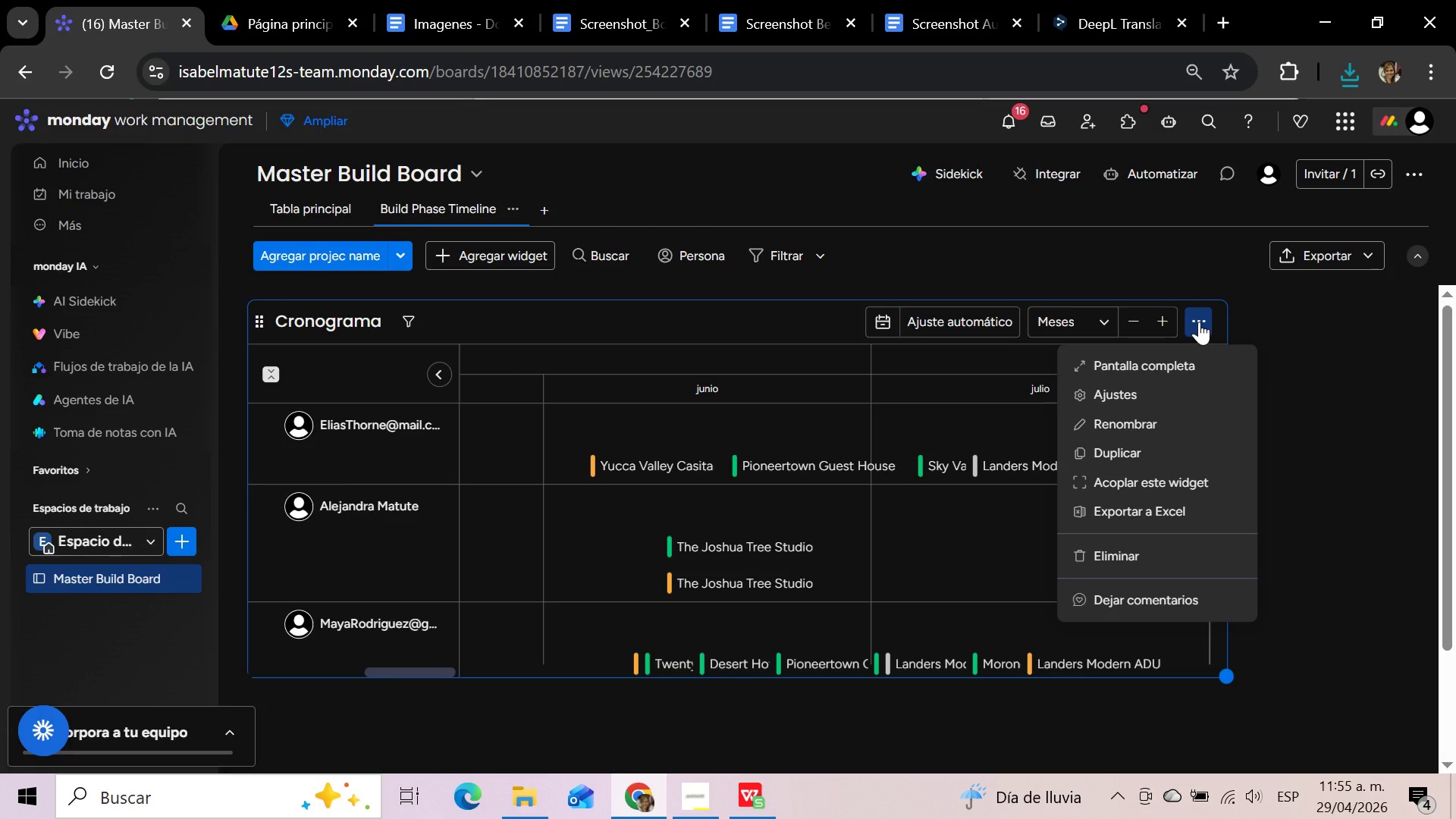 
left_click([1355, 480])
 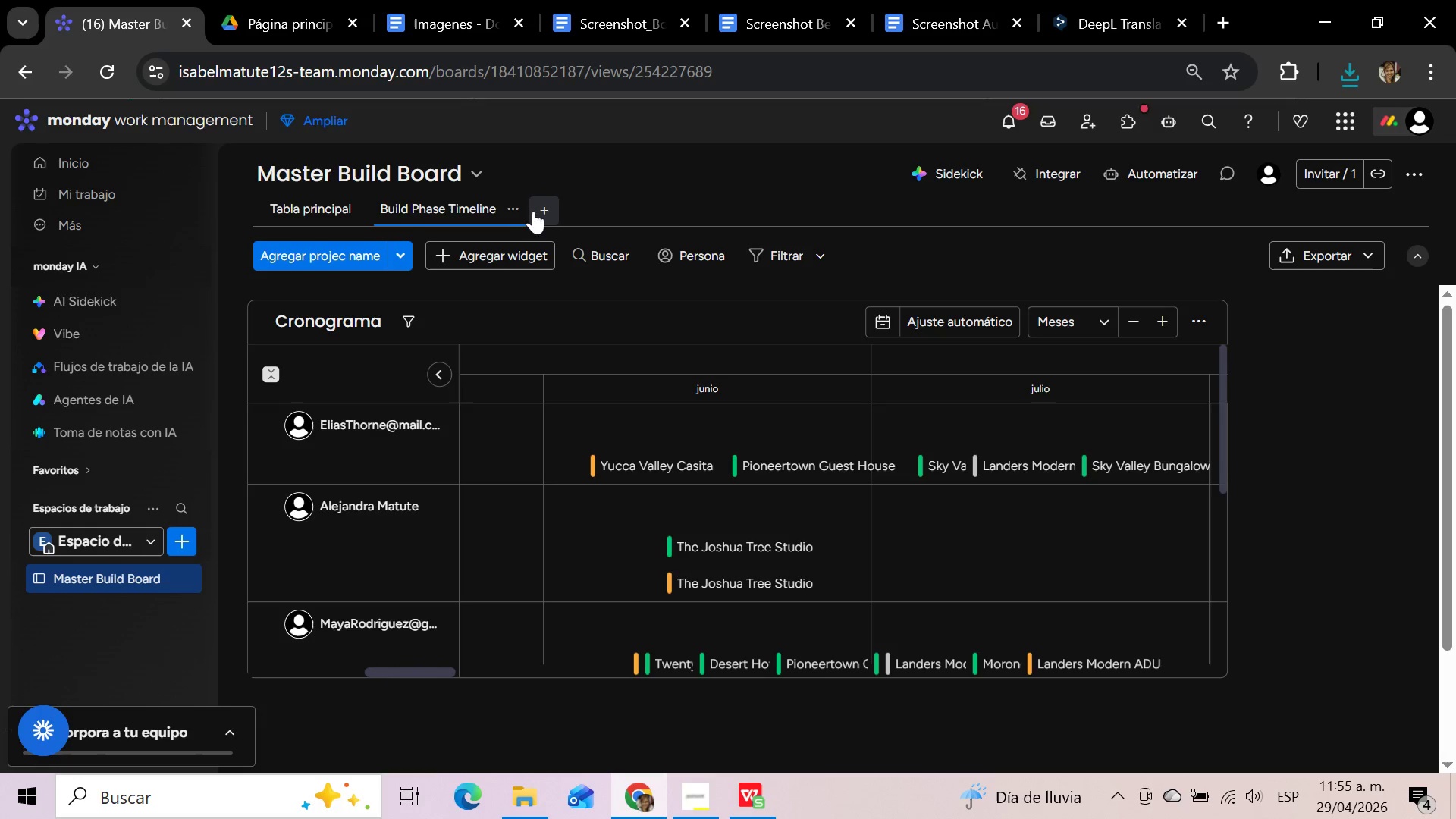 
left_click([552, 206])
 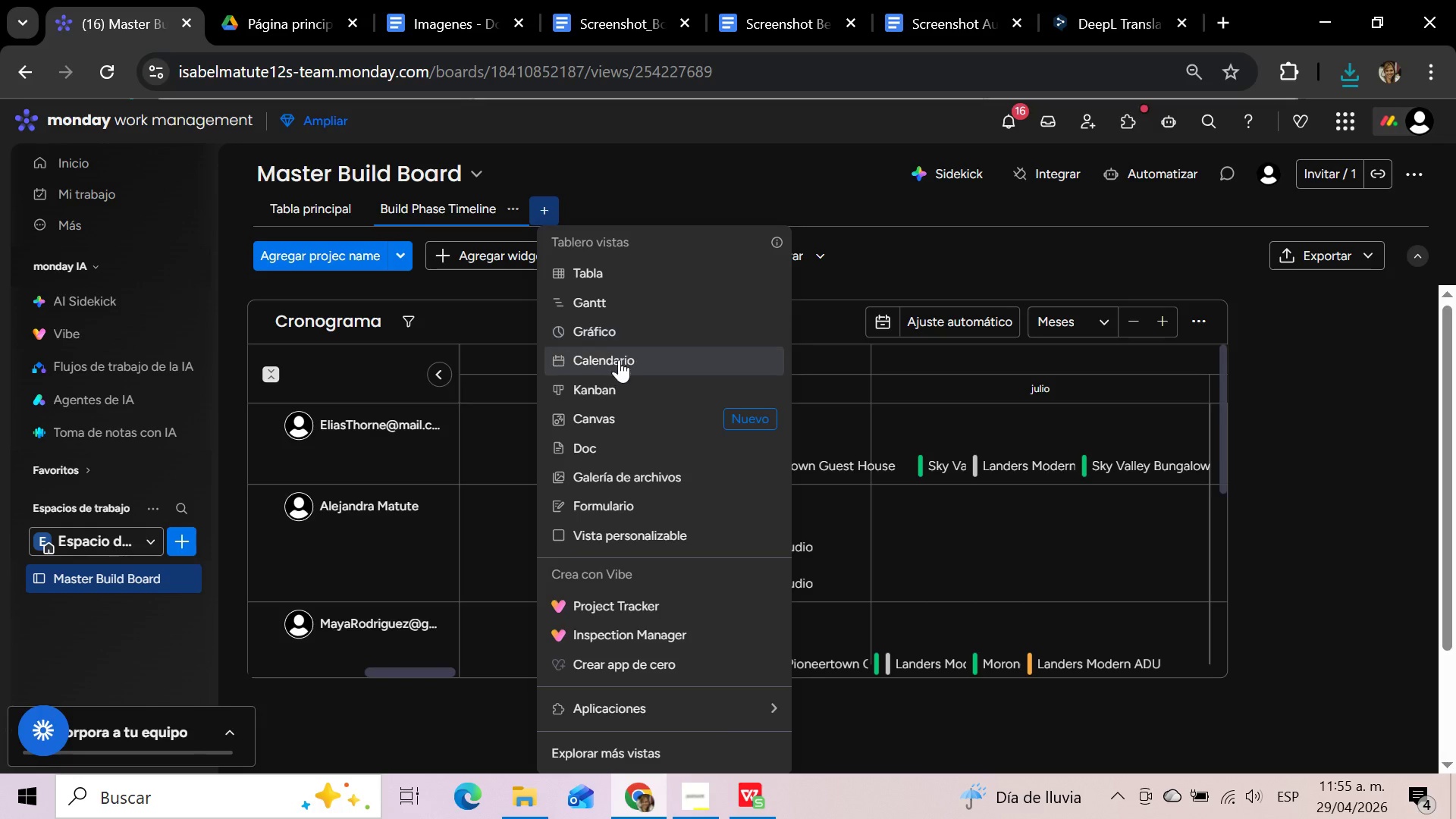 
left_click([620, 378])
 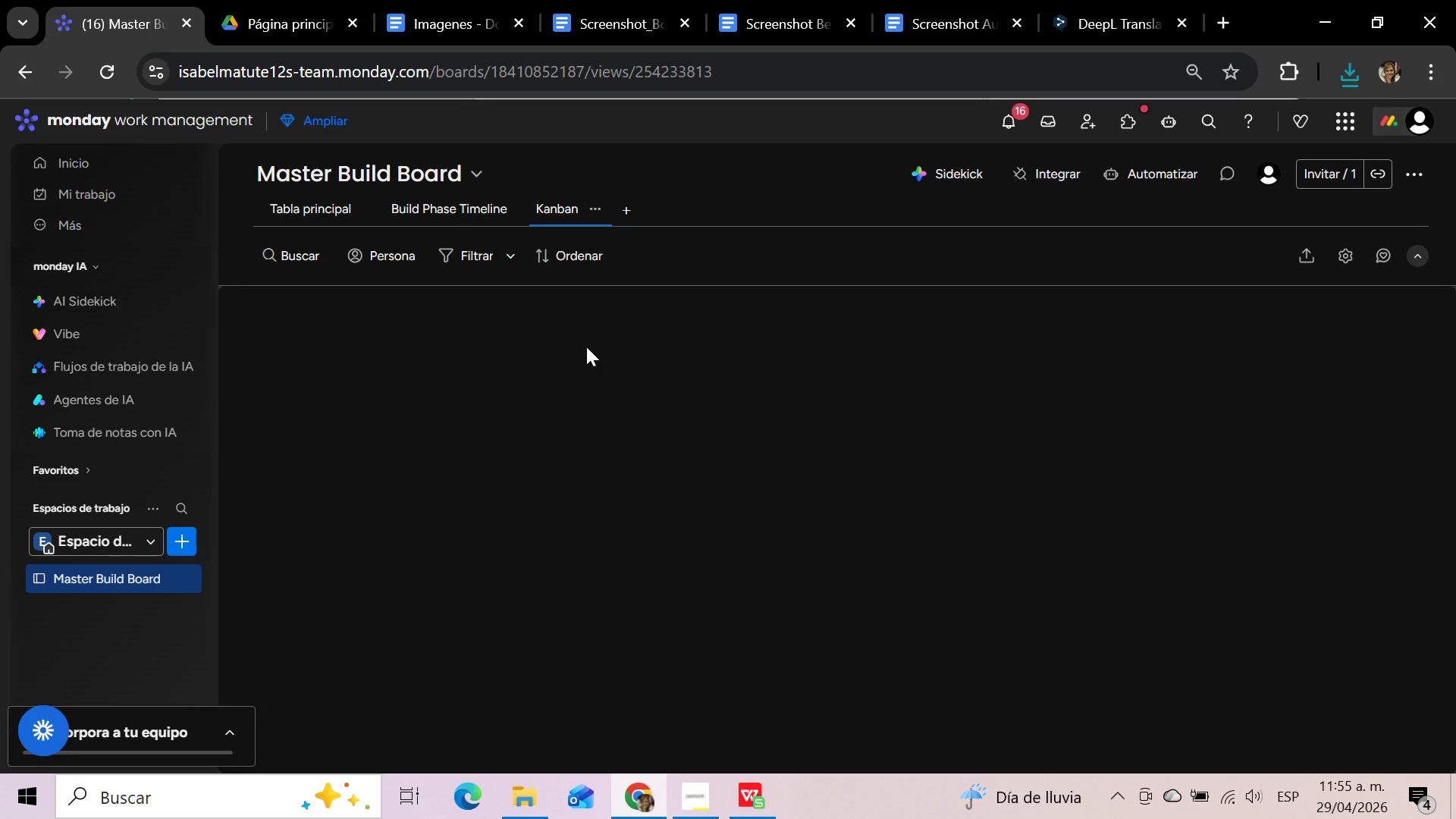 
wait(7.42)
 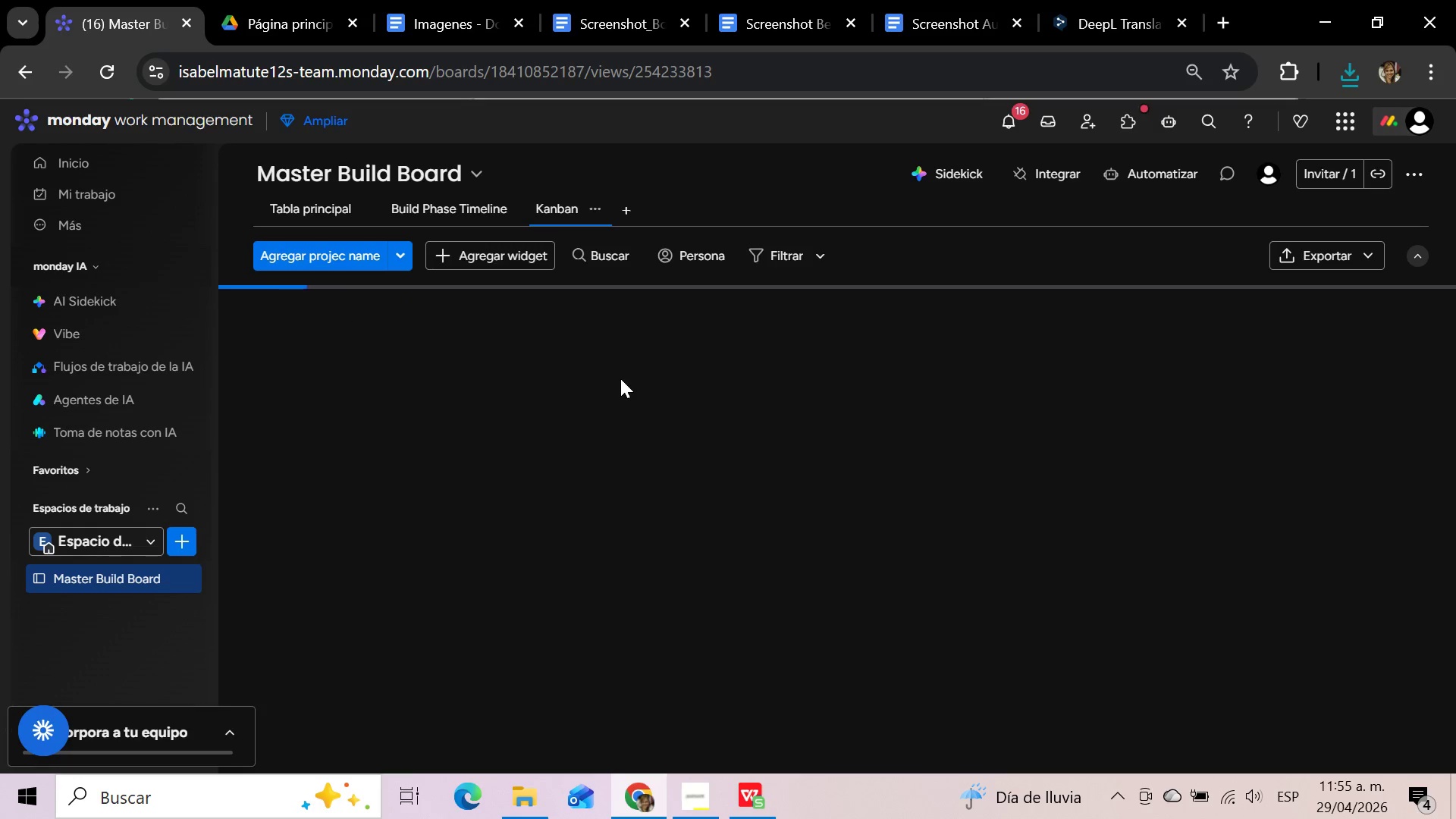 
left_click([597, 206])
 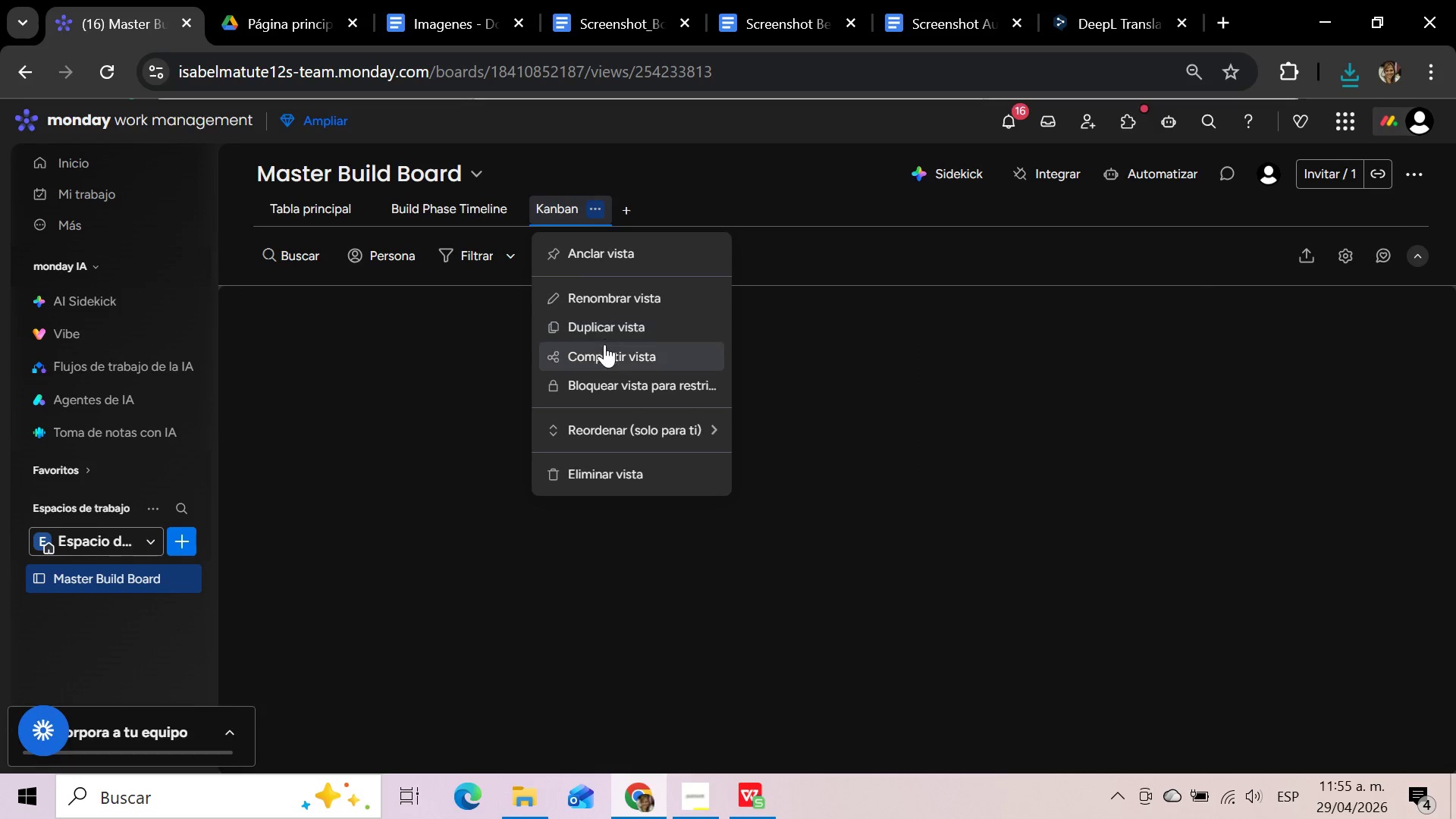 
left_click([602, 292])
 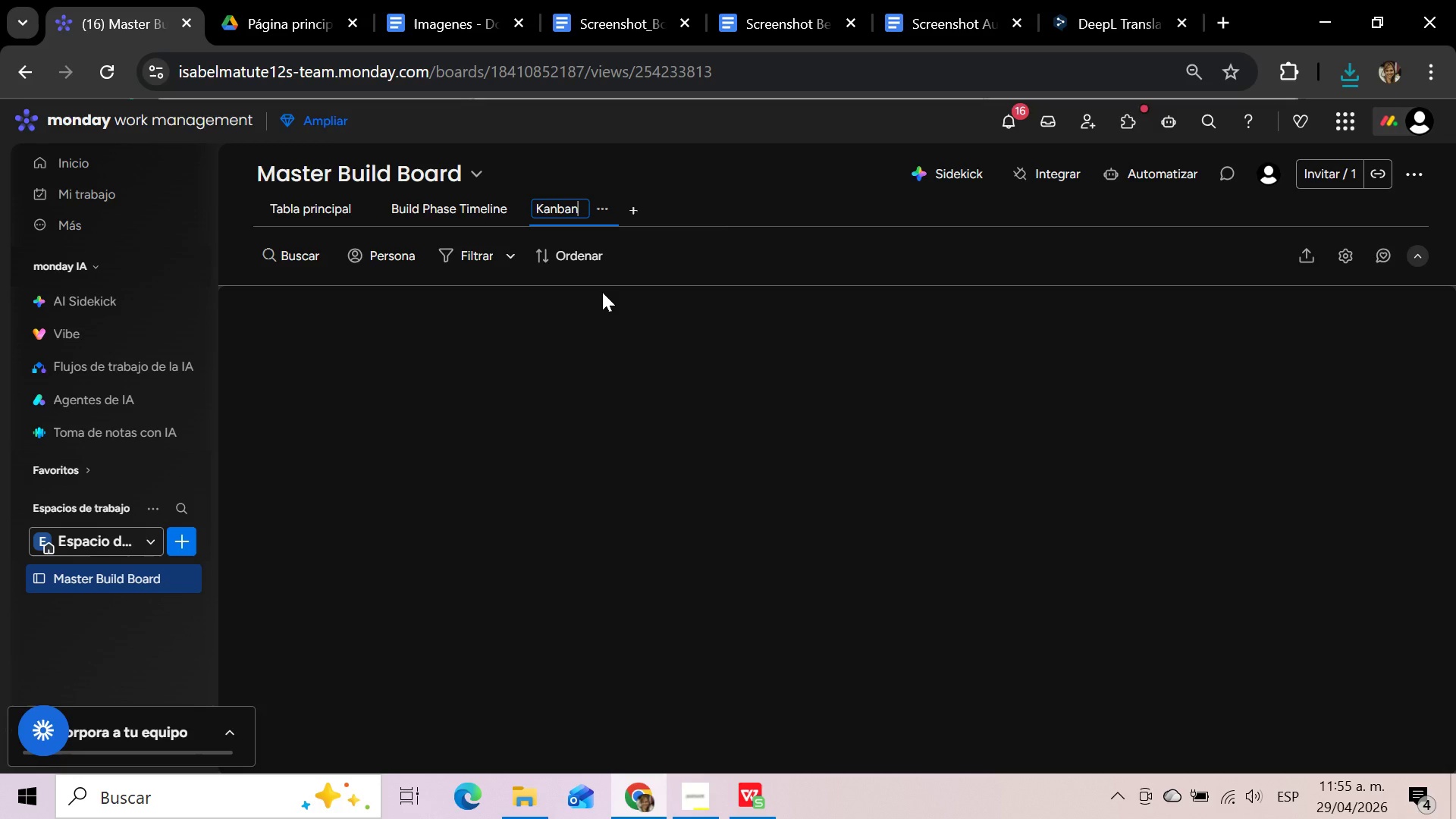 
hold_key(key=Backspace, duration=0.91)
 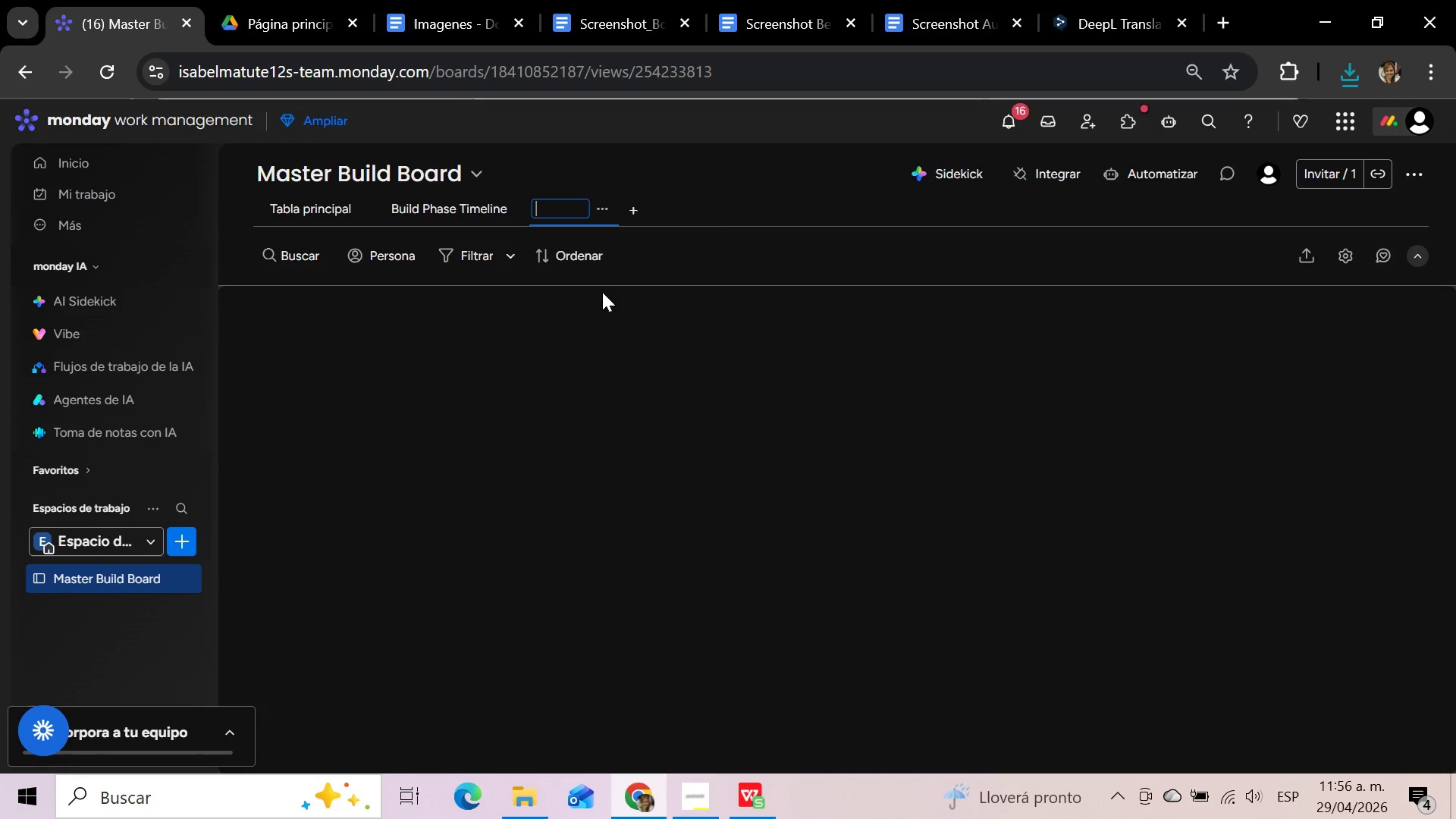 
type(Inspection Status Kanban)
 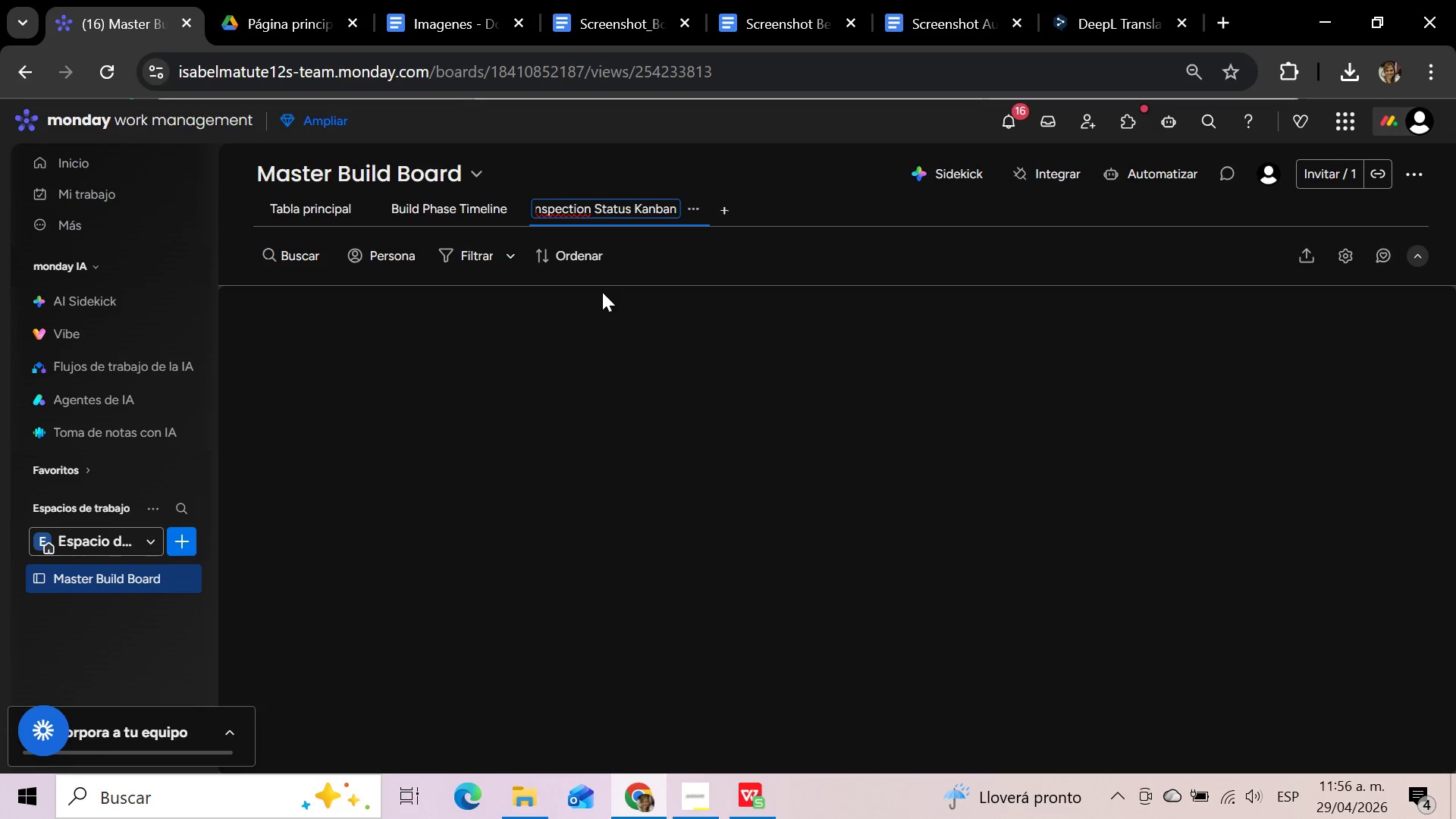 
left_click([602, 292])
 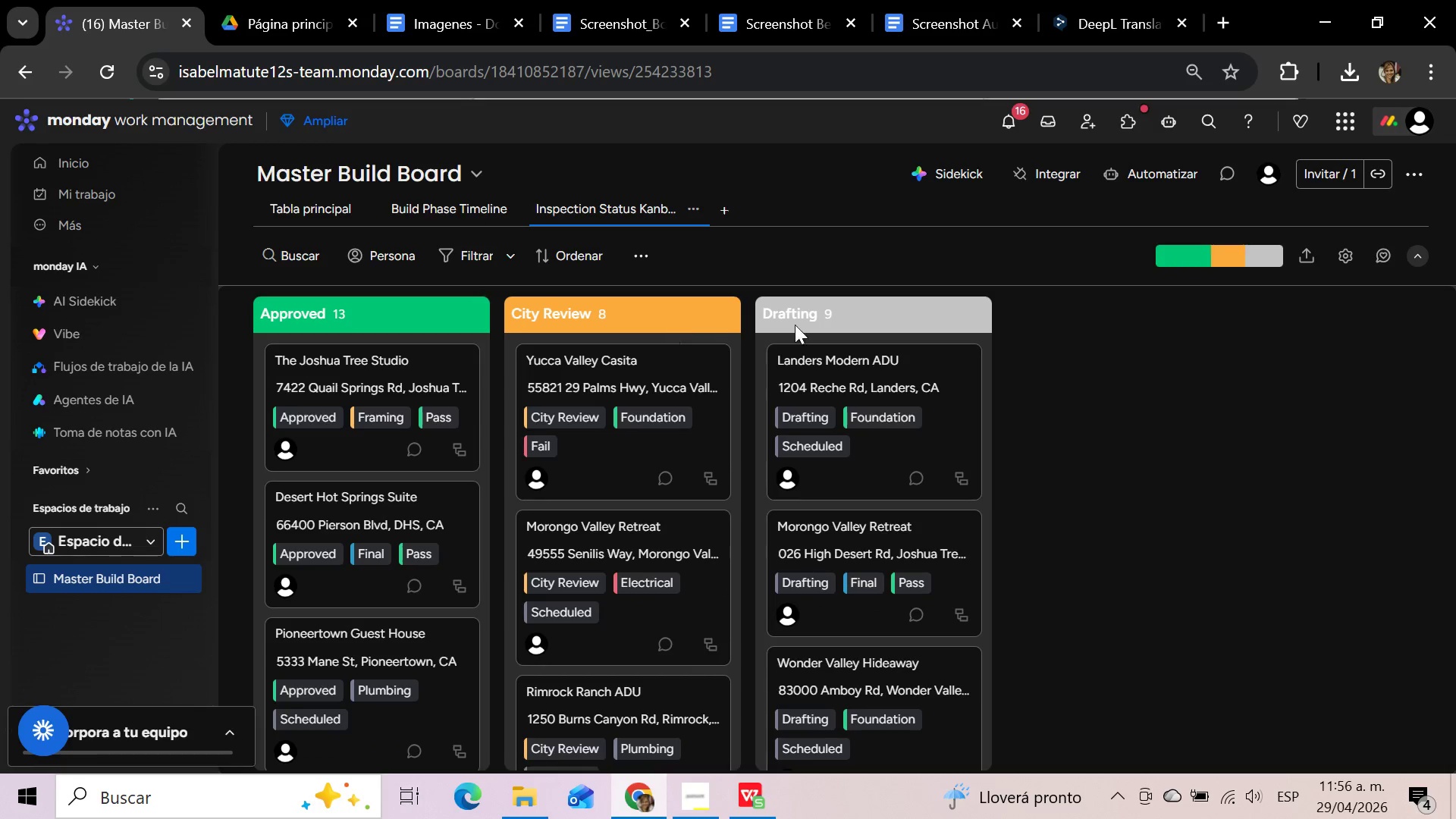 
wait(9.89)
 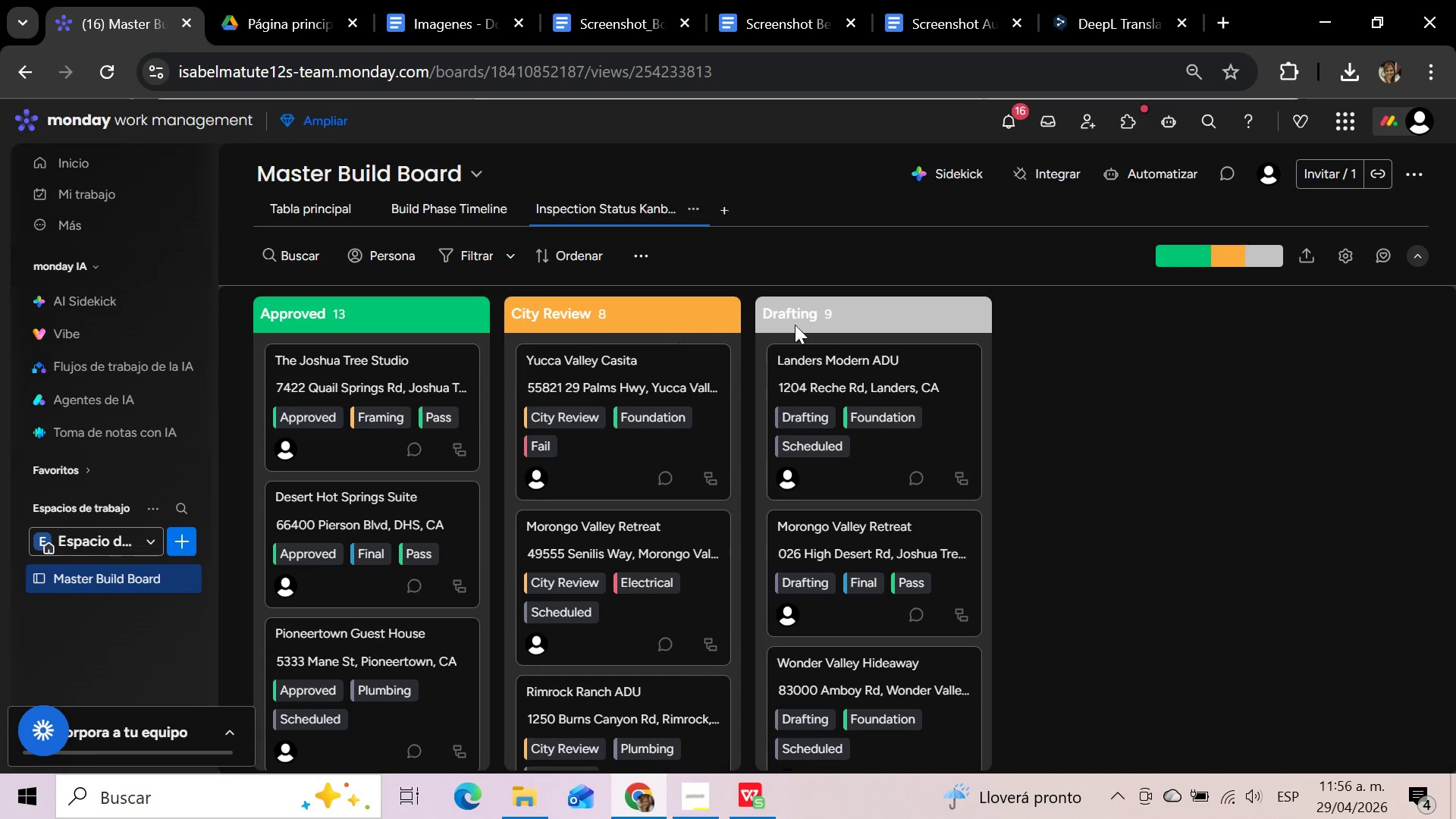 
left_click([1344, 254])
 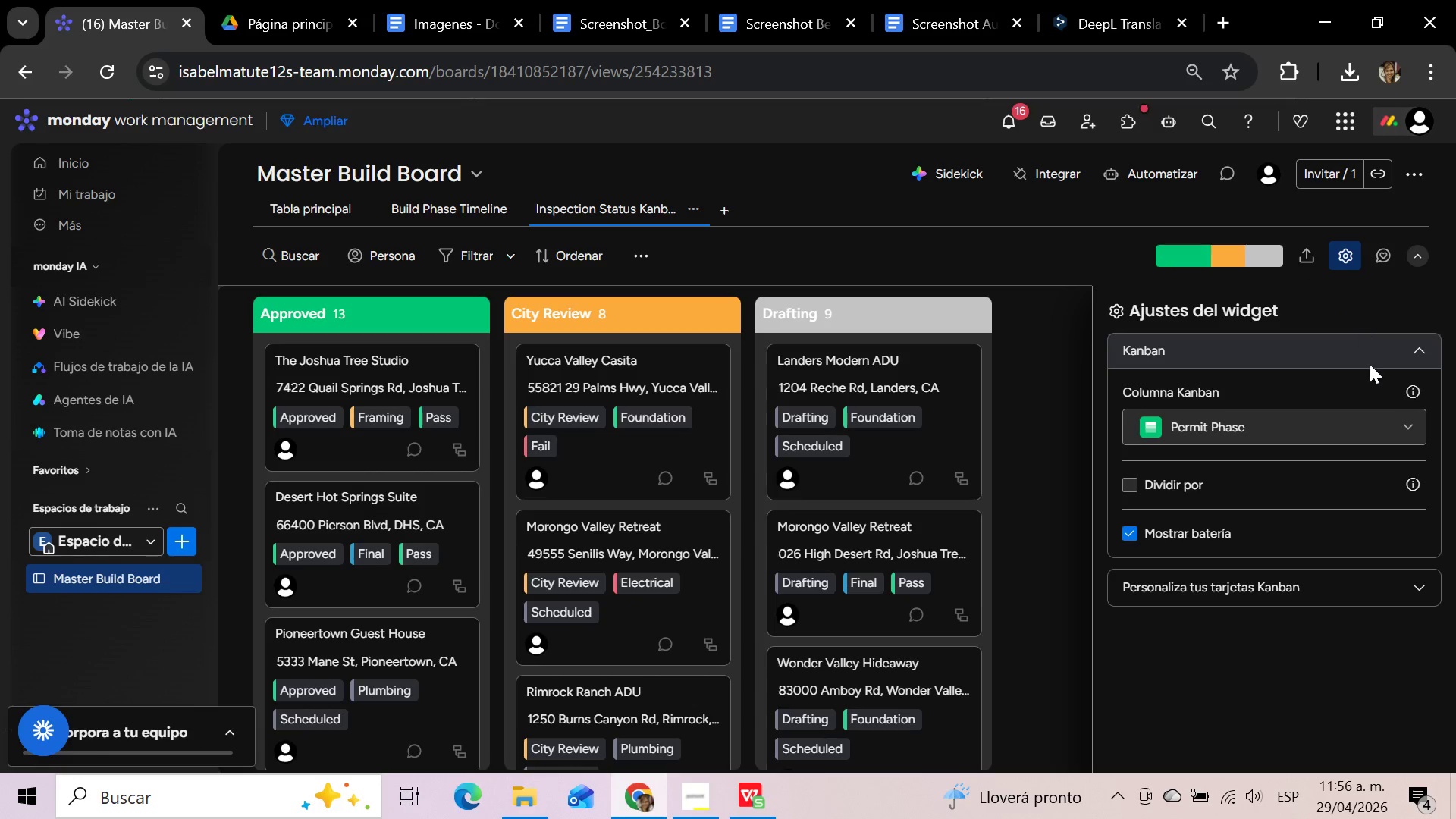 
left_click([1402, 435])
 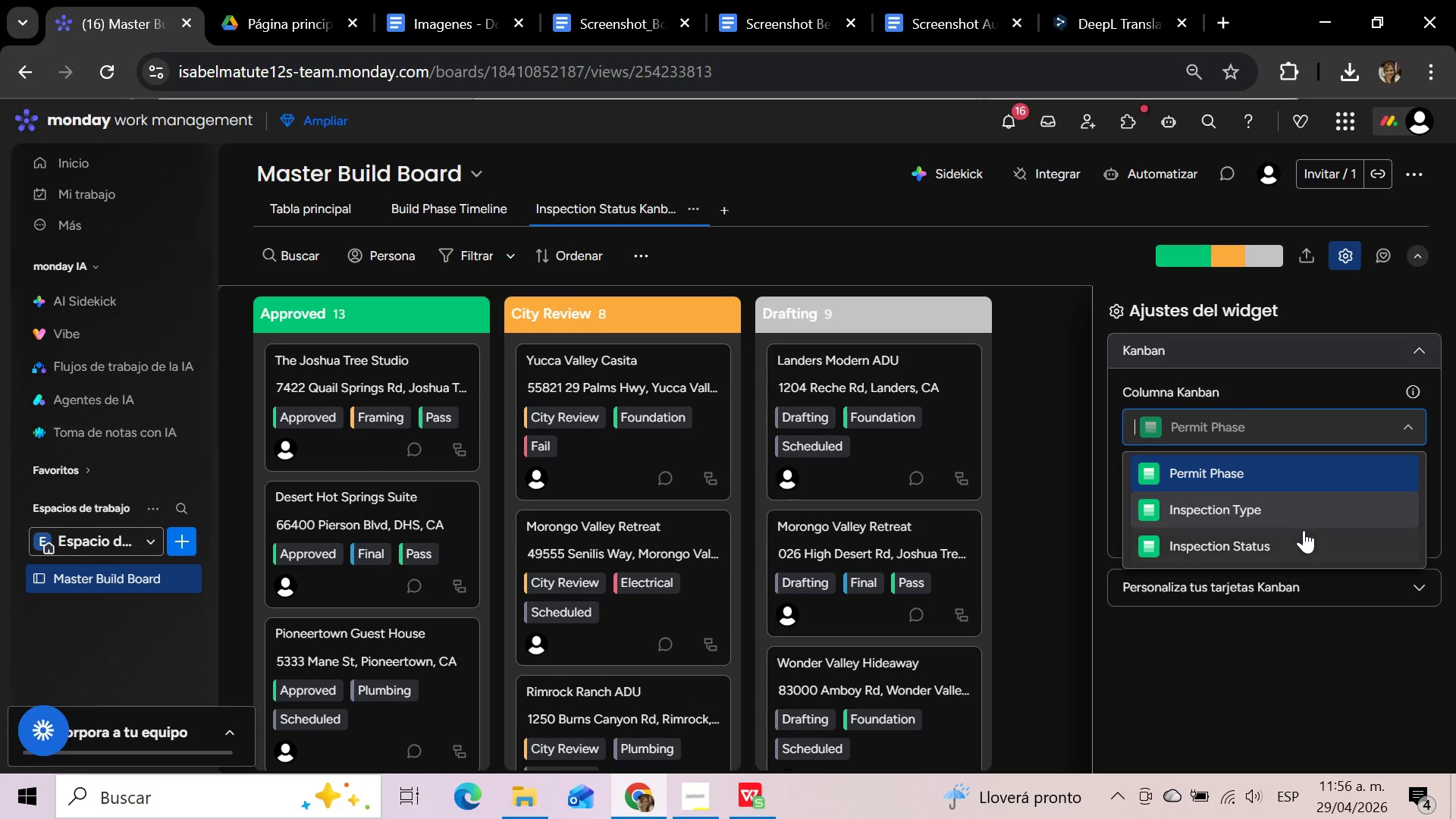 
left_click([1301, 534])
 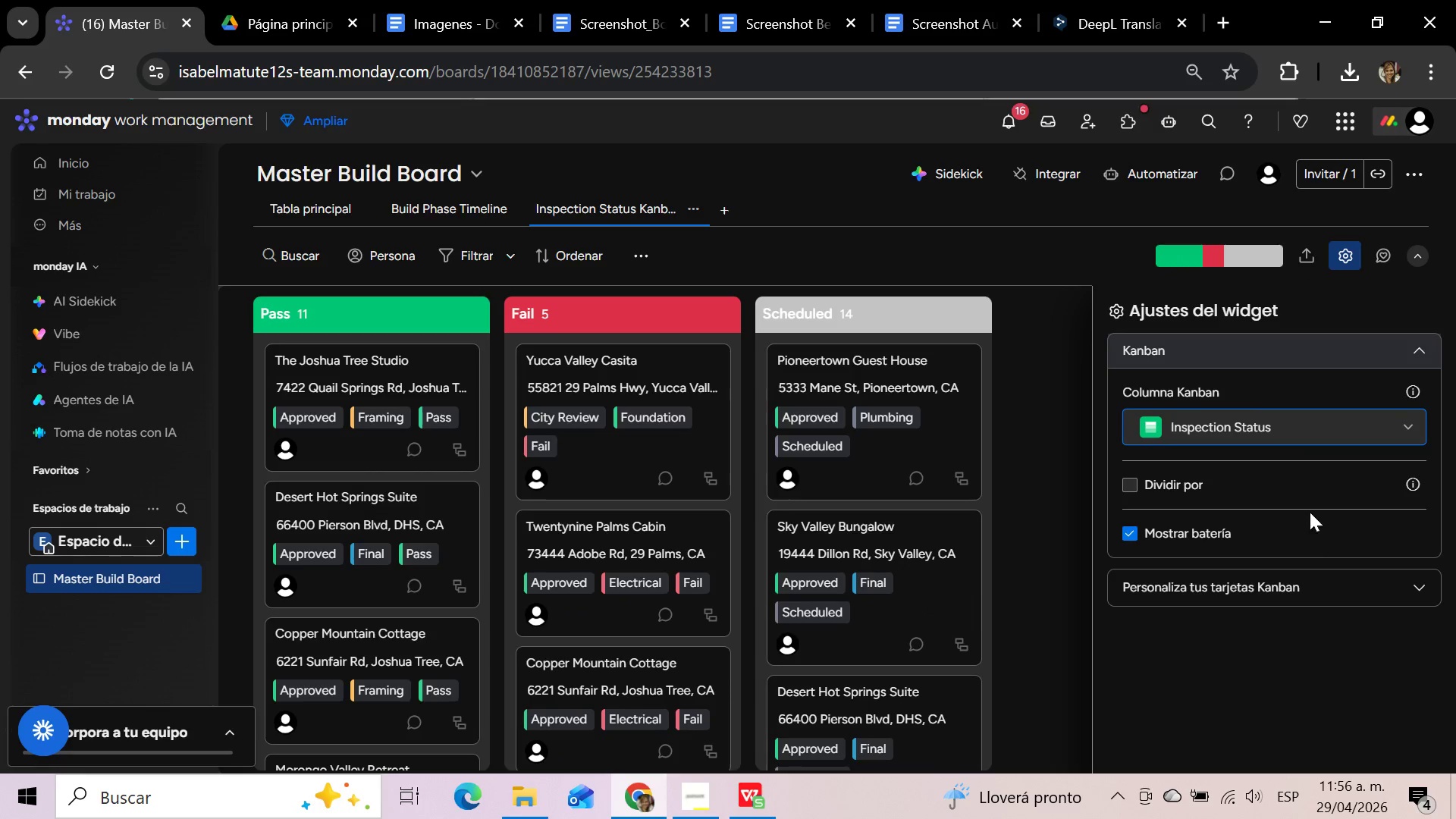 
wait(5.25)
 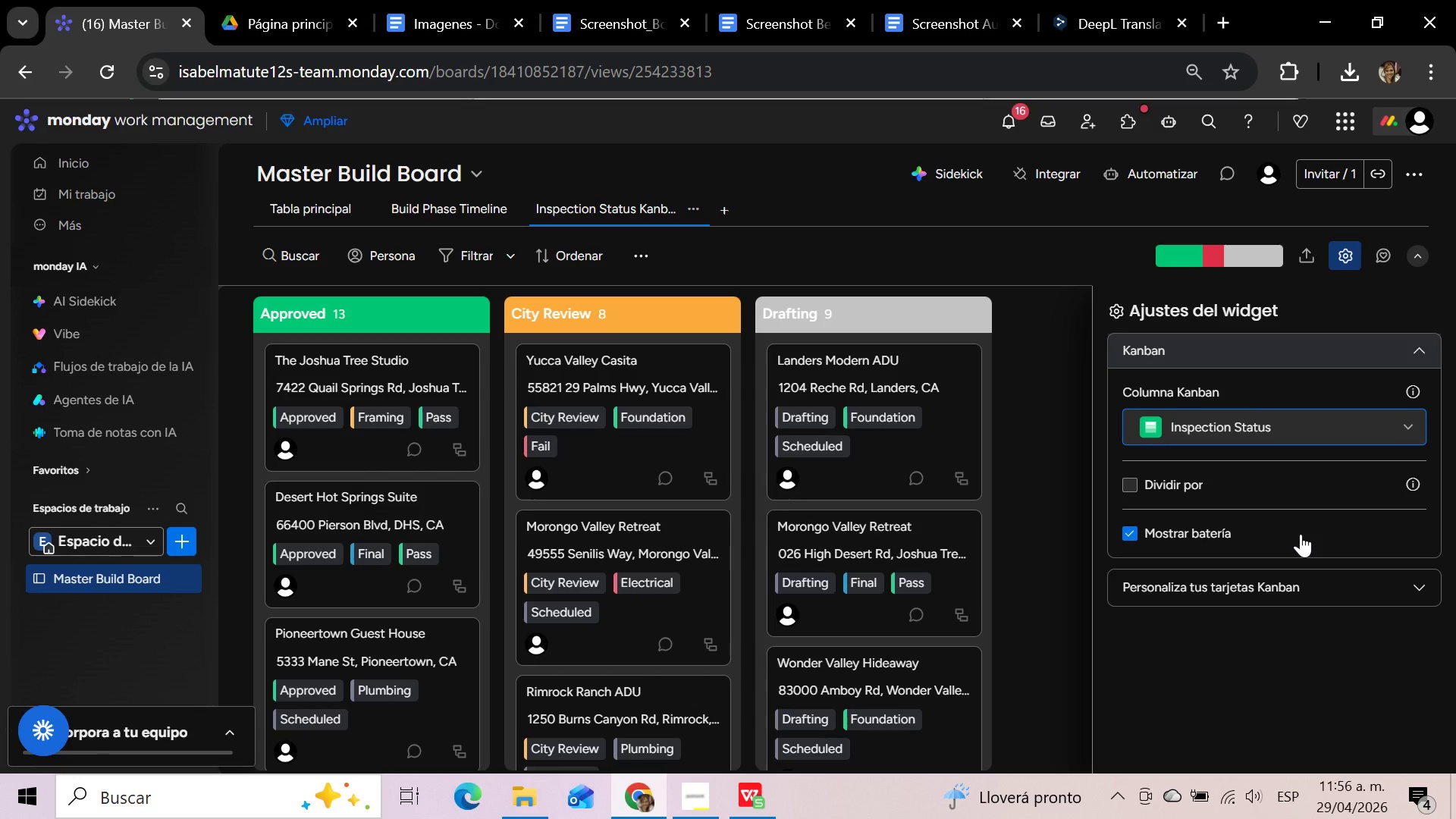 
left_click([1341, 258])
 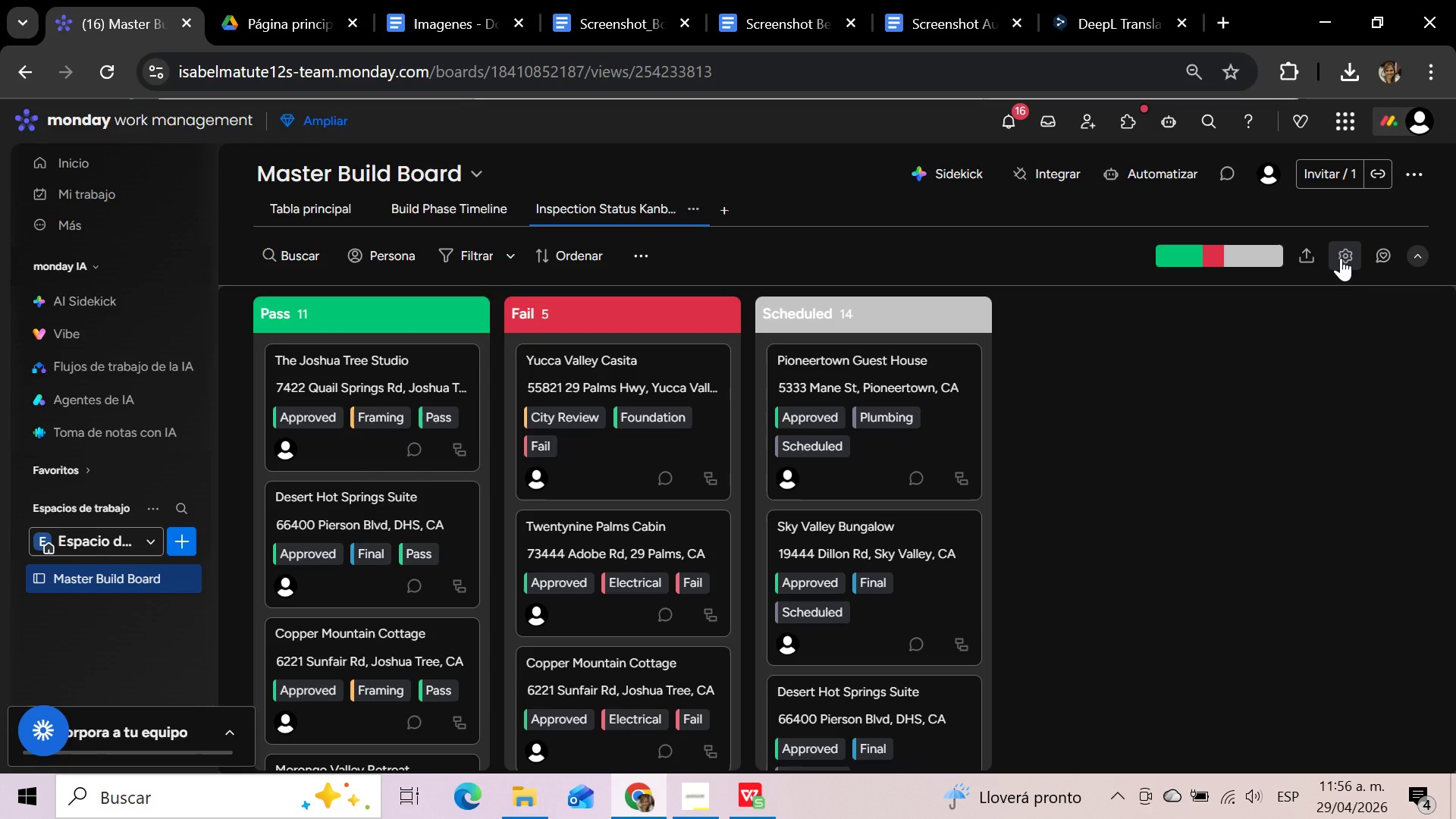 
wait(7.45)
 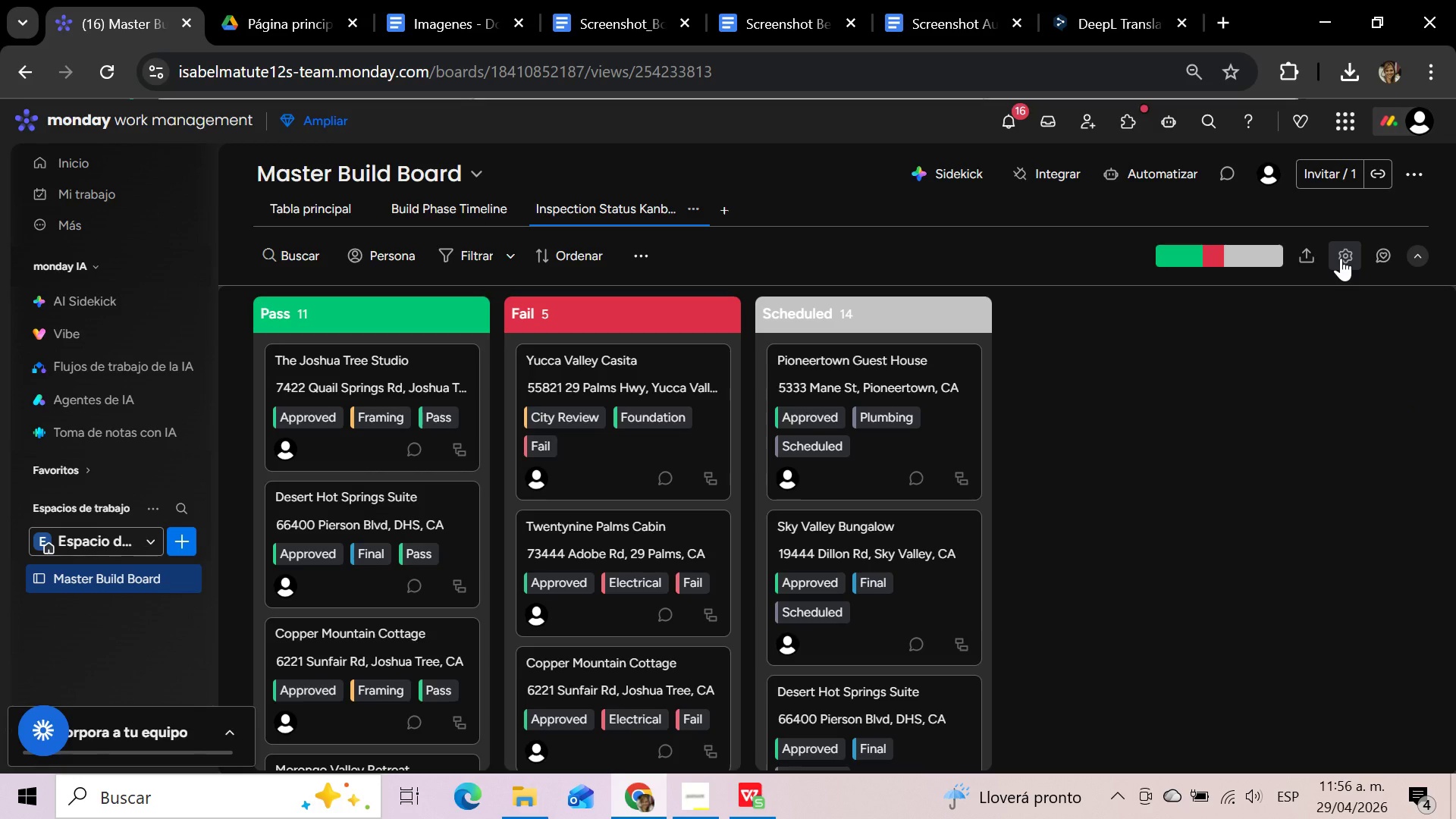 
scroll: coordinate [1341, 258], scroll_direction: up, amount: 1.0
 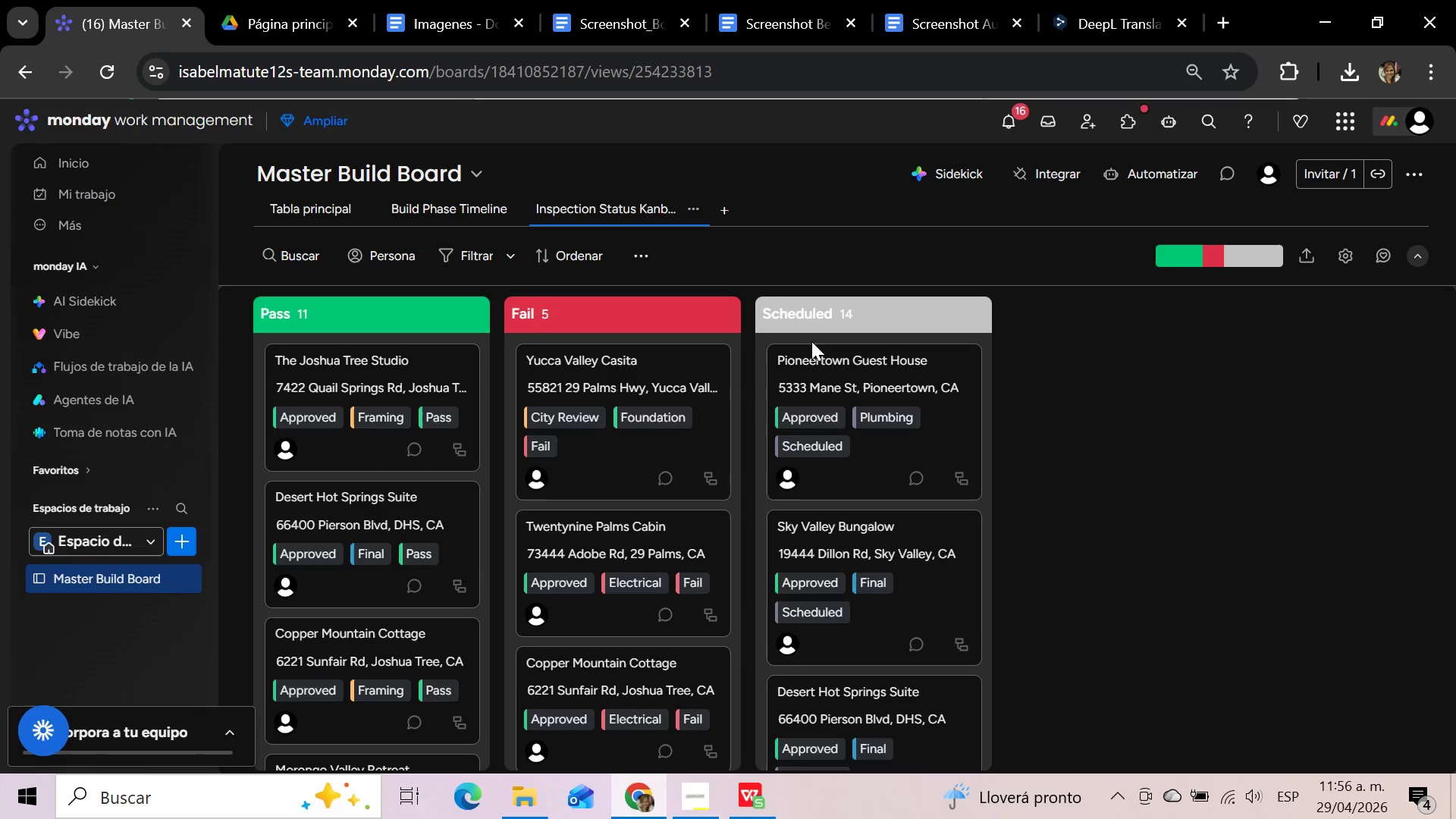 
scroll: coordinate [682, 457], scroll_direction: down, amount: 22.0
 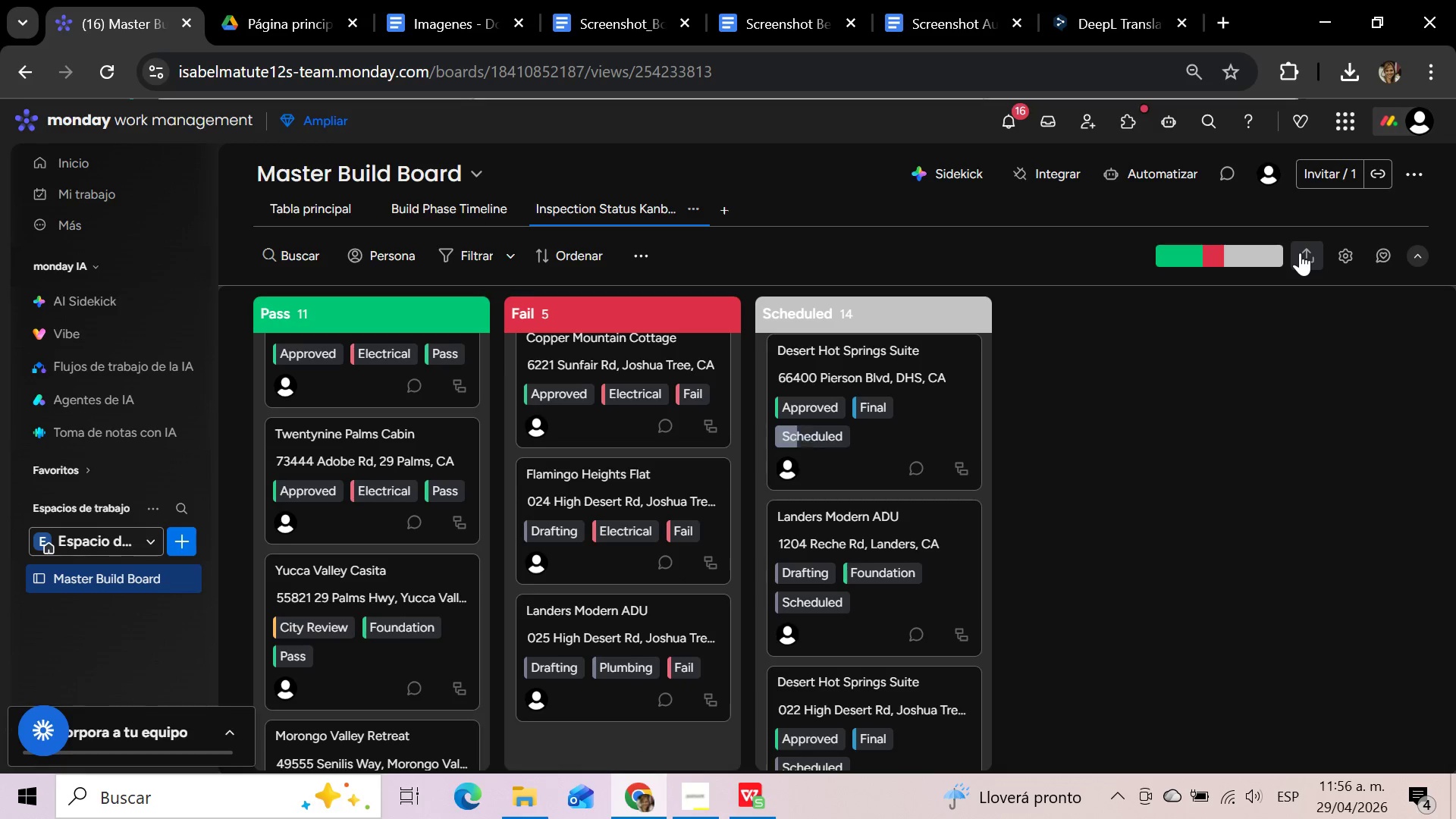 
left_click([1306, 253])
 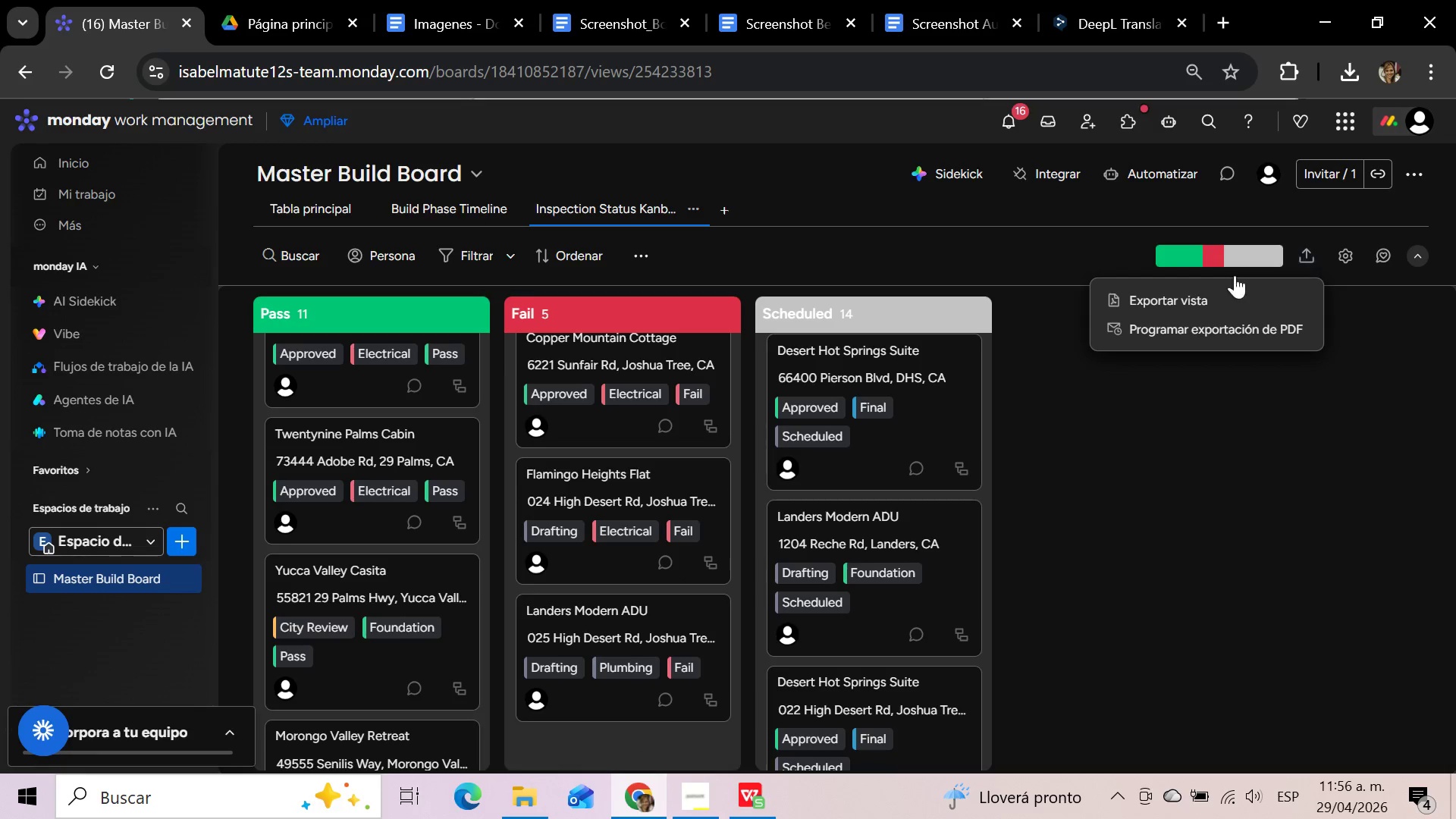 
left_click([1166, 300])
 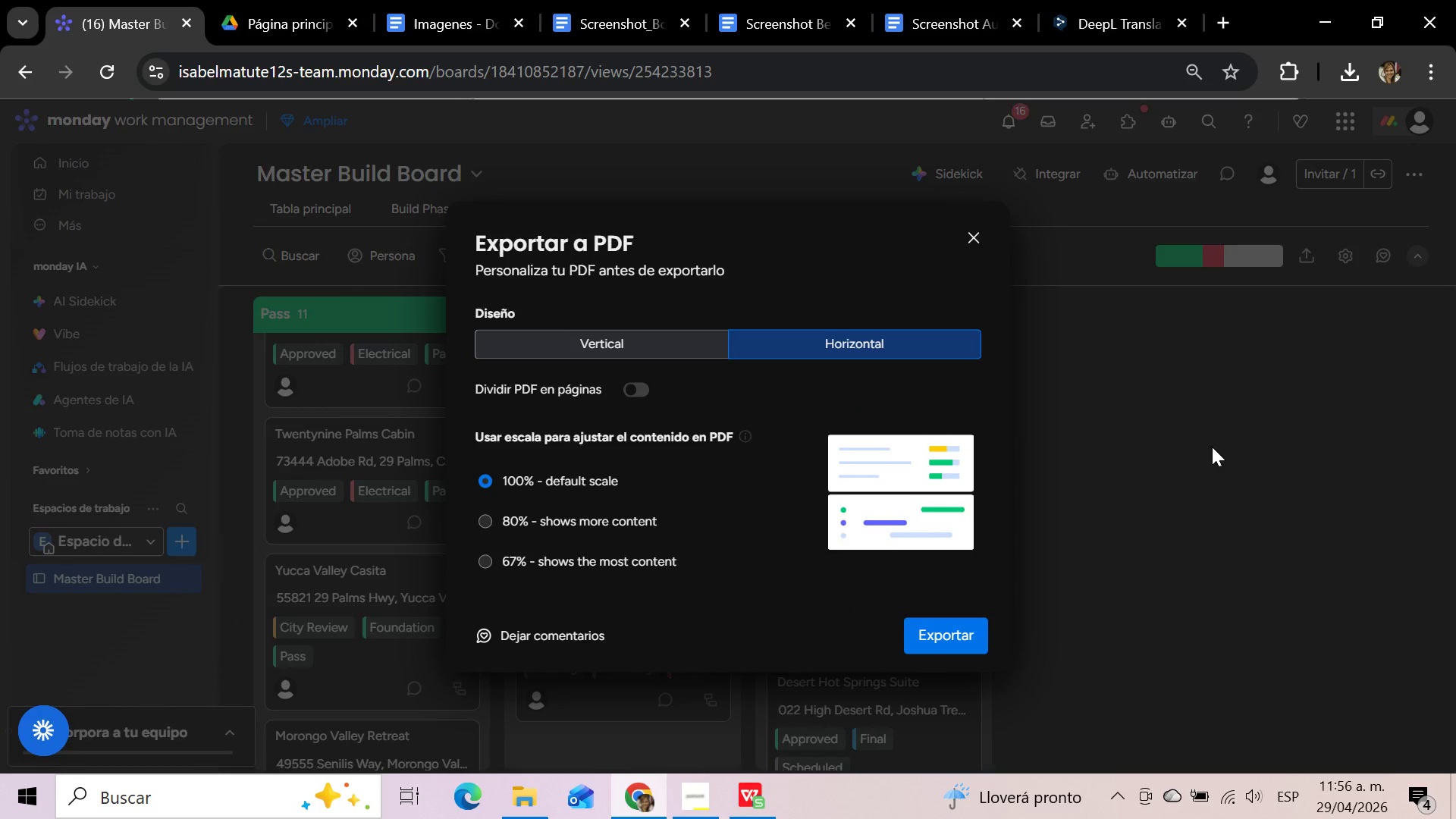 
left_click([975, 631])
 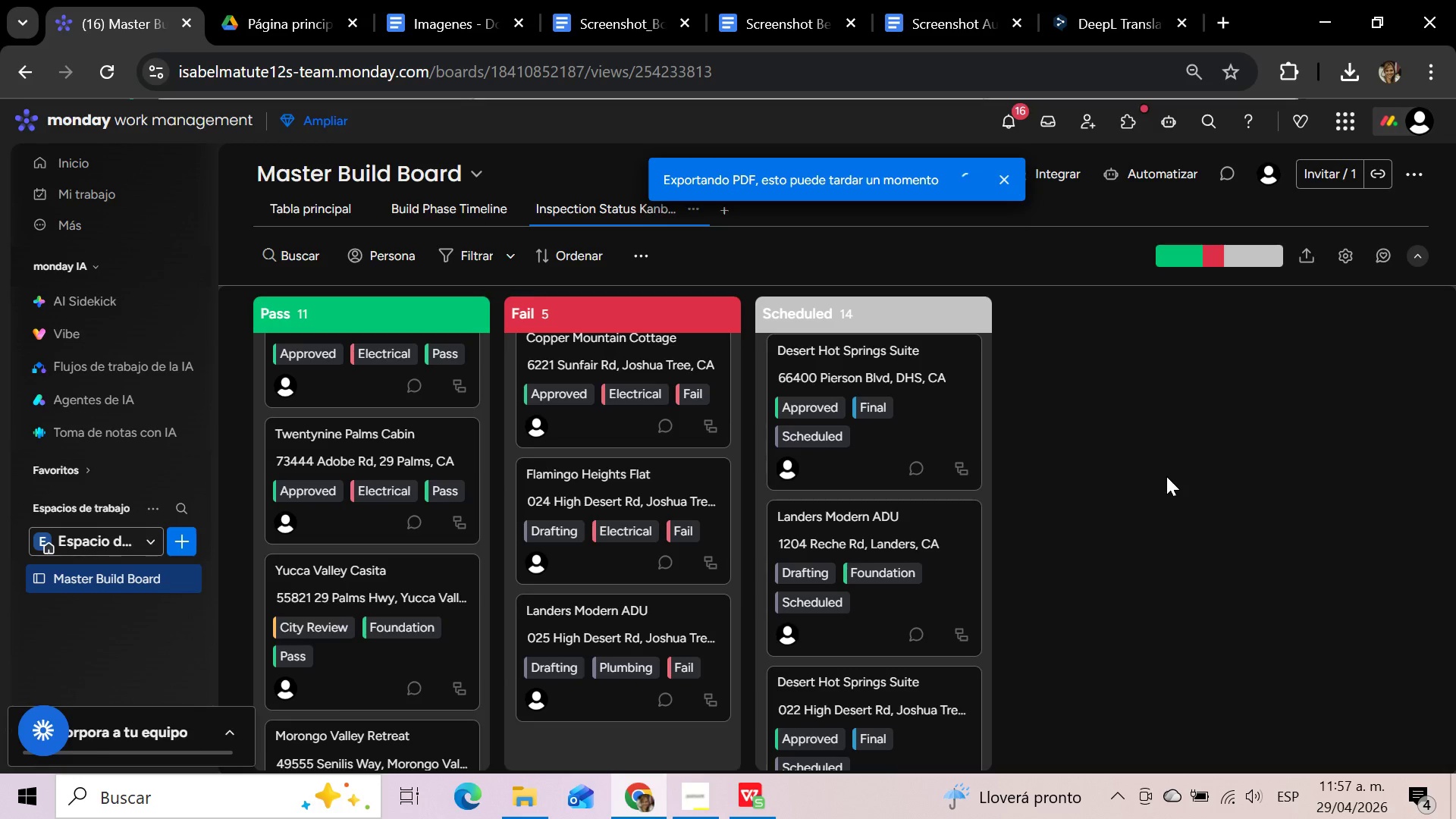 
wait(30.3)
 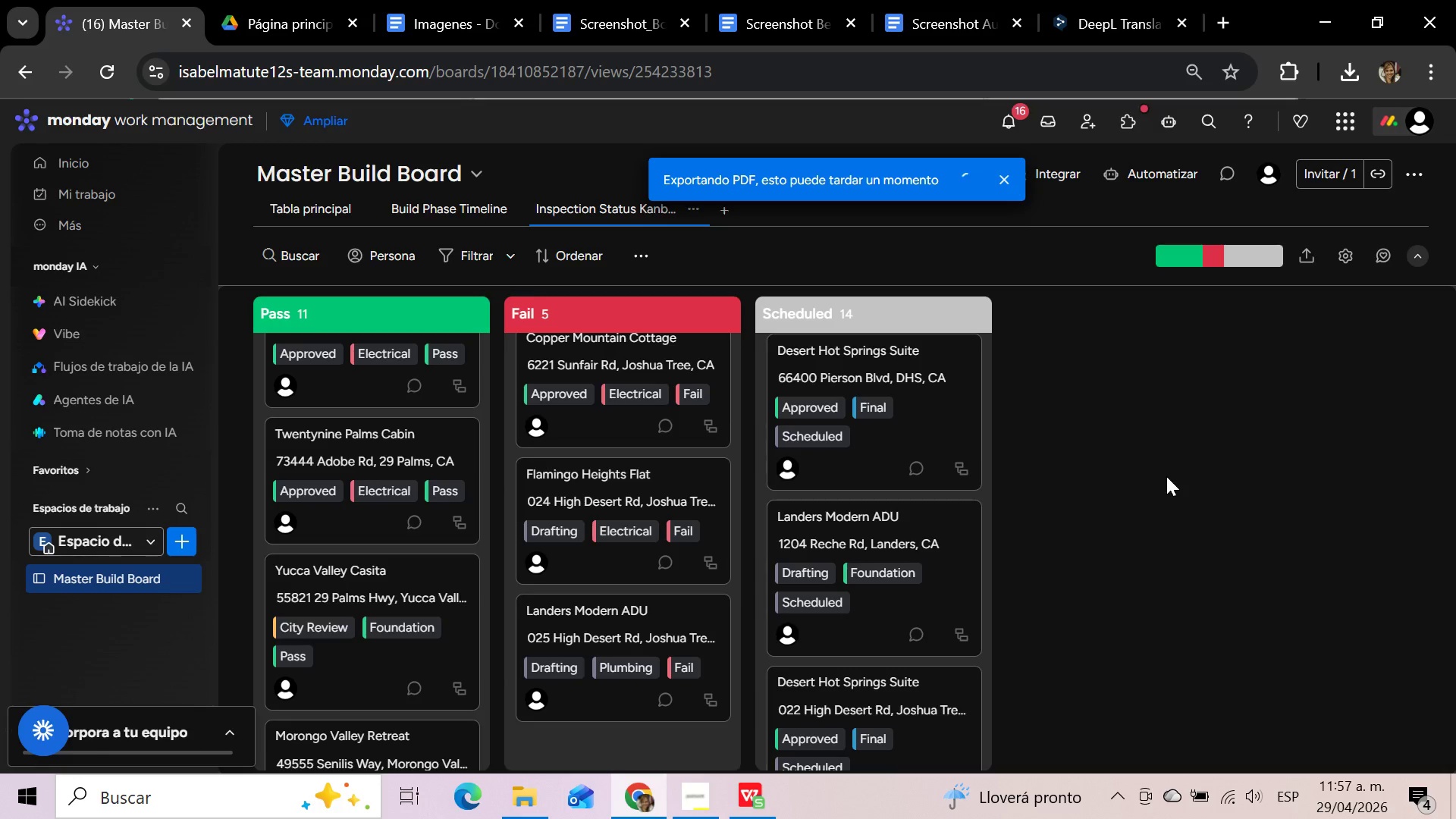 
left_click([523, 814])
 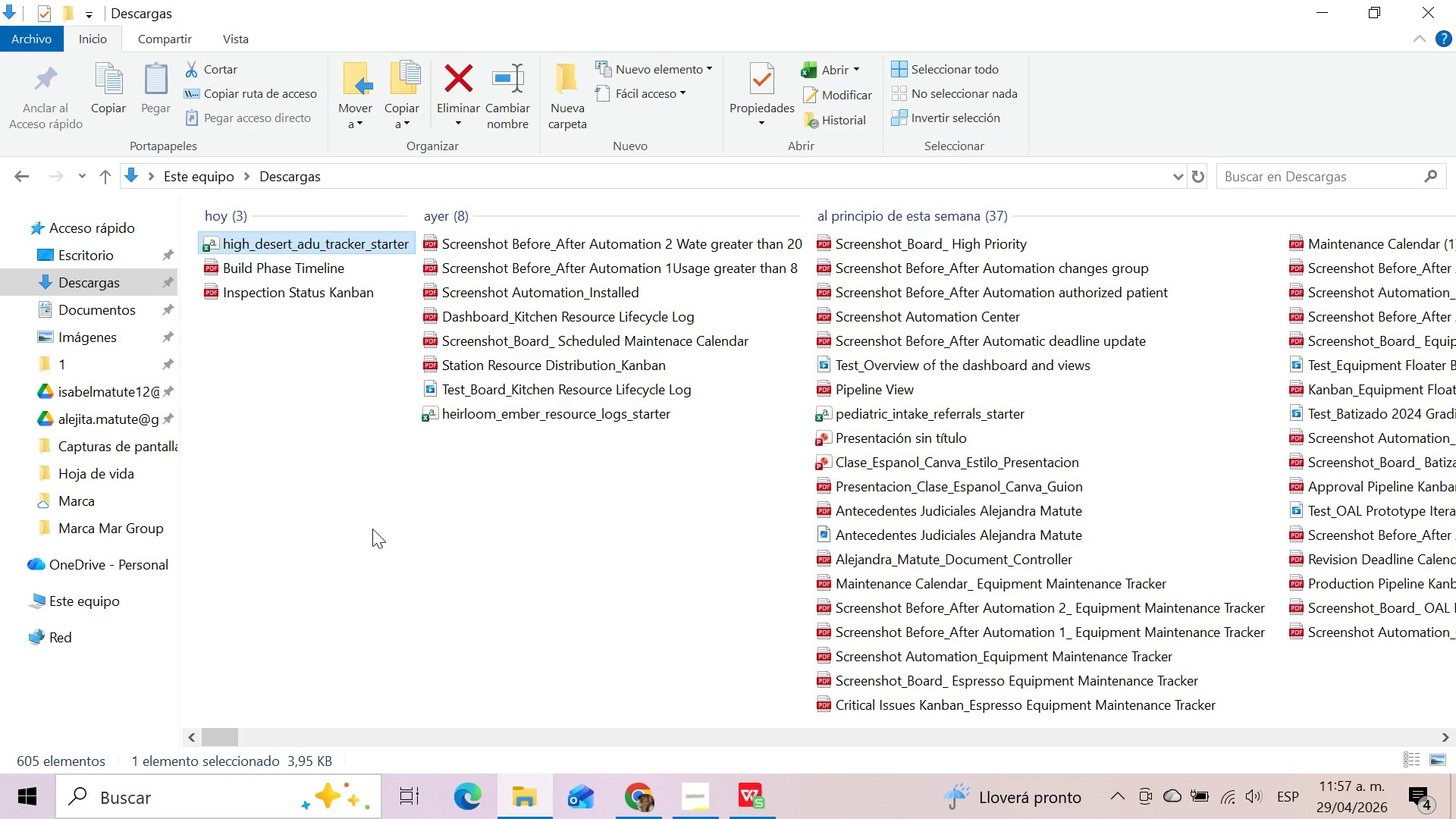 
left_click([272, 448])
 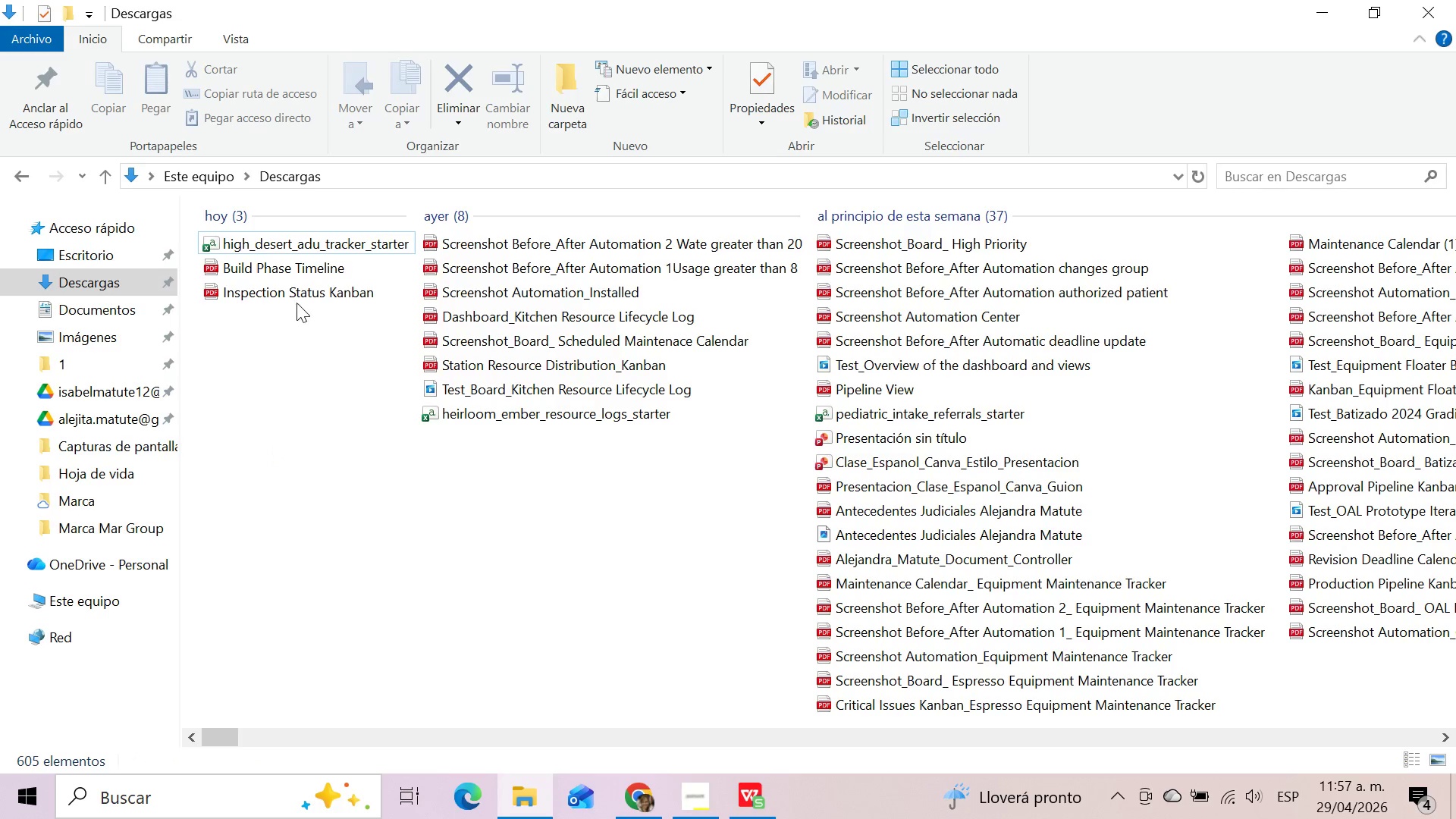 
mouse_move([284, 287])
 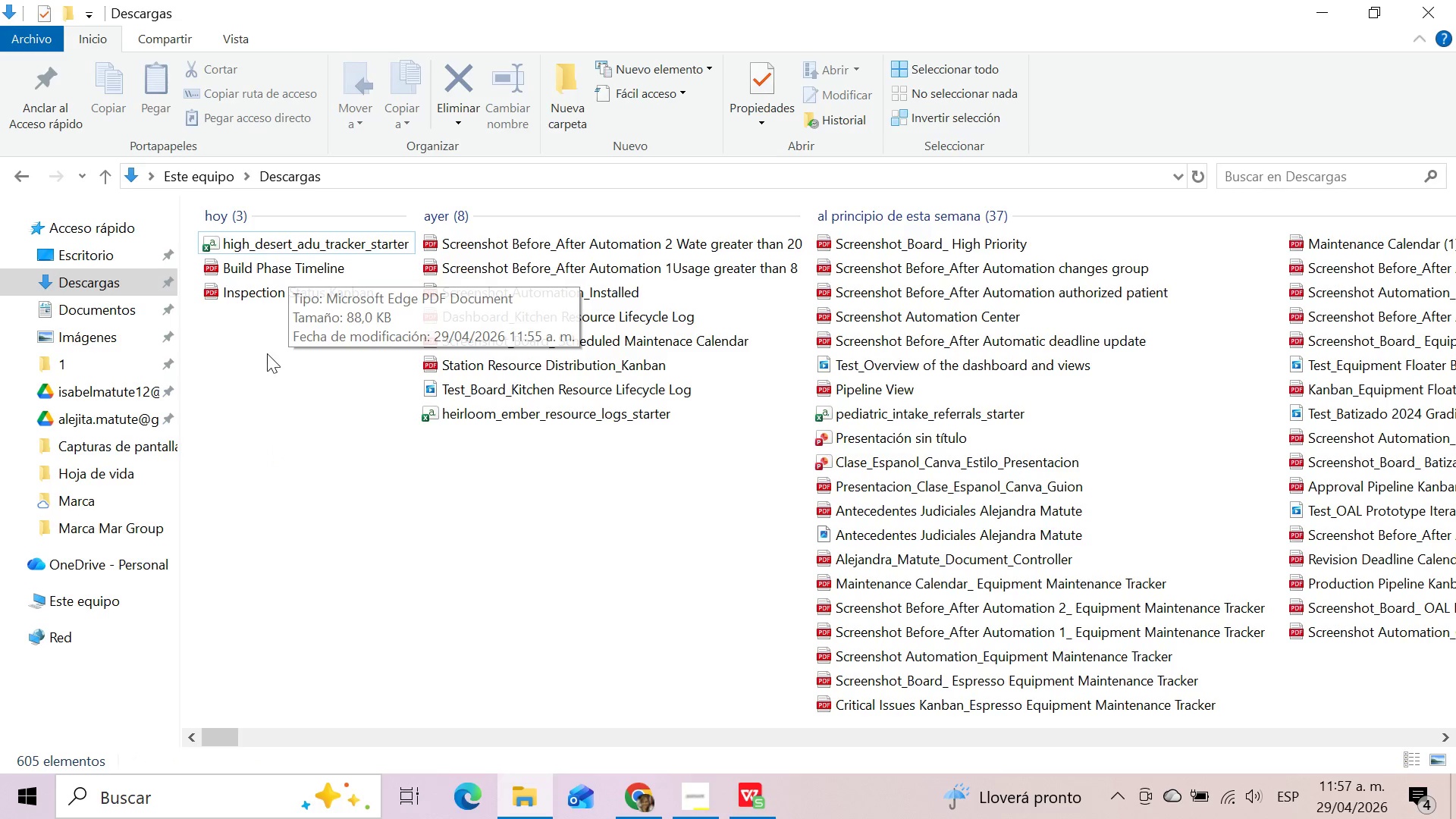 
left_click([267, 353])
 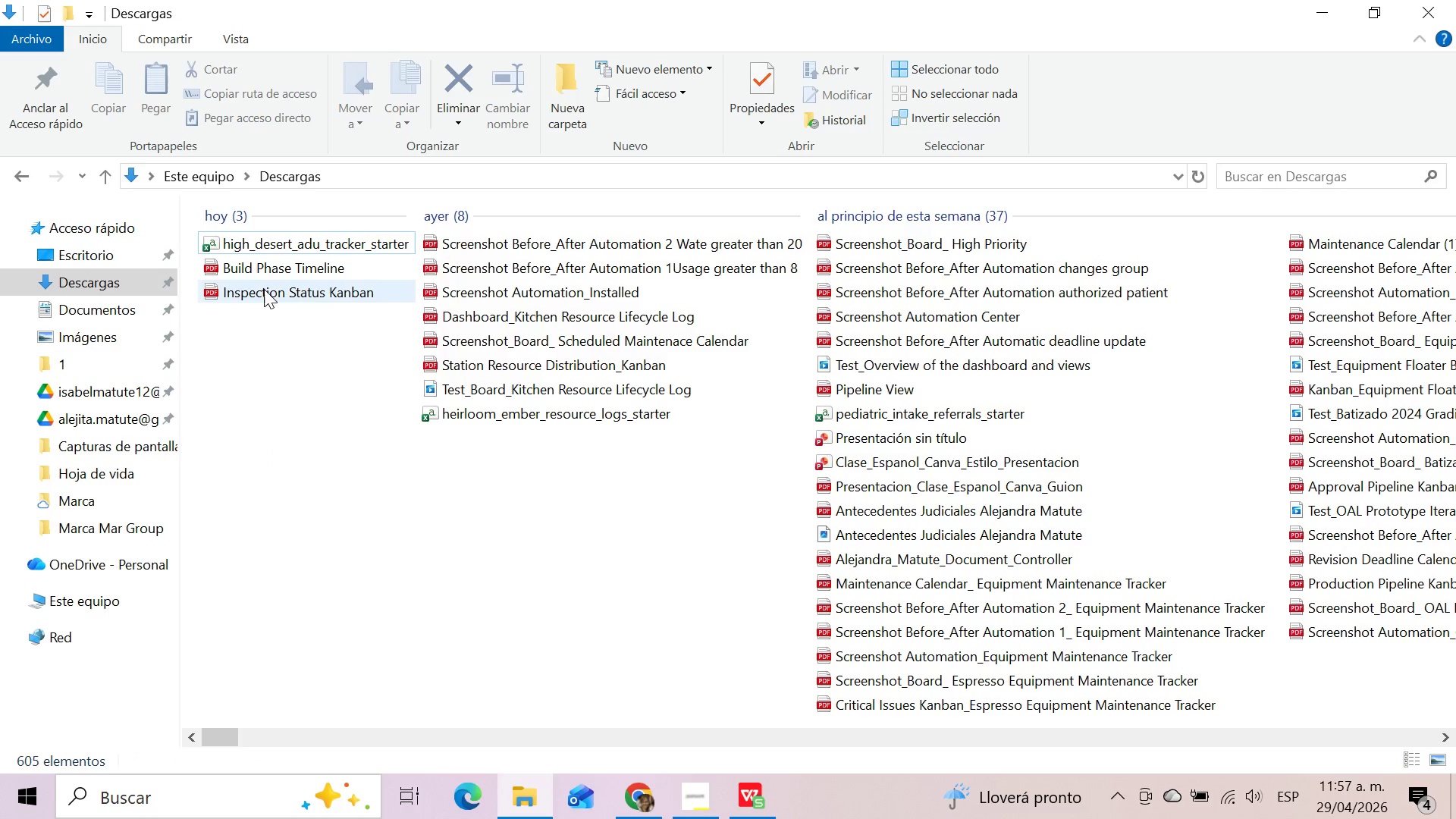 
left_click([265, 279])
 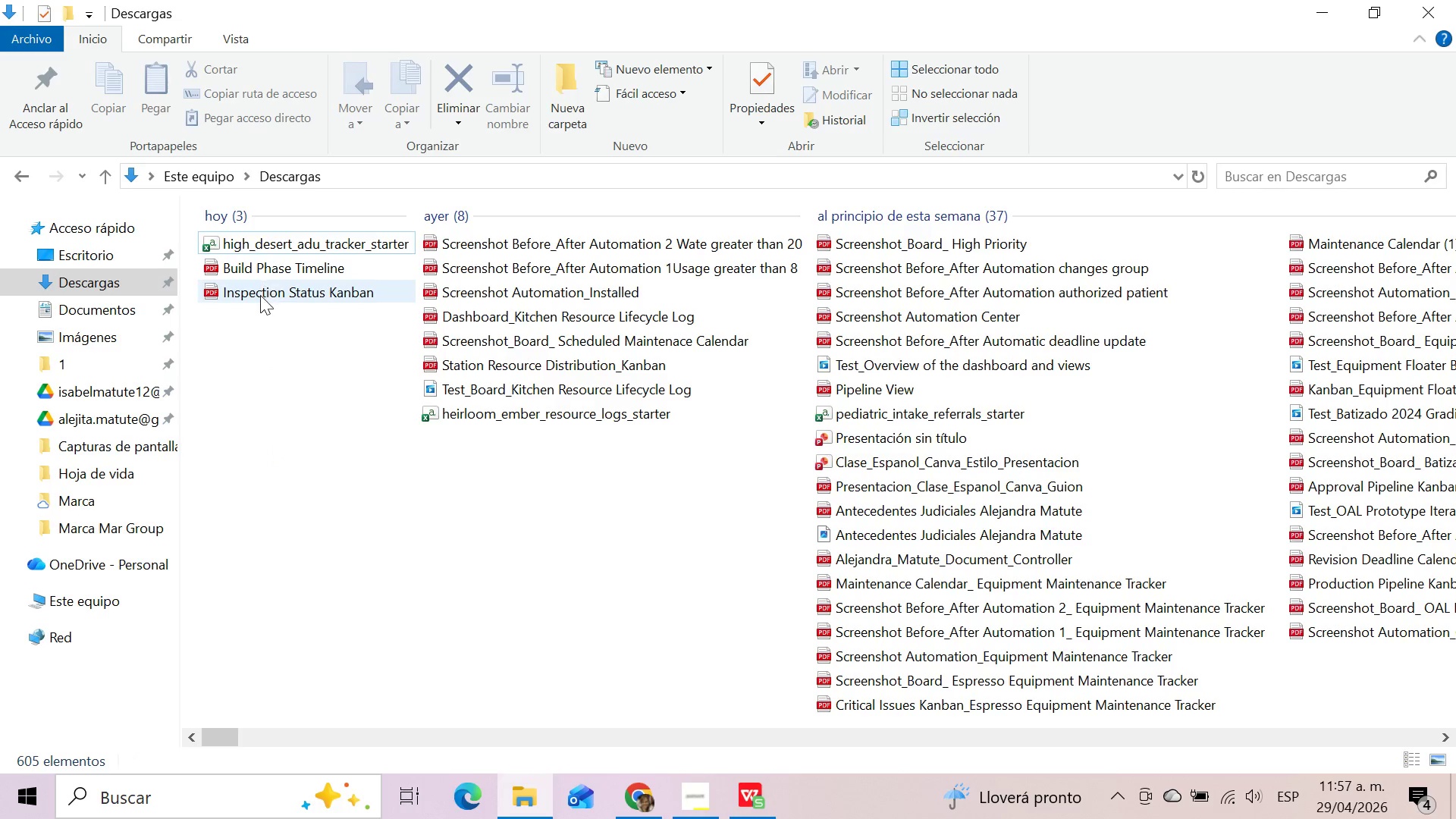 
double_click([260, 296])
 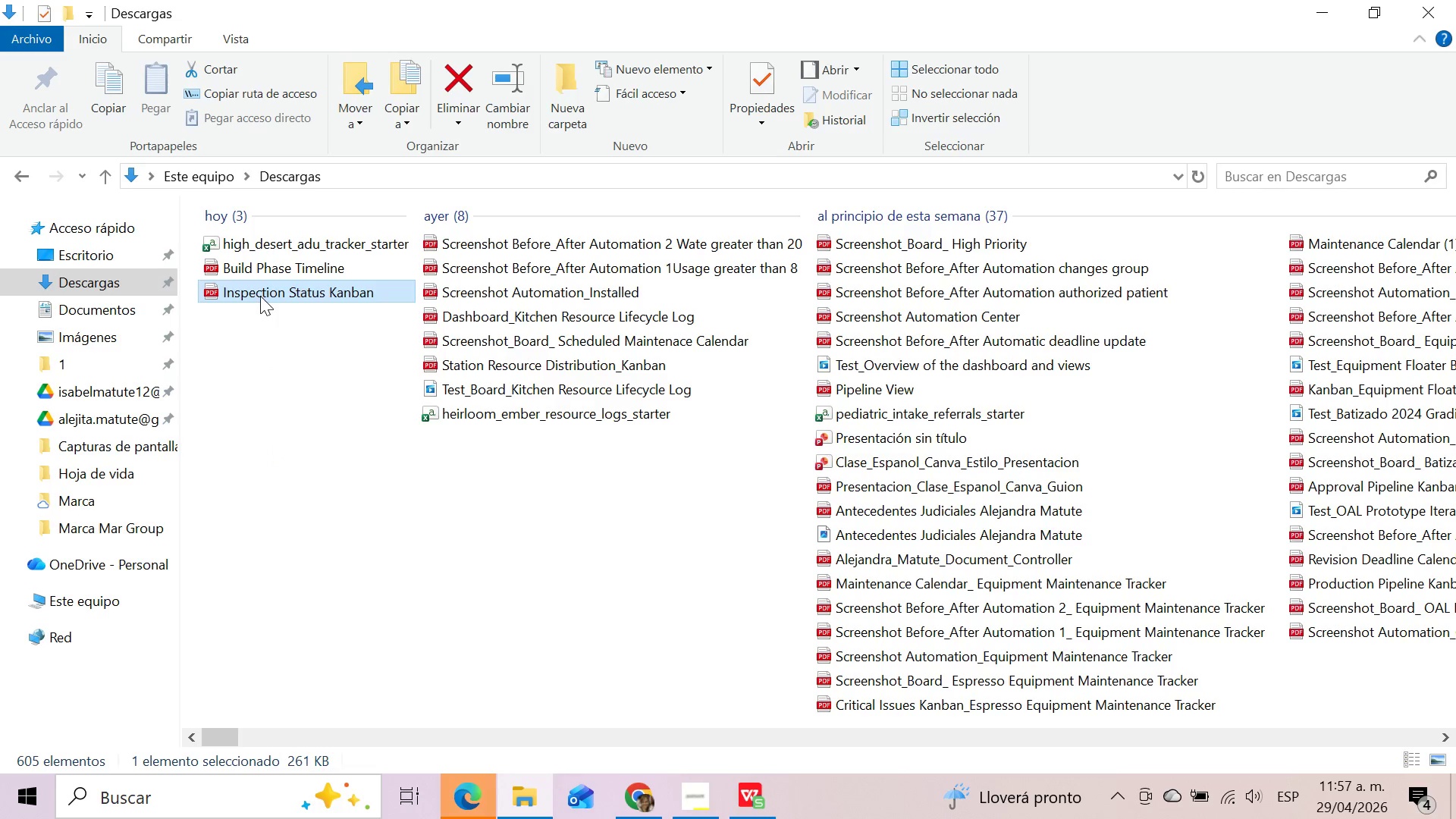 
left_click([485, 818])
 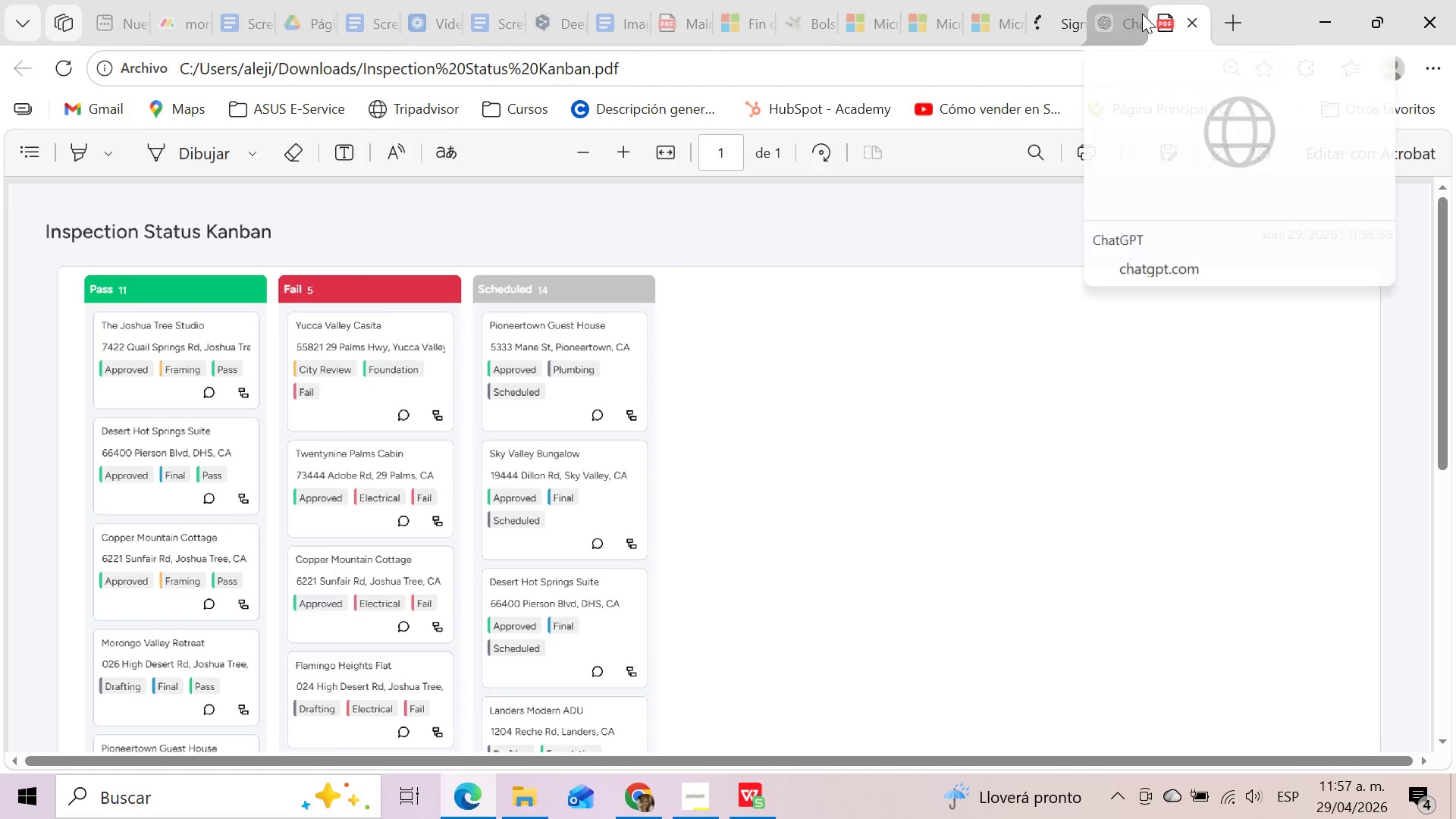 
scroll: coordinate [701, 372], scroll_direction: down, amount: 8.0
 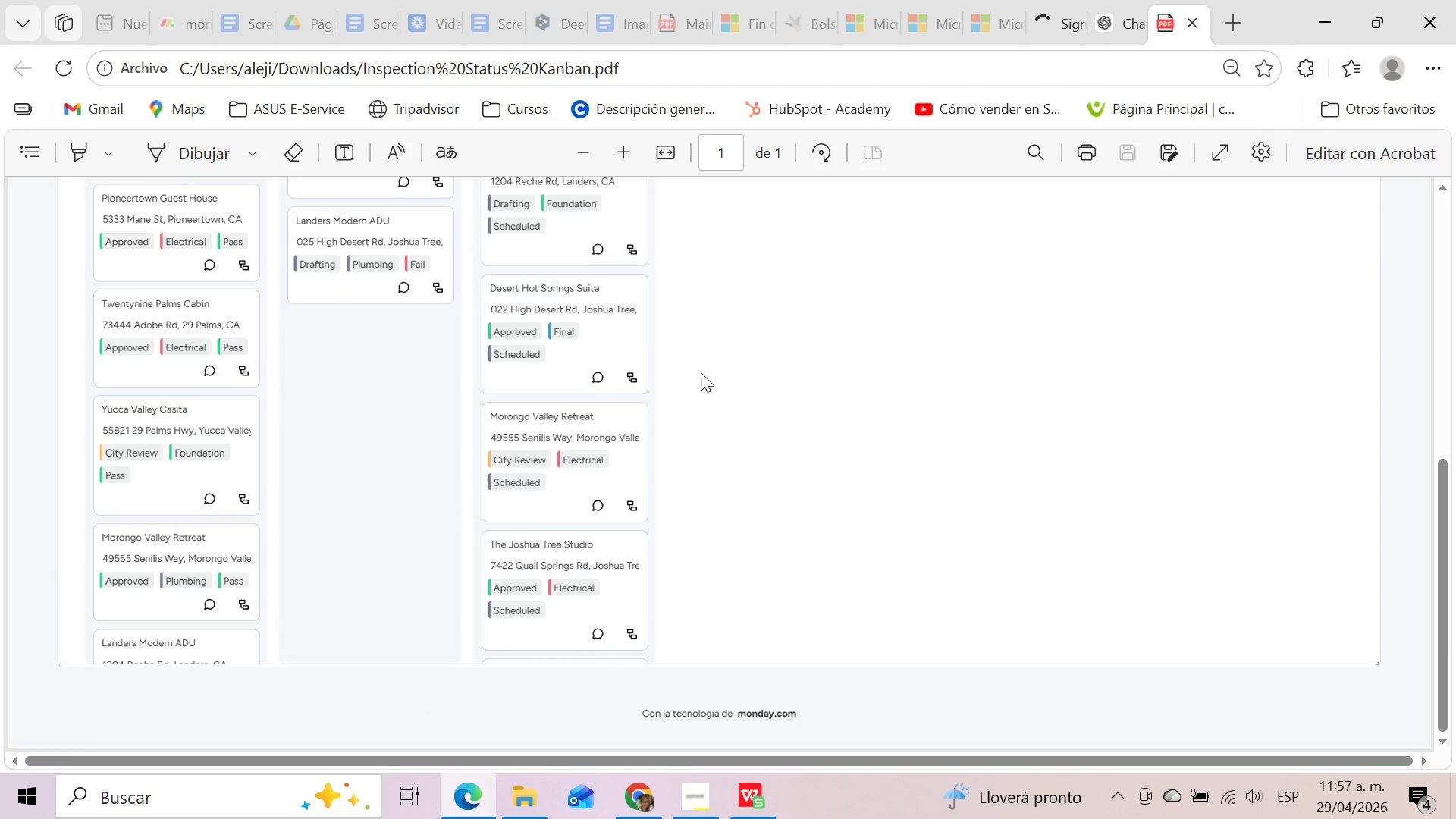 
scroll: coordinate [701, 372], scroll_direction: up, amount: 17.0
 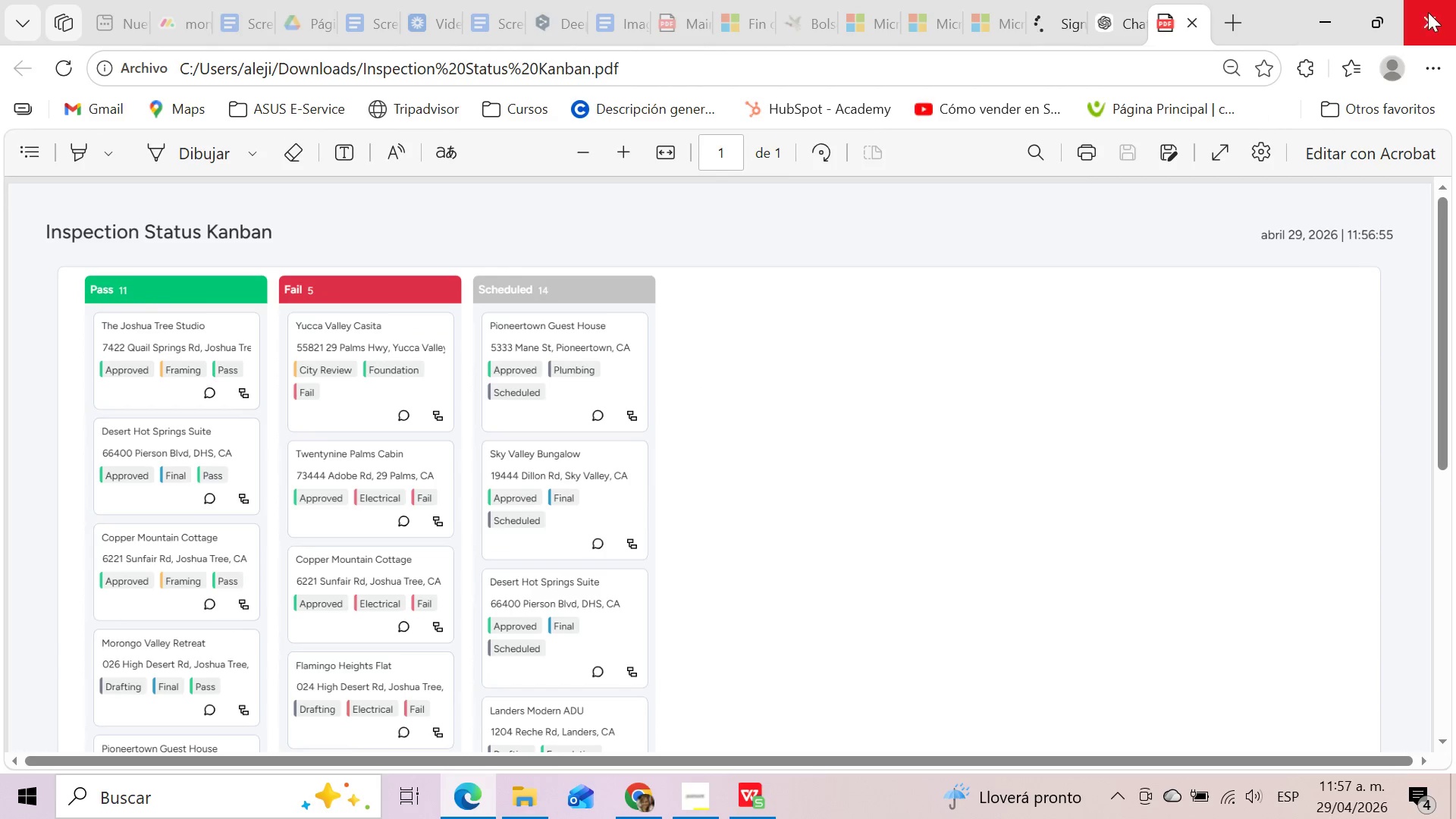 
scroll: coordinate [293, 466], scroll_direction: down, amount: 8.0
 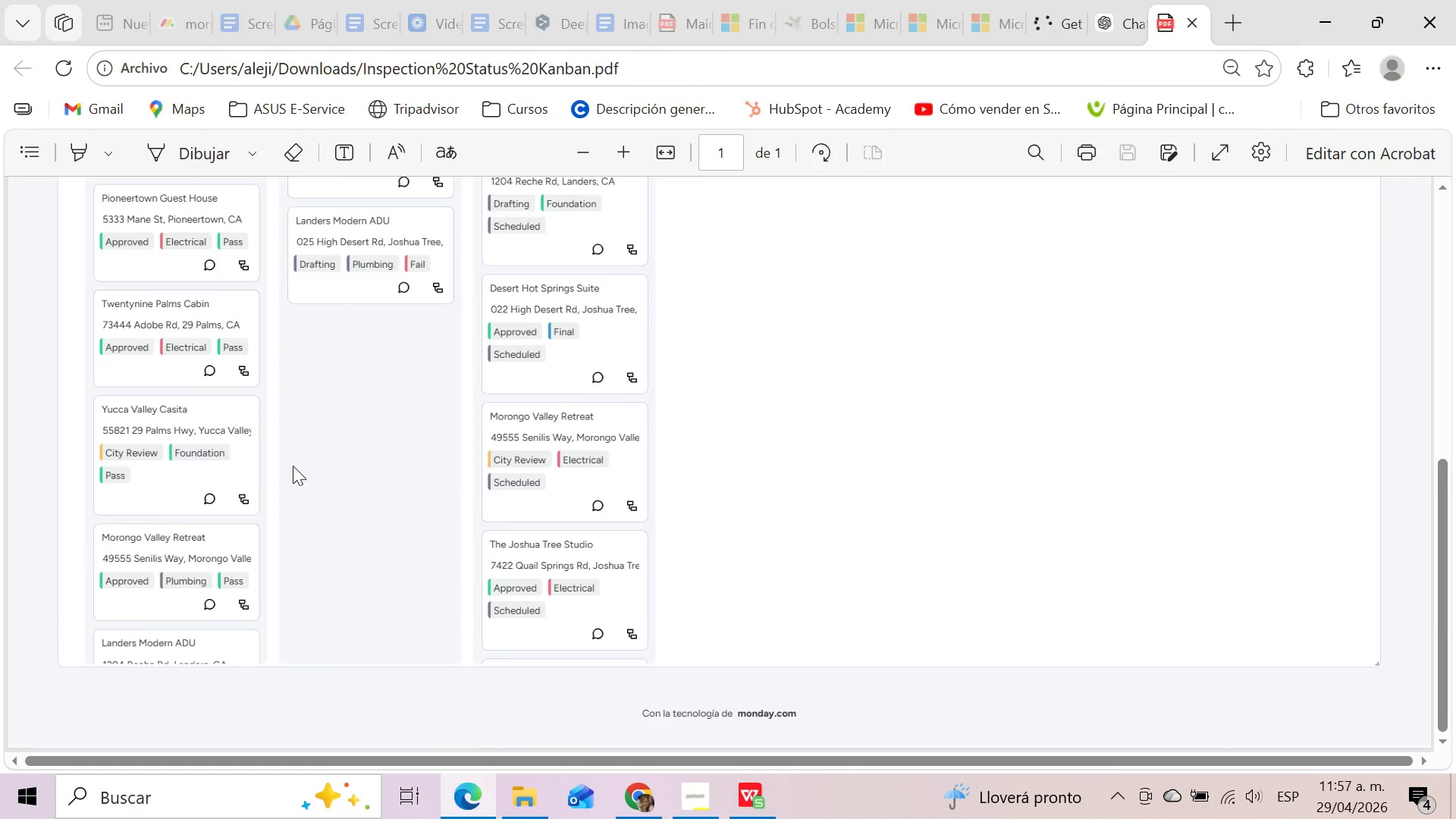 
scroll: coordinate [293, 466], scroll_direction: up, amount: 5.0
 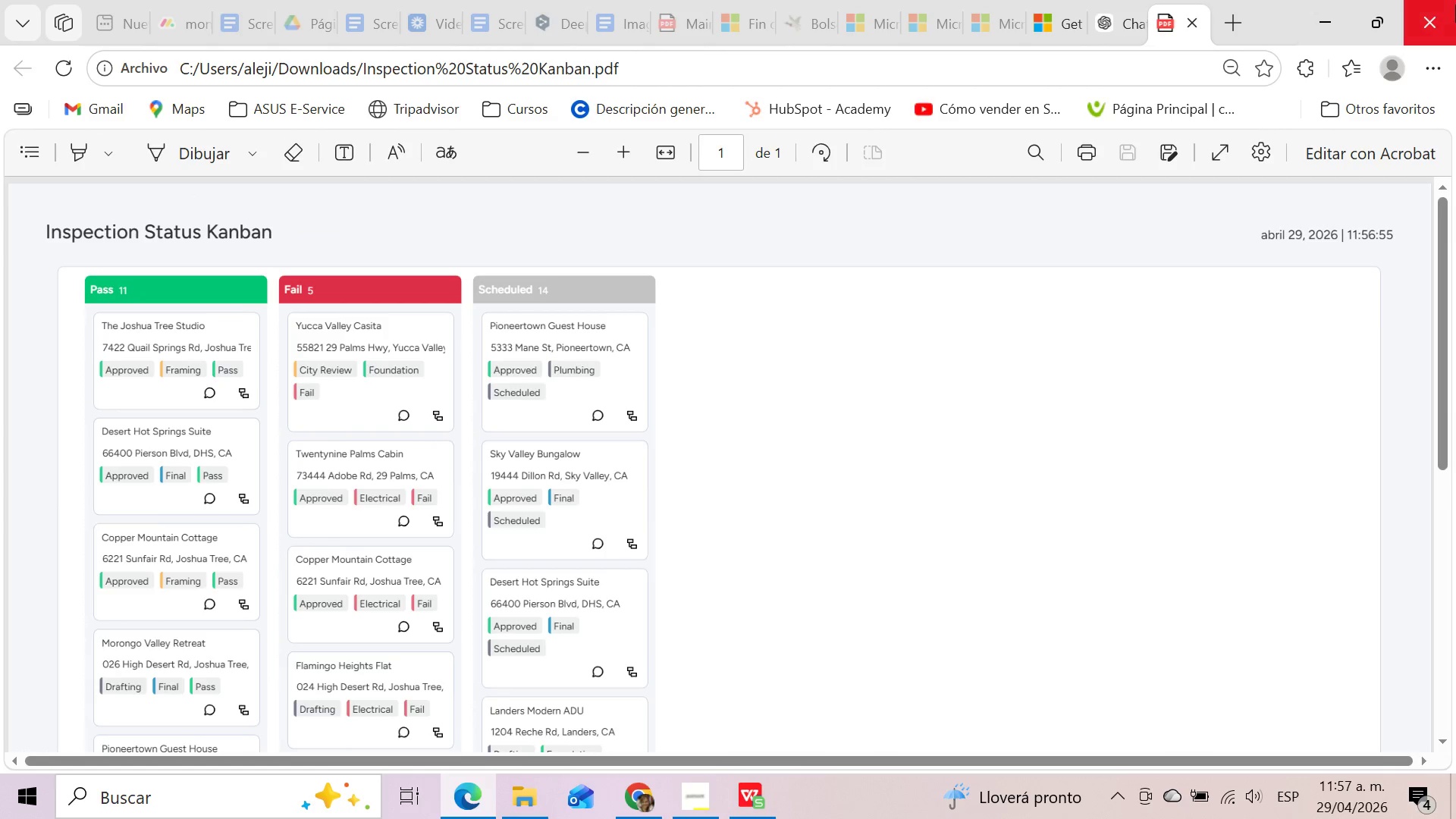 
left_click([1431, 10])
 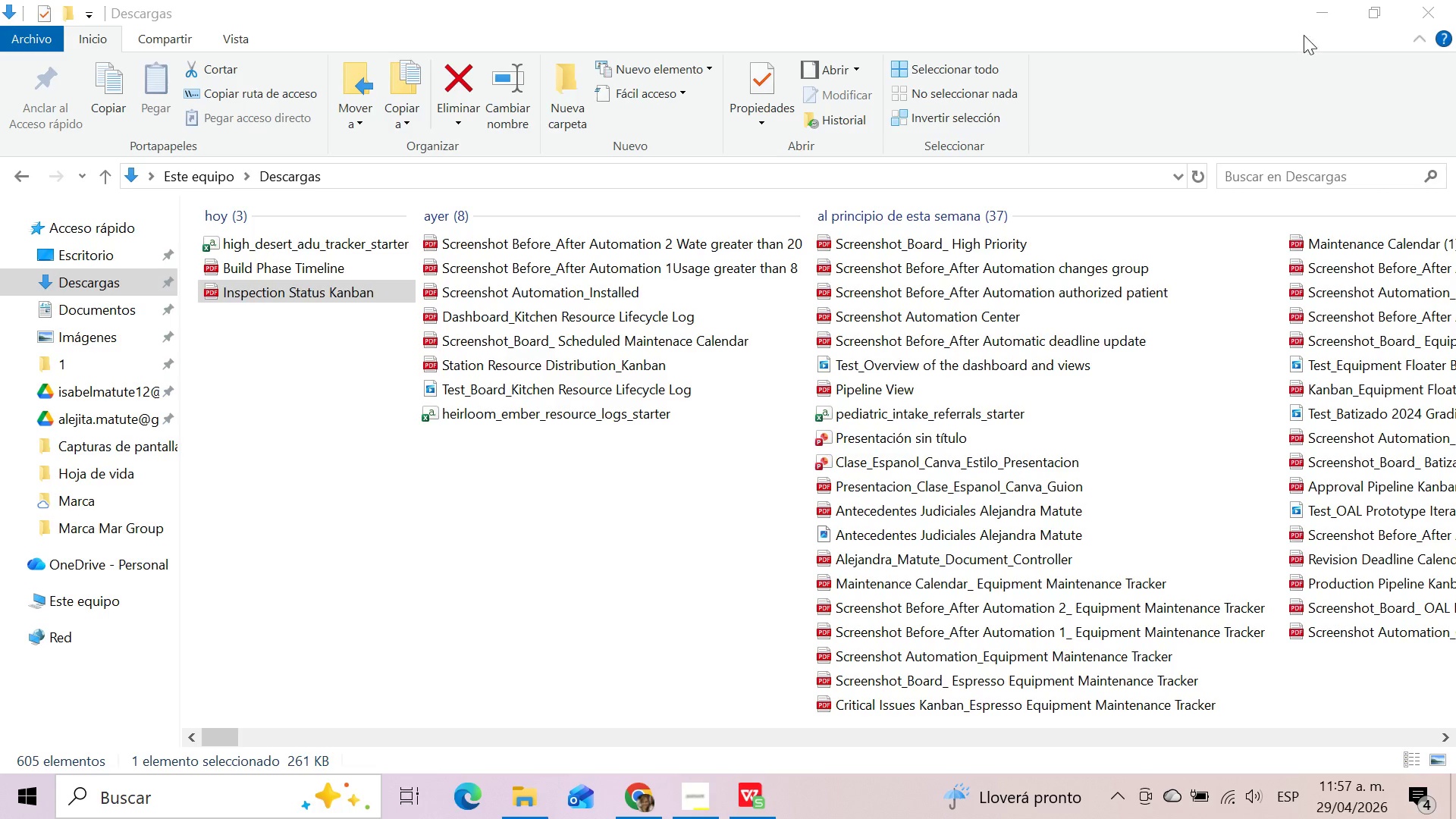 
left_click([1329, 0])
 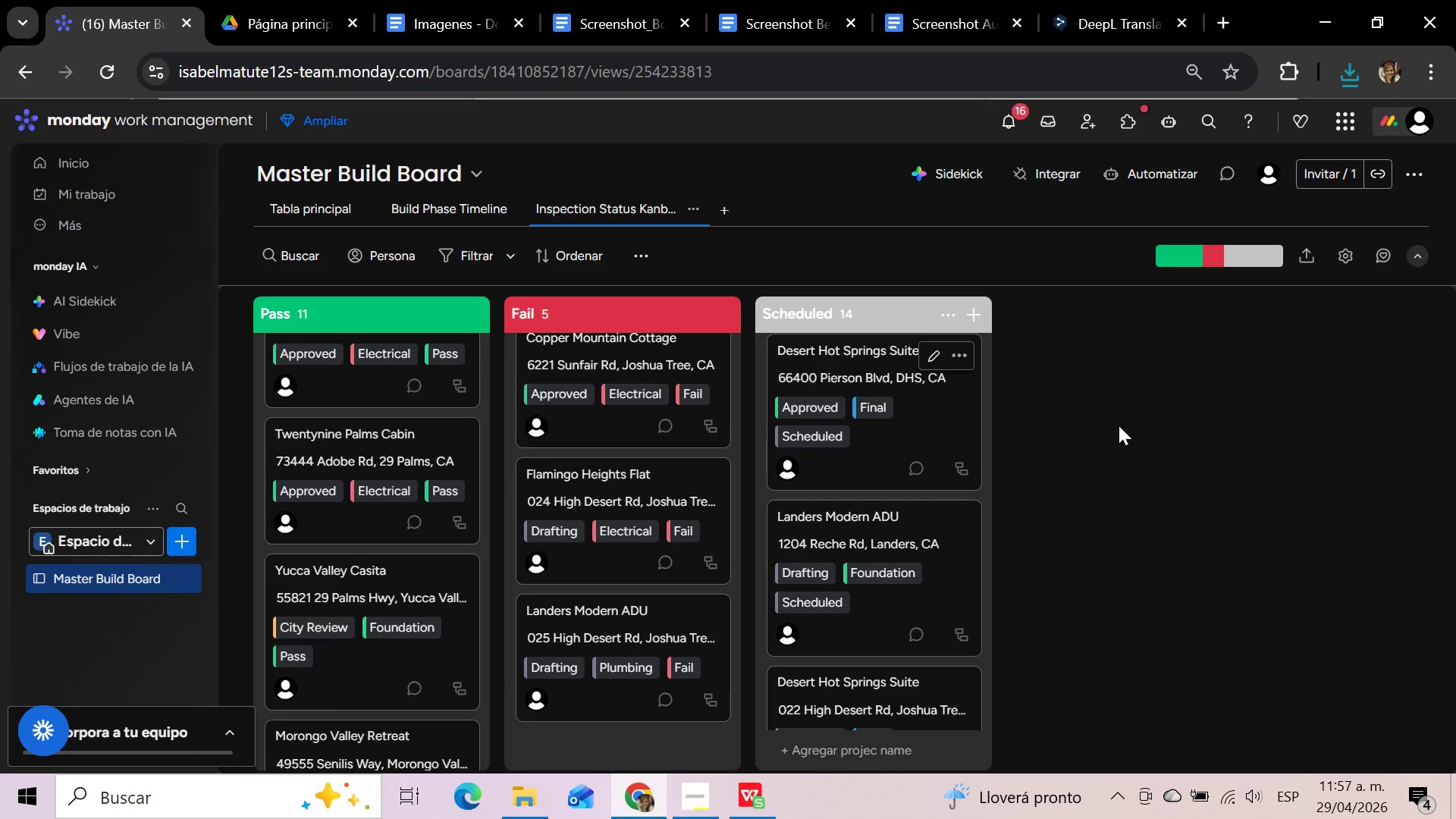 
scroll: coordinate [657, 422], scroll_direction: up, amount: 6.0
 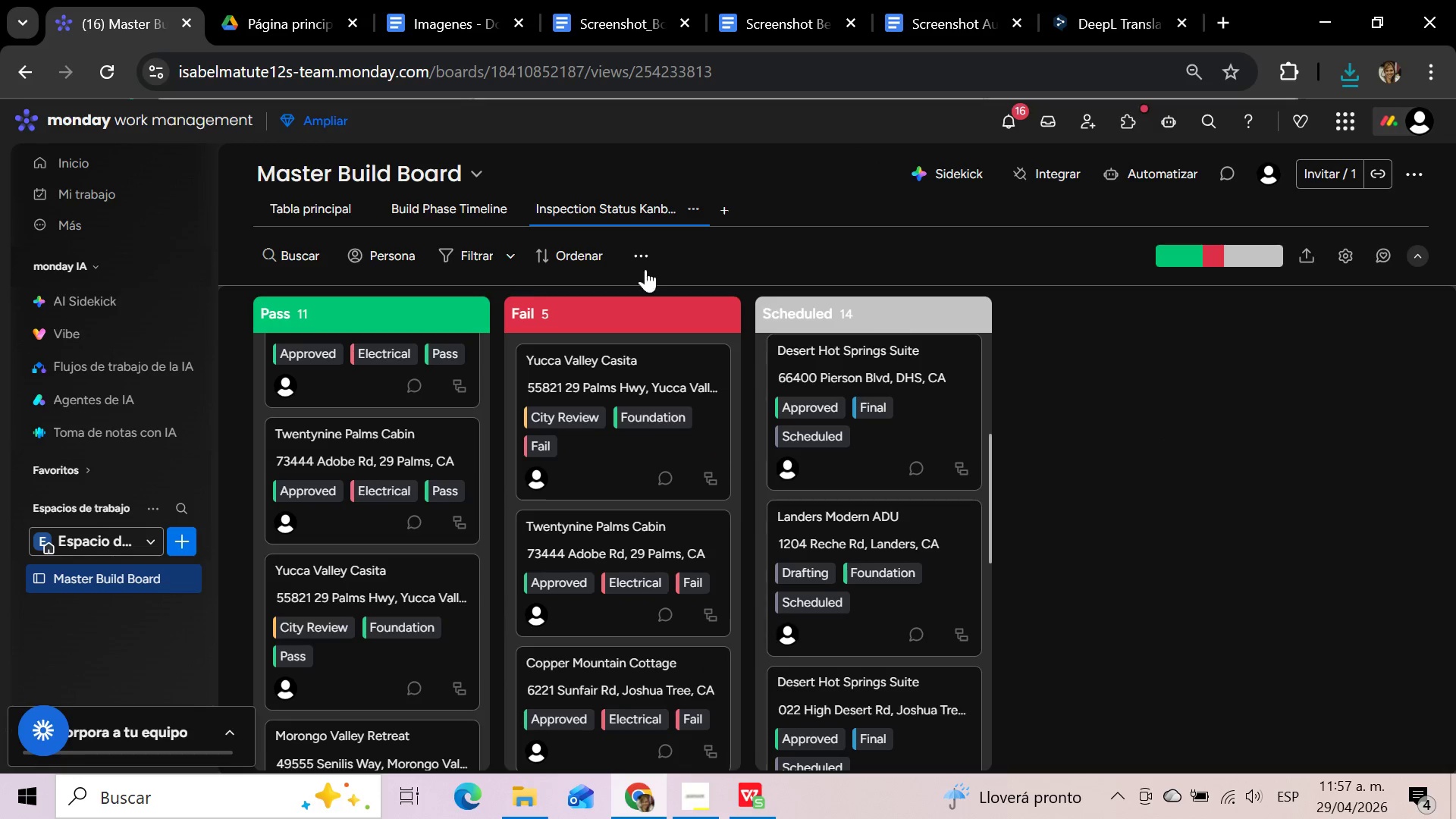 
left_click([297, 209])
 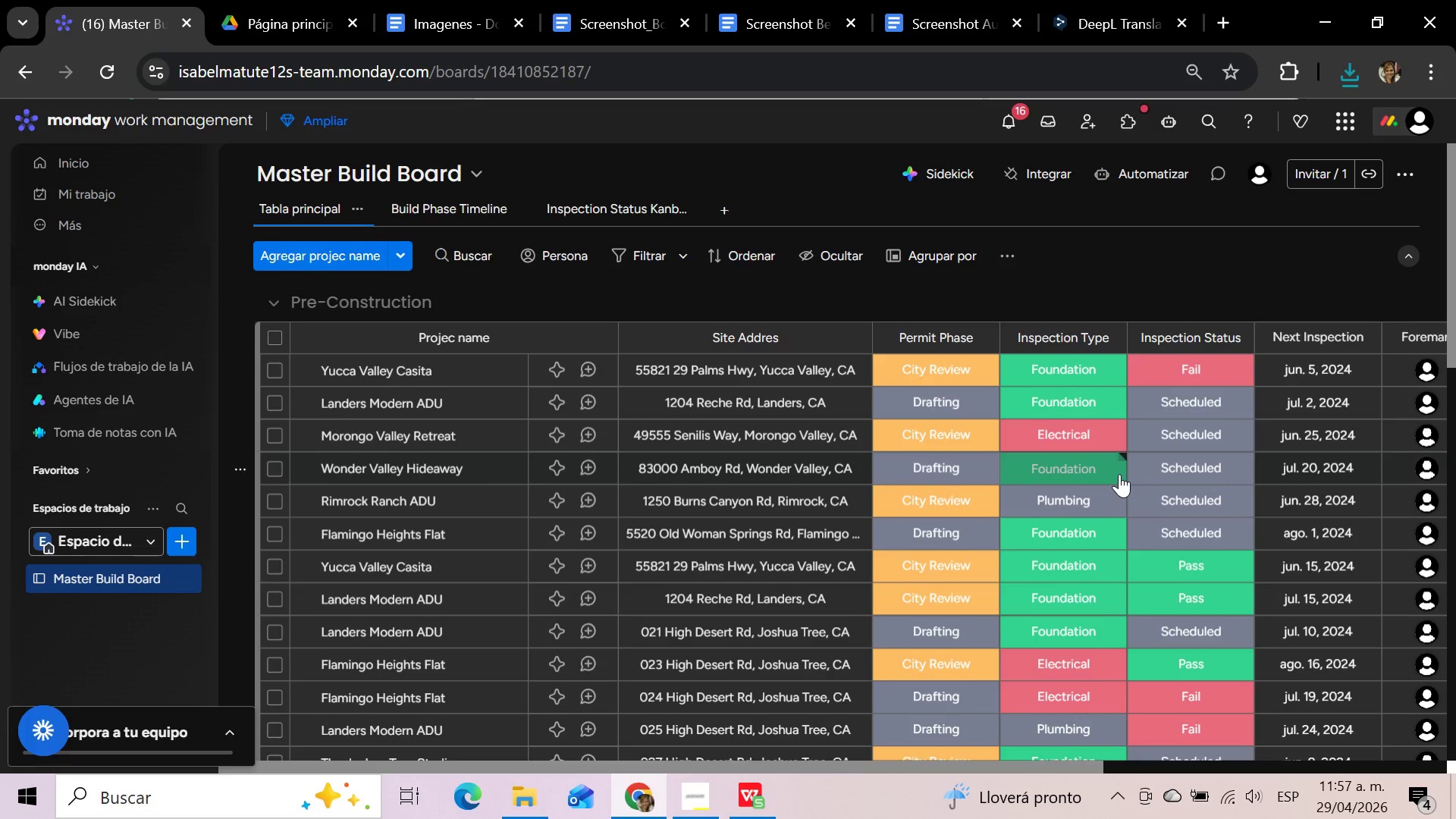 
left_click_drag(start_coordinate=[843, 764], to_coordinate=[368, 781])
 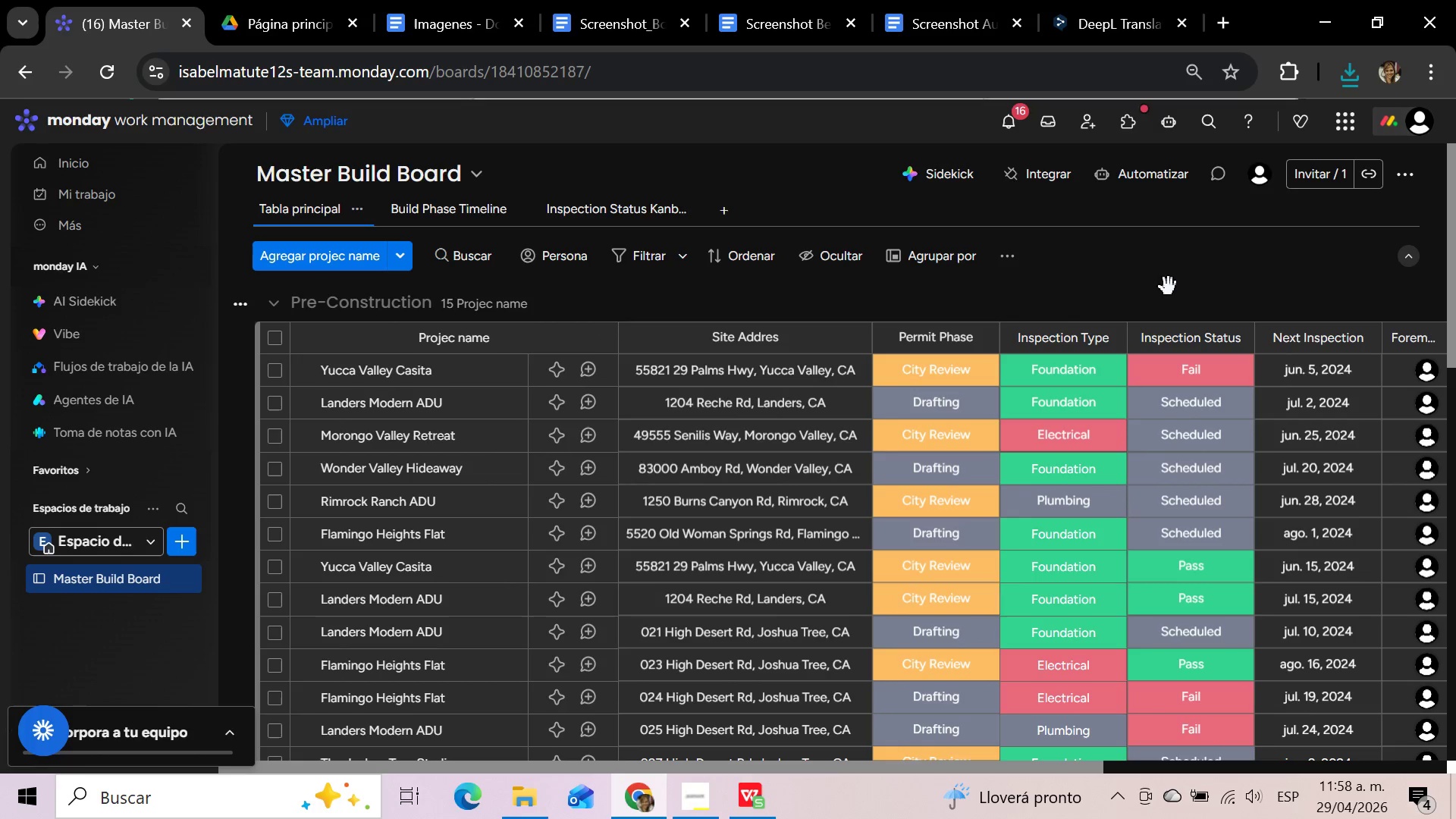 
scroll: coordinate [1168, 286], scroll_direction: down, amount: 1.0
 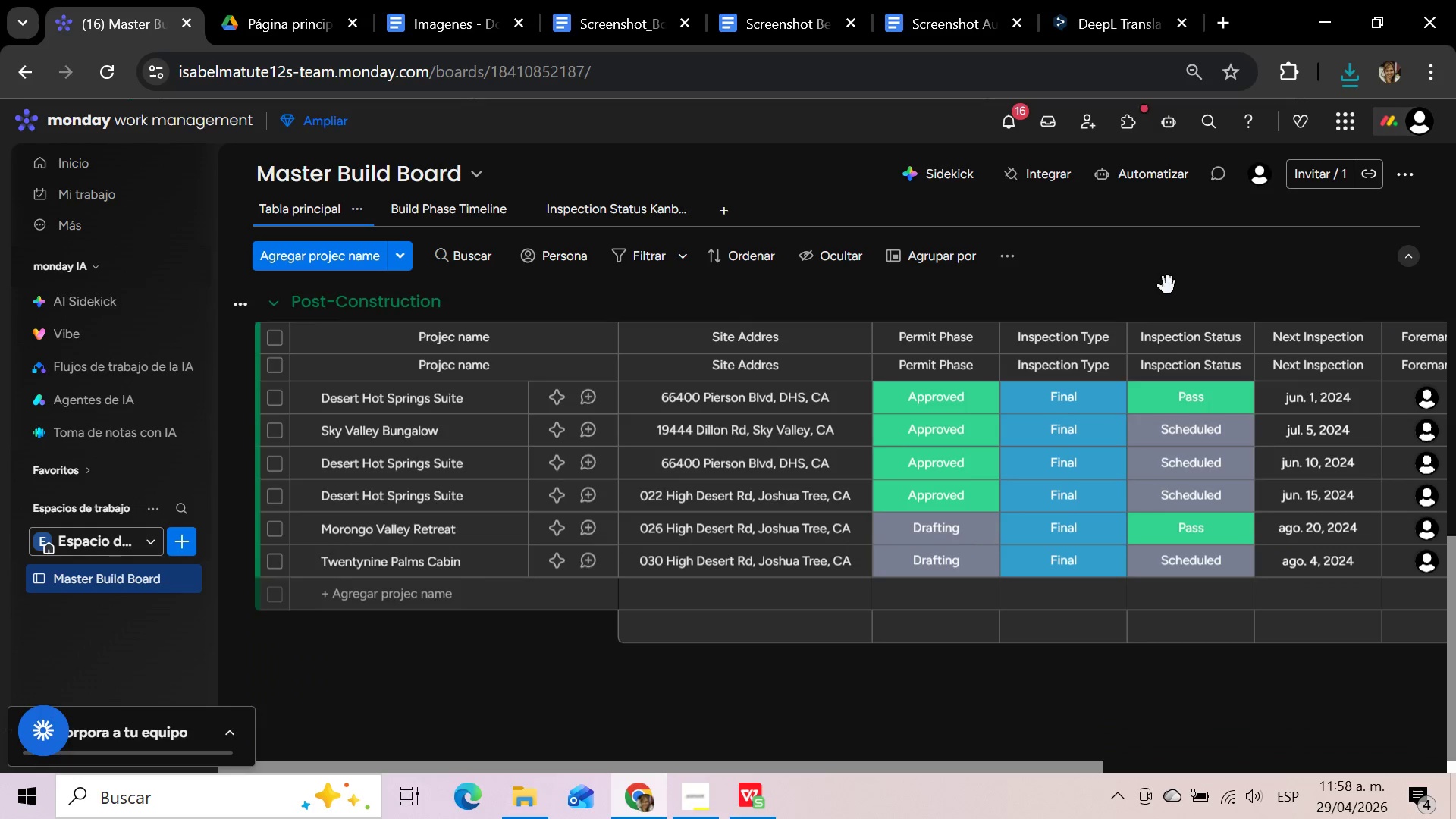 
scroll: coordinate [1168, 286], scroll_direction: up, amount: 21.0
 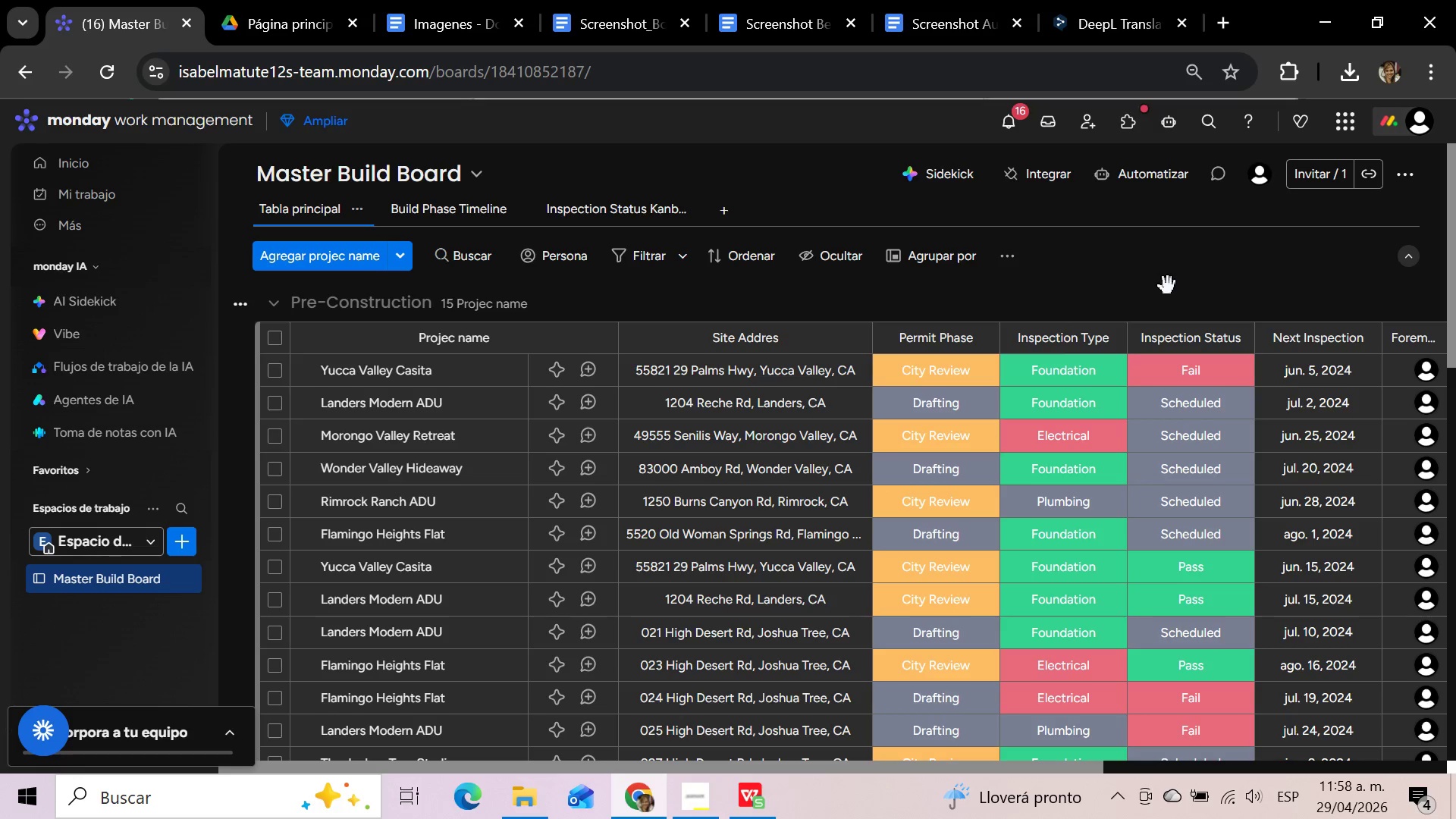 
wait(20.02)
 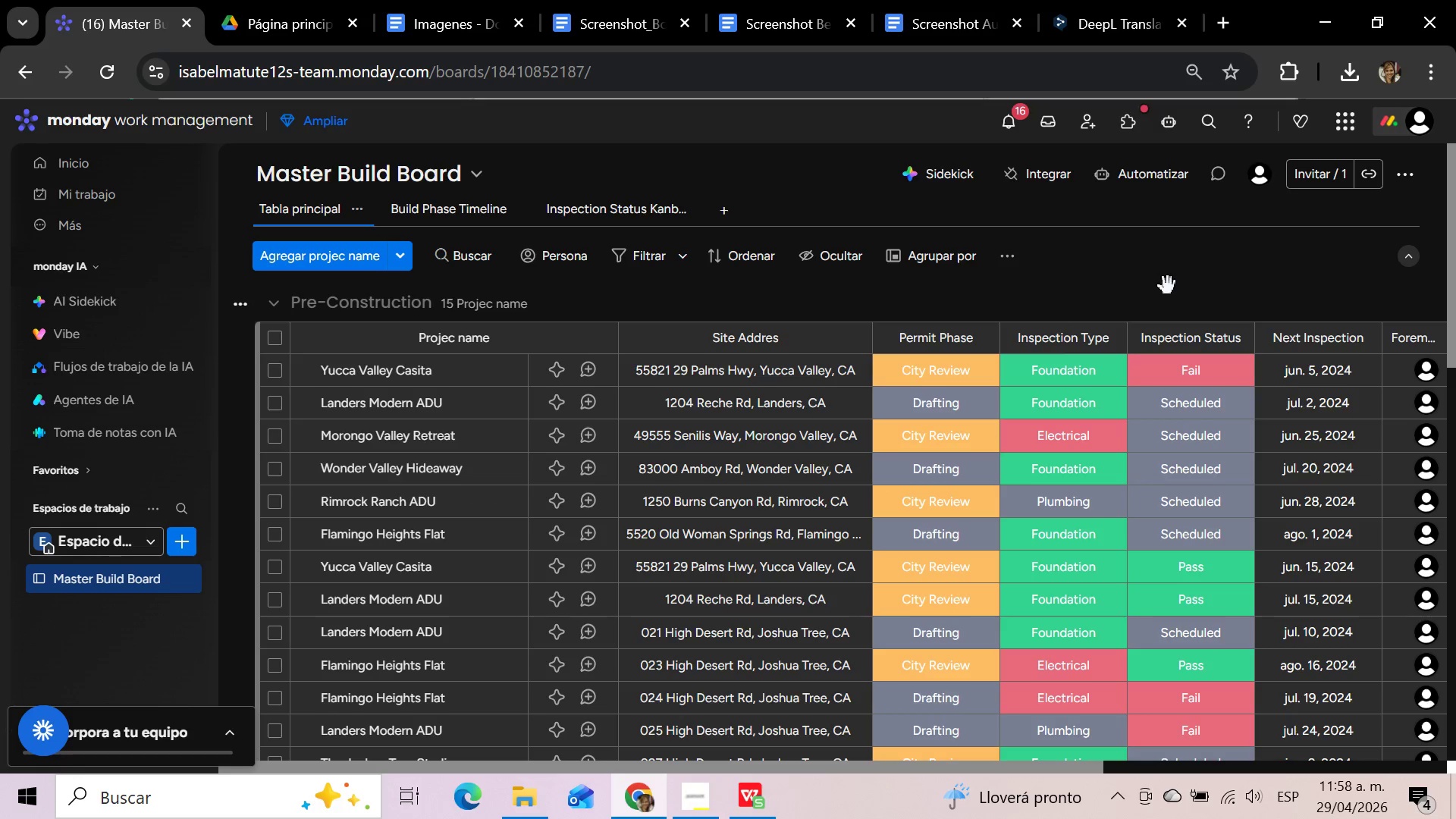 
left_click([1167, 174])
 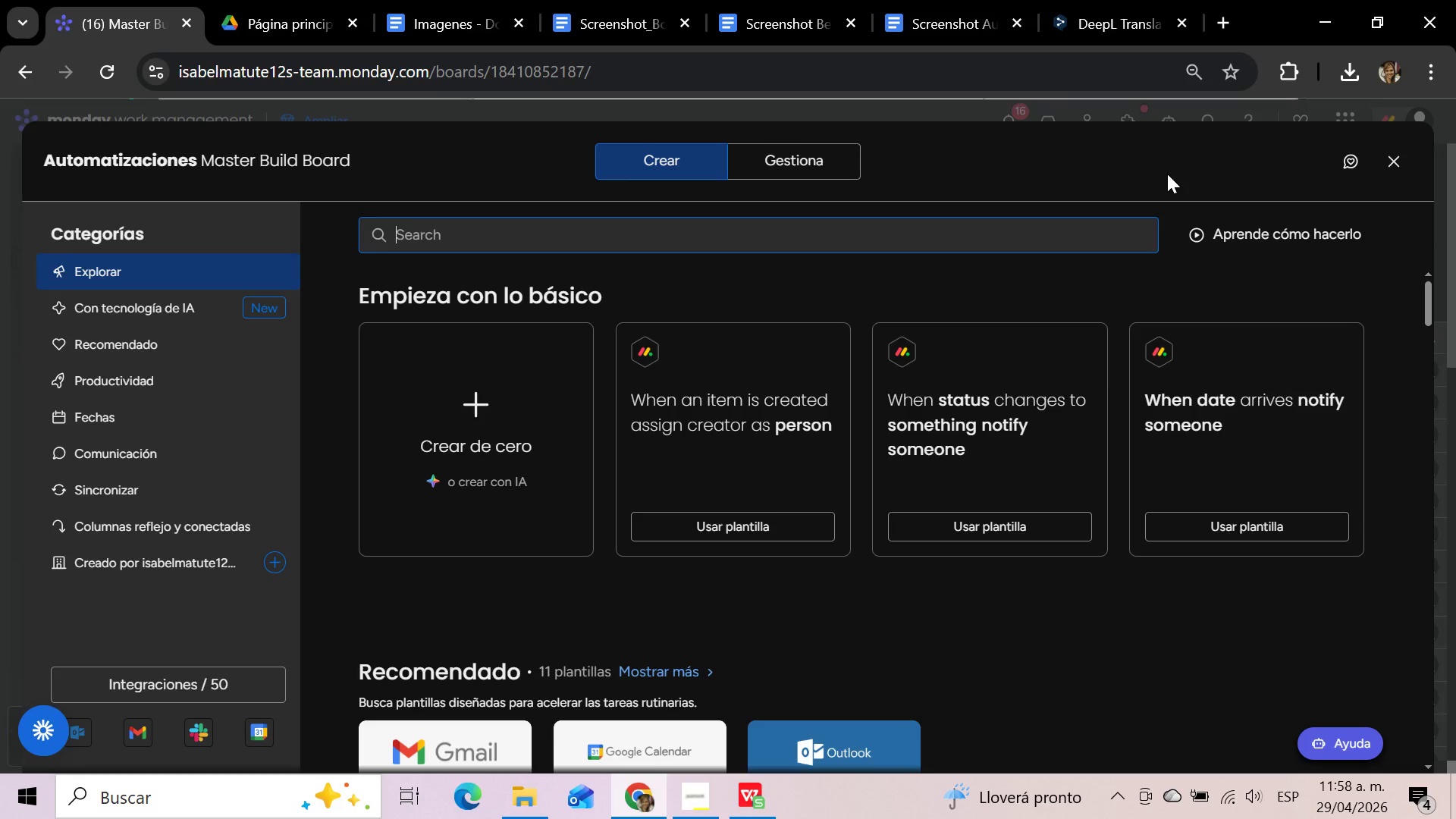 
wait(18.58)
 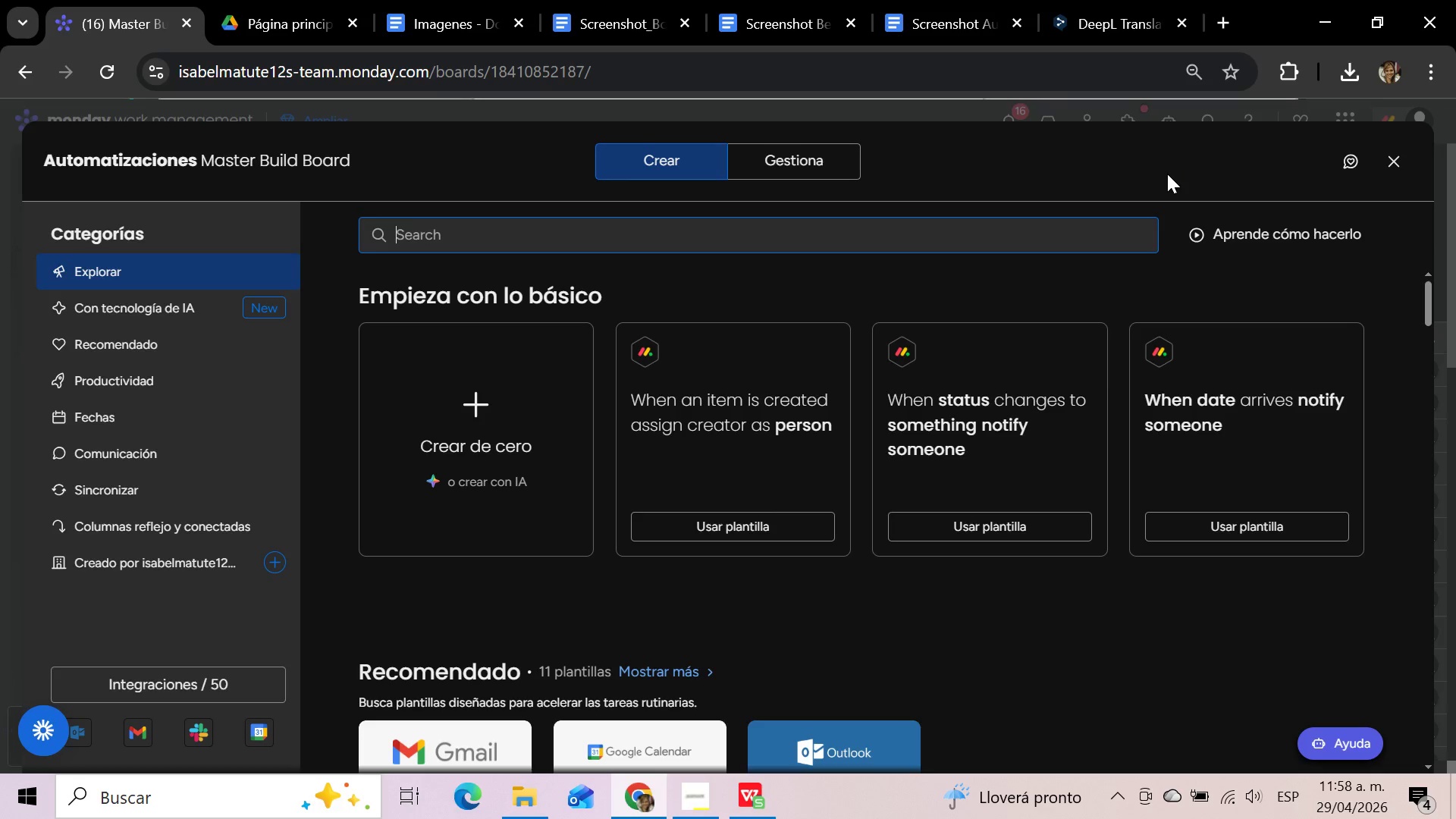 
left_click([972, 441])
 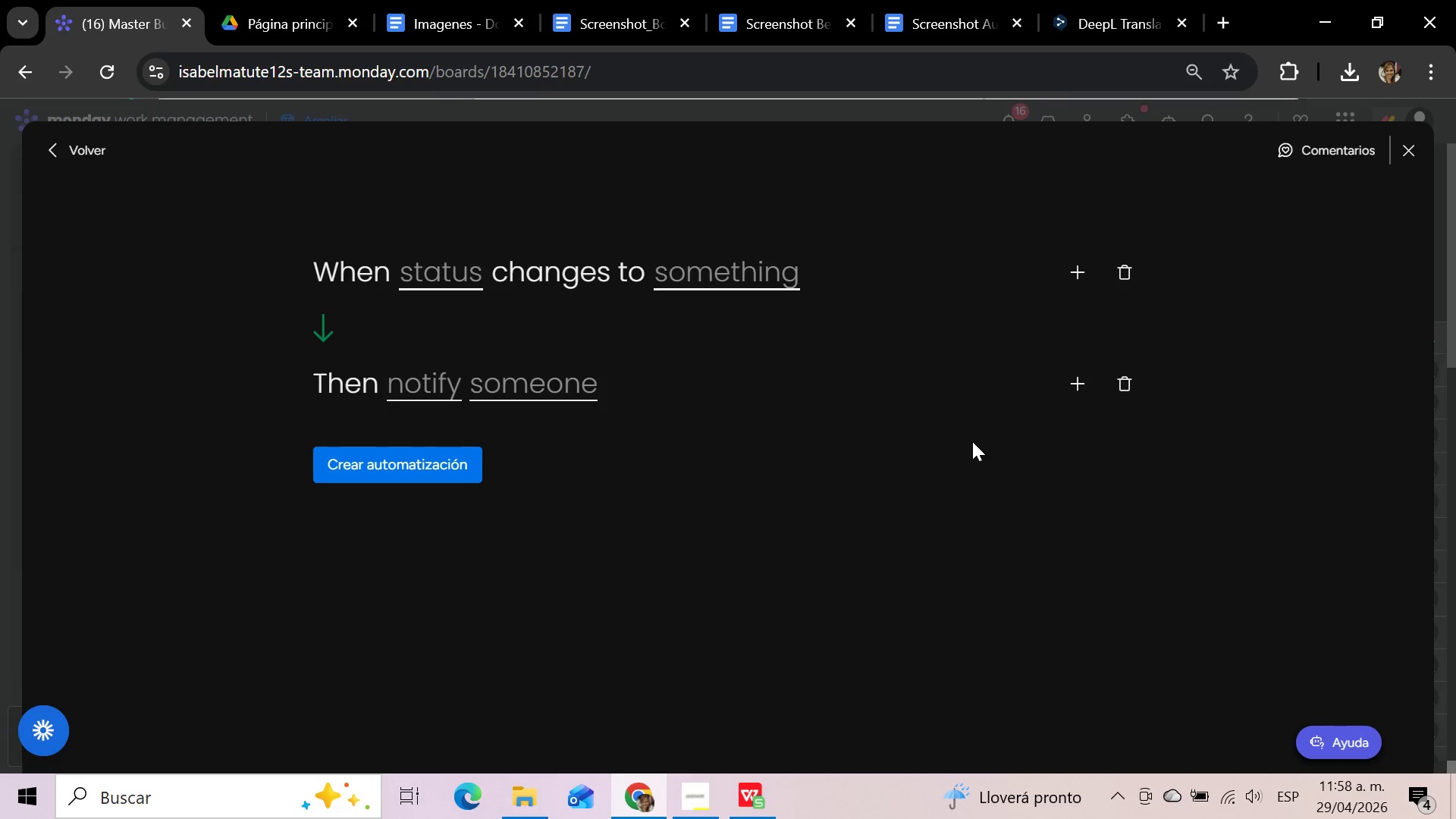 
wait(13.12)
 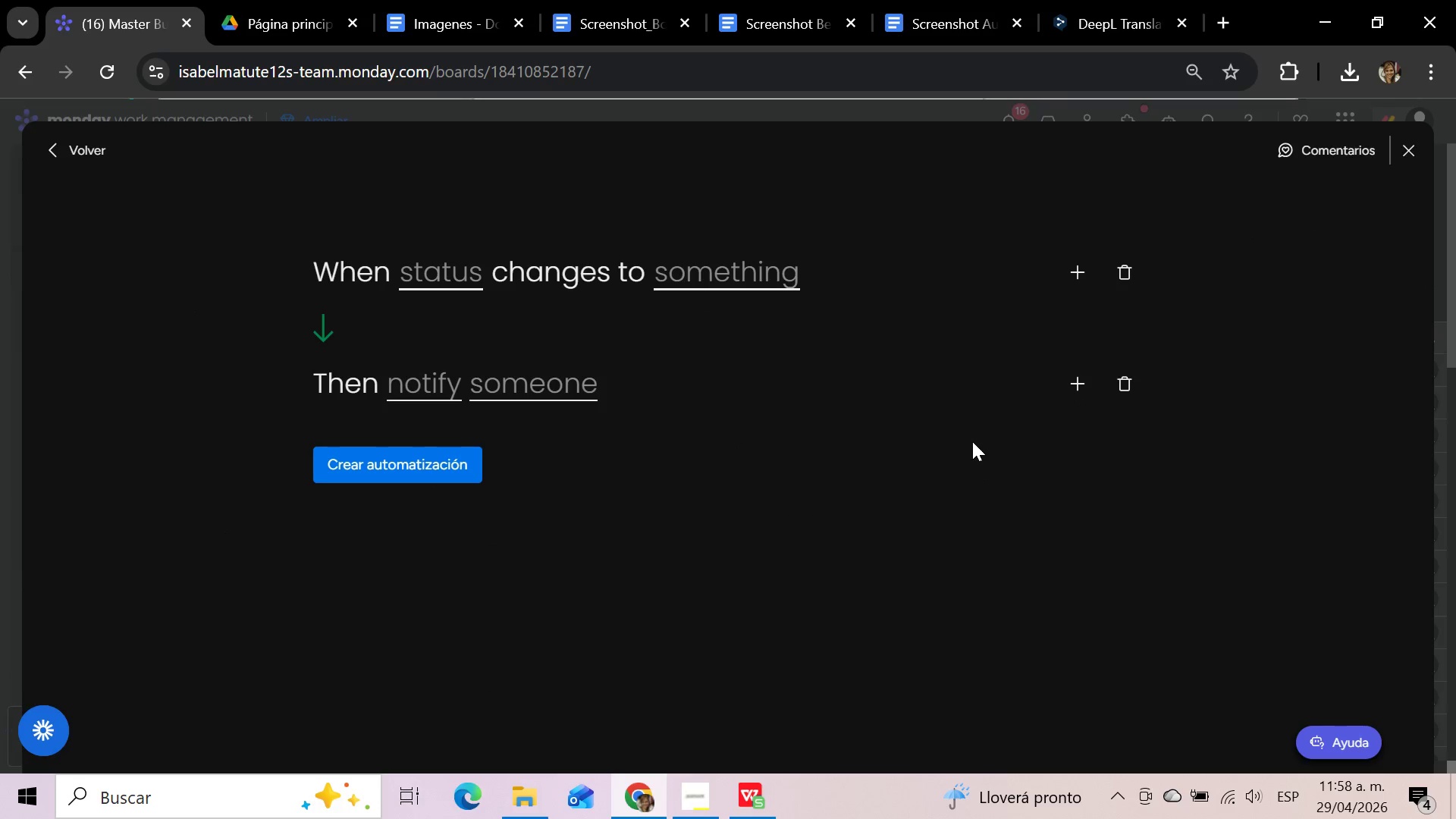 
left_click([443, 275])
 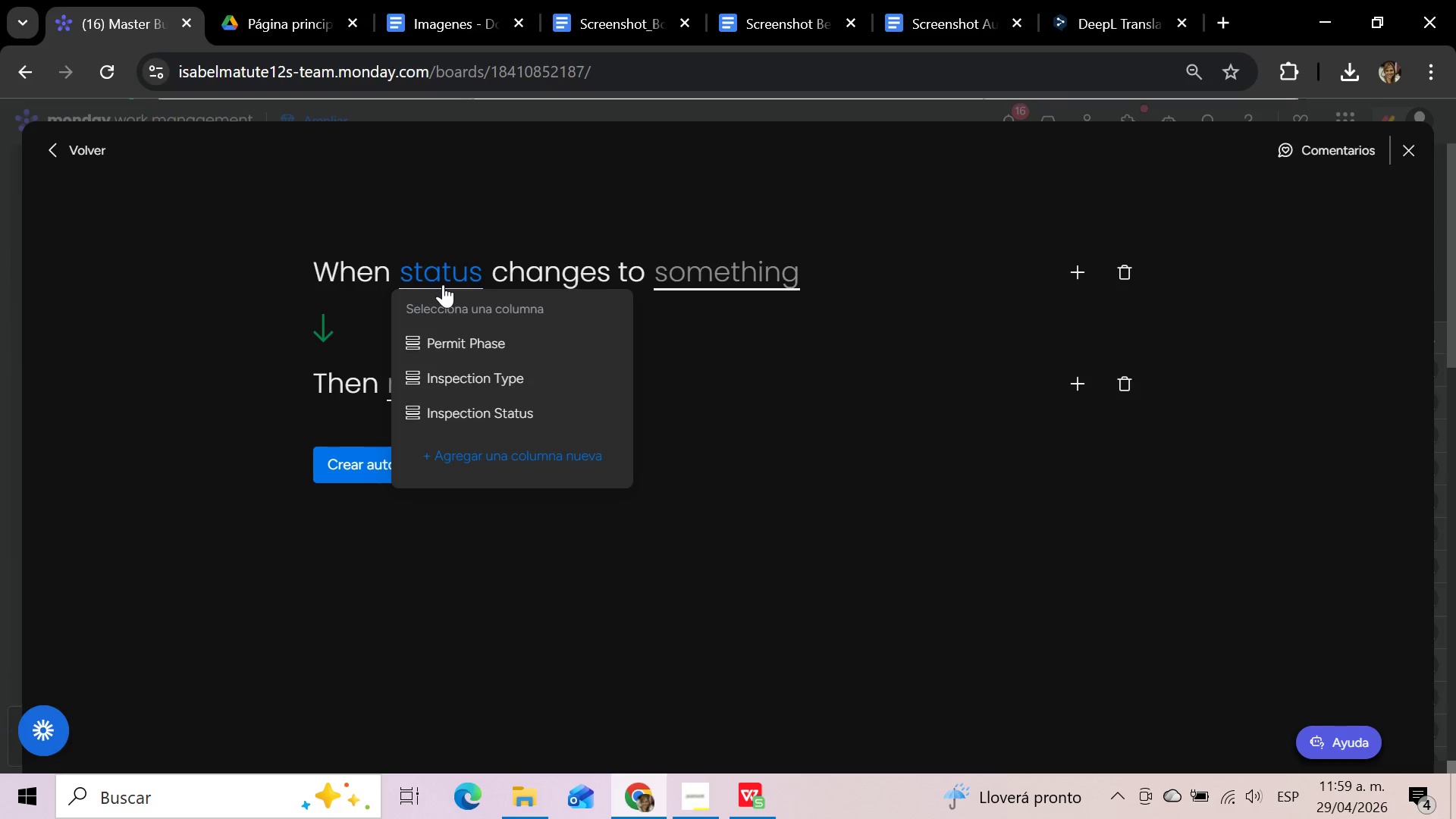 
wait(9.97)
 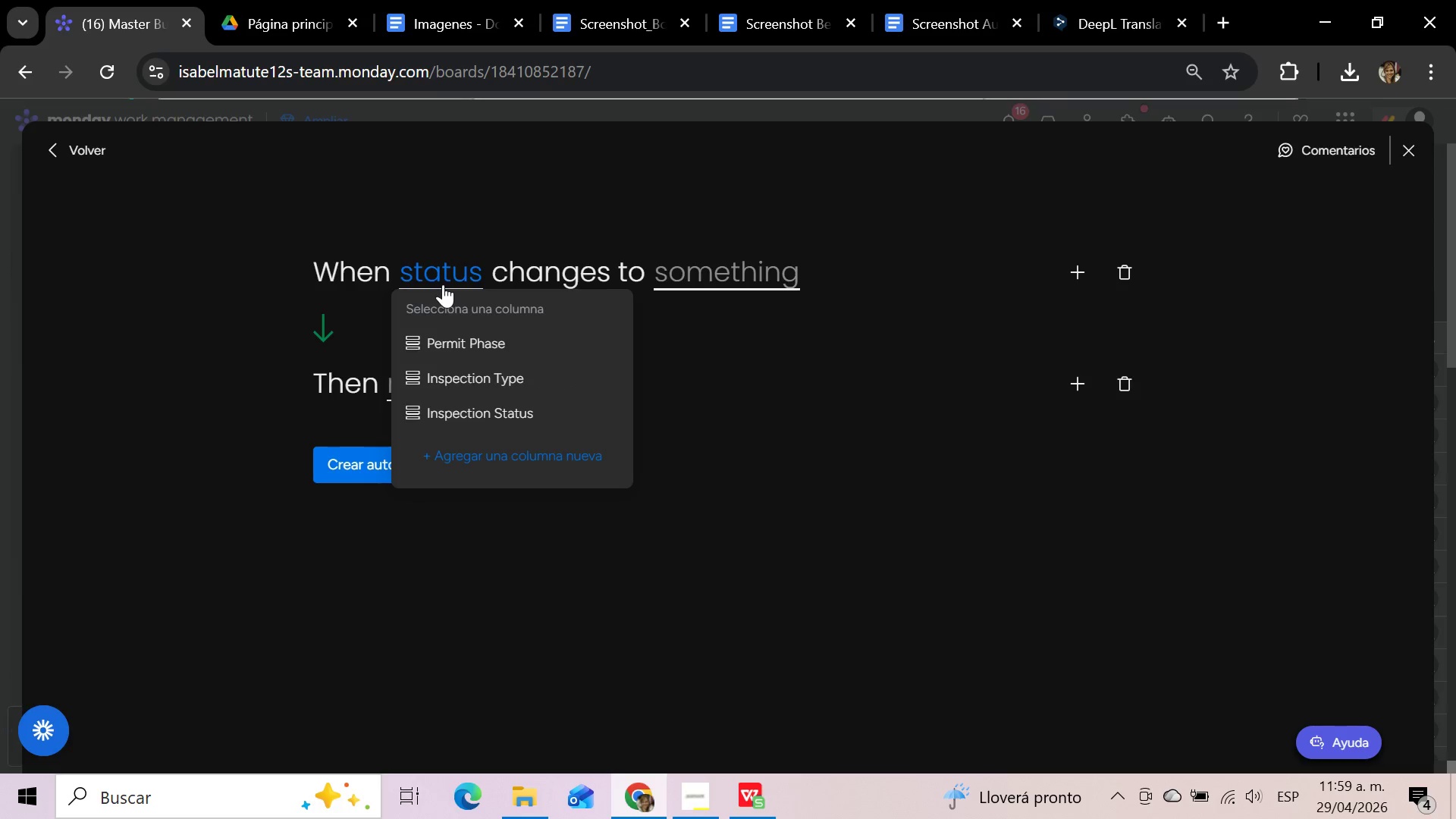 
left_click([441, 413])
 